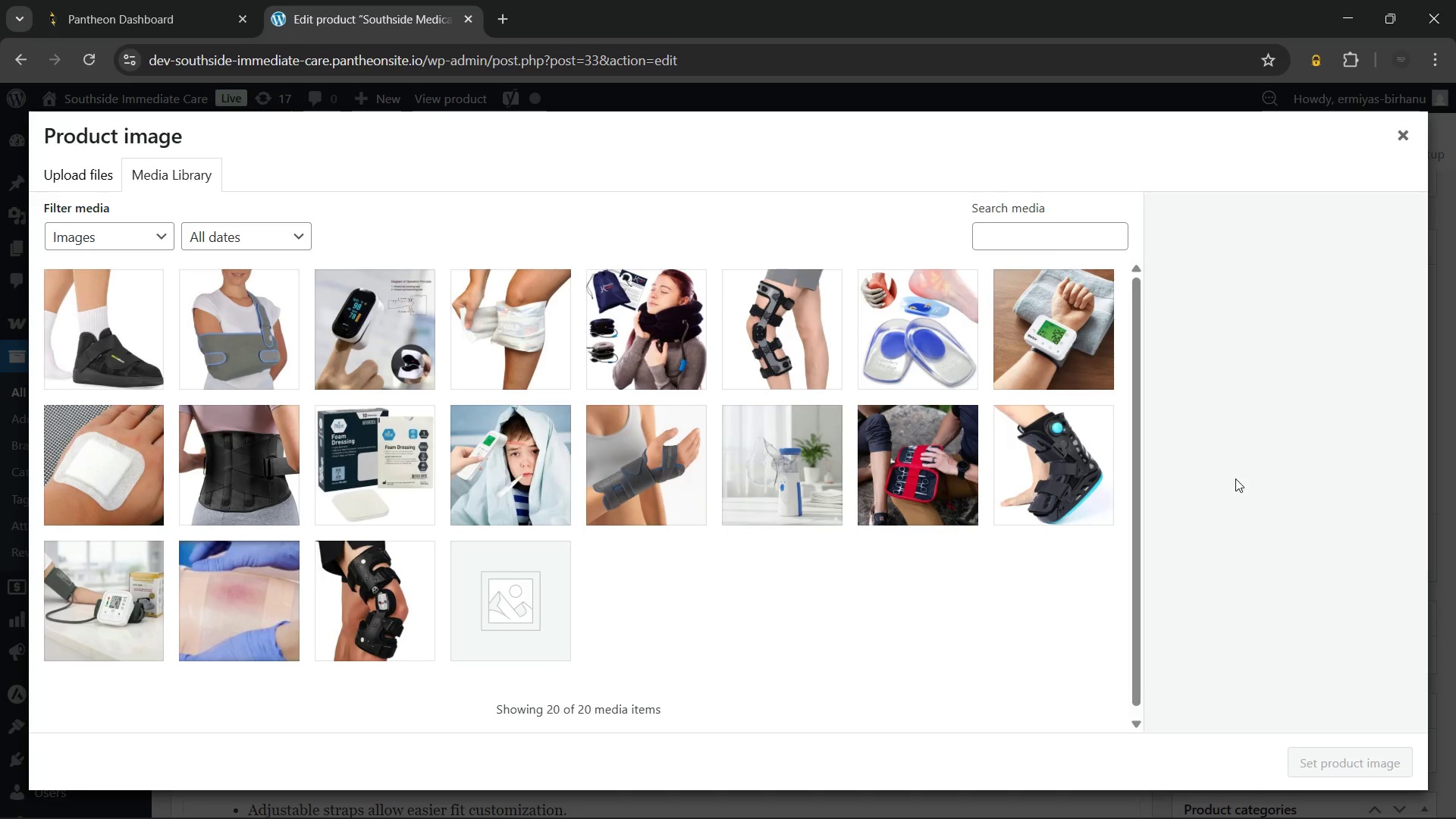 
wait(17.36)
 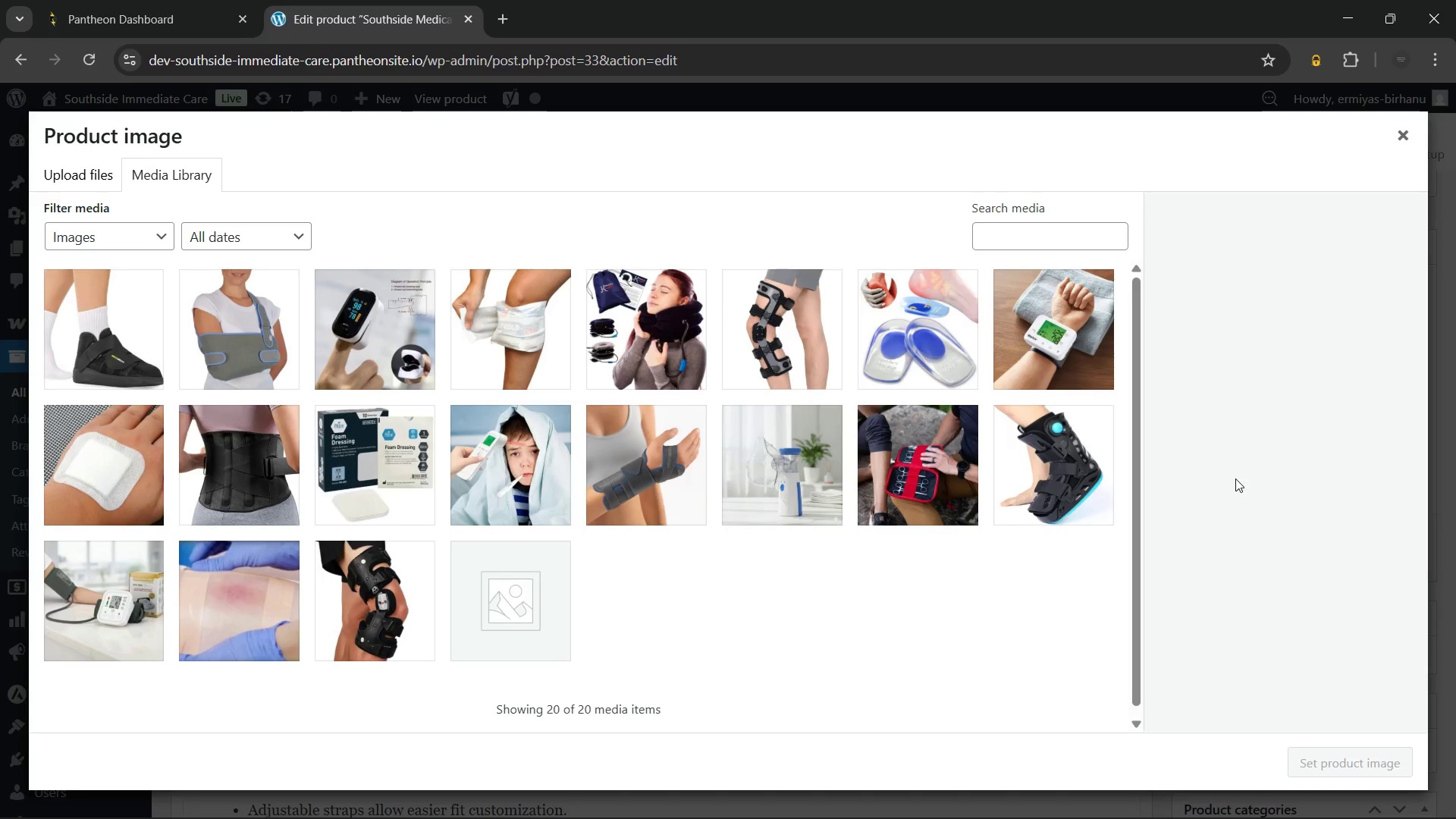 
left_click([80, 320])
 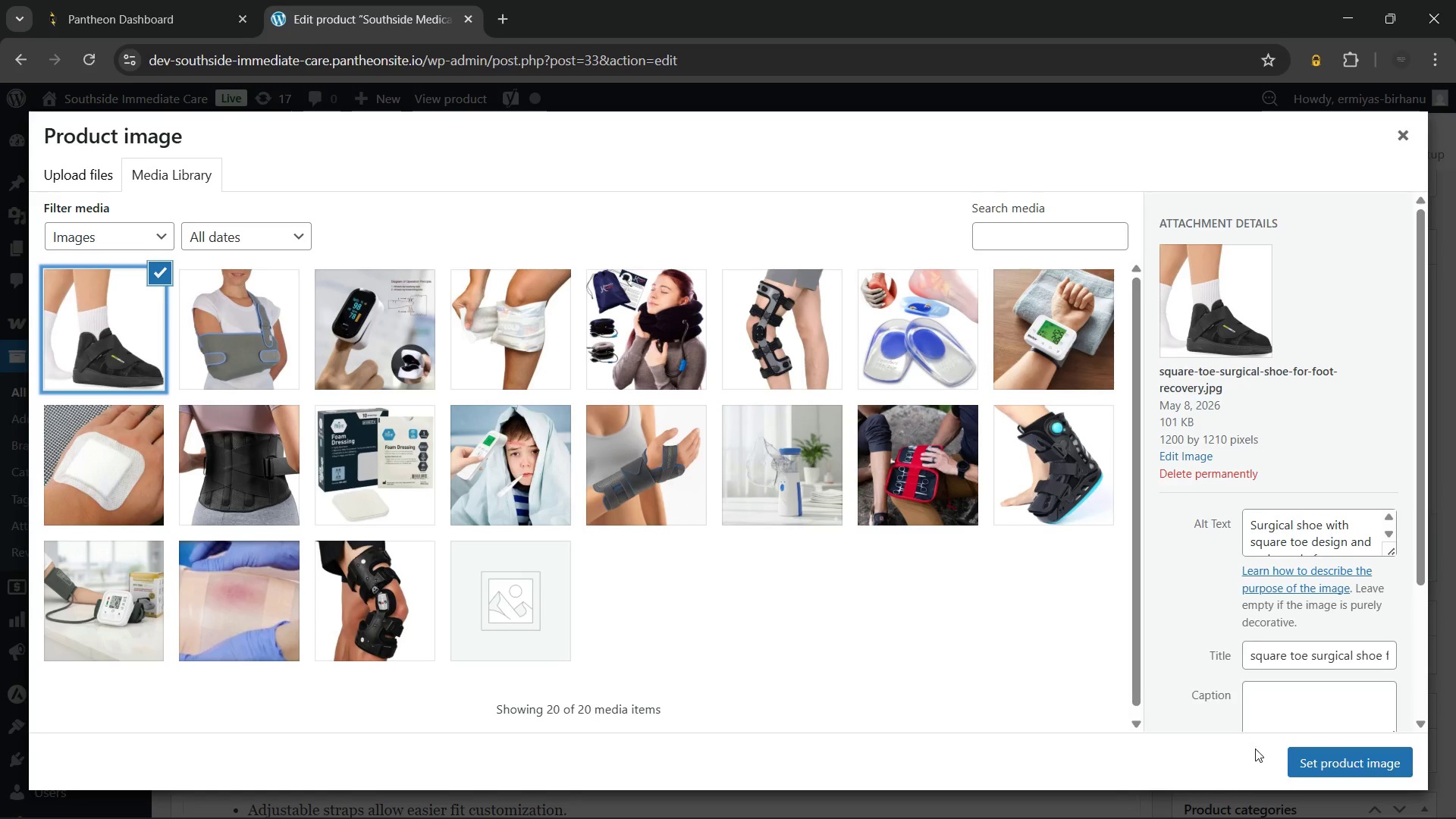 
left_click([1321, 755])
 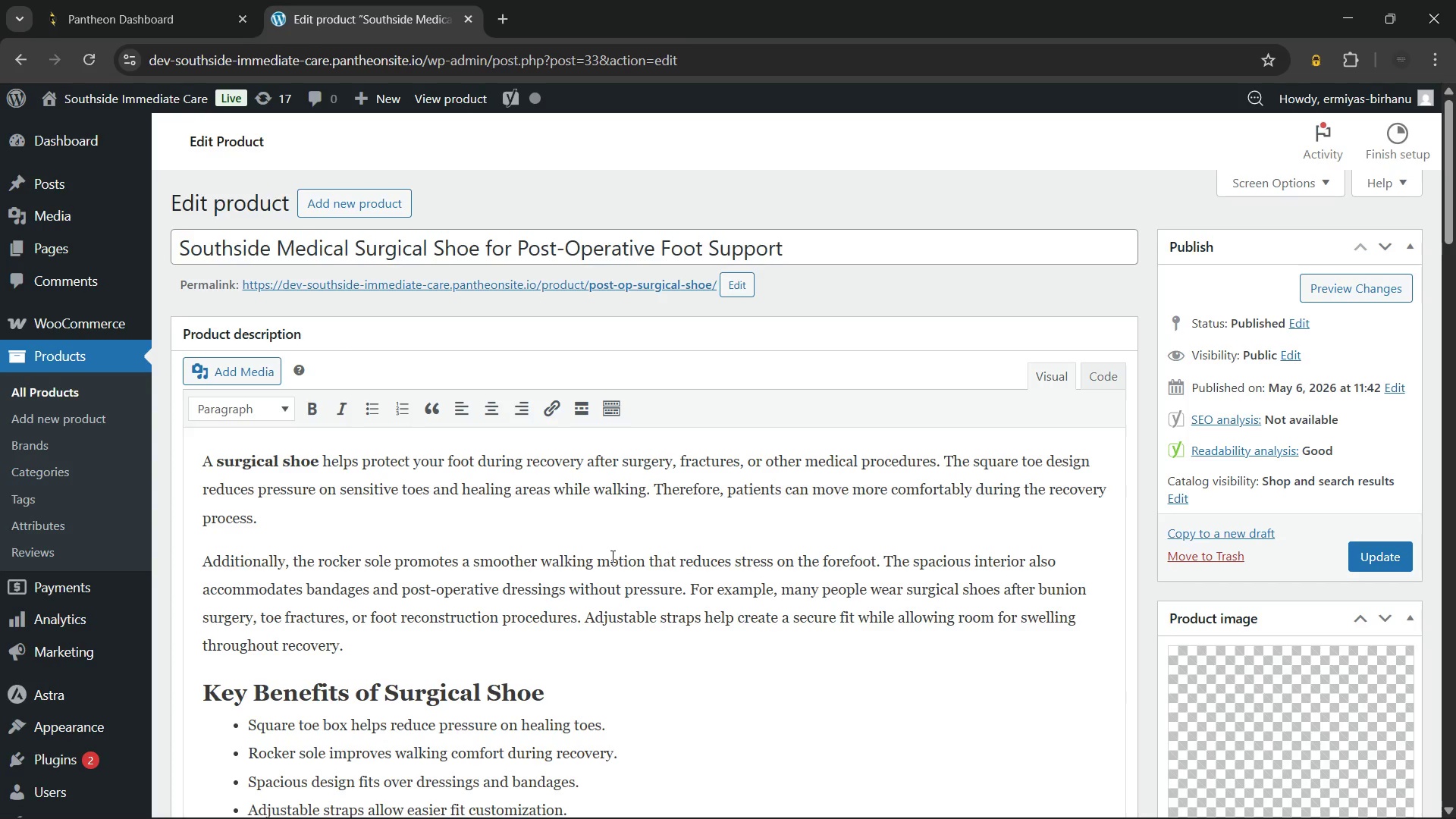 
scroll: coordinate [679, 525], scroll_direction: down, amount: 8.0
 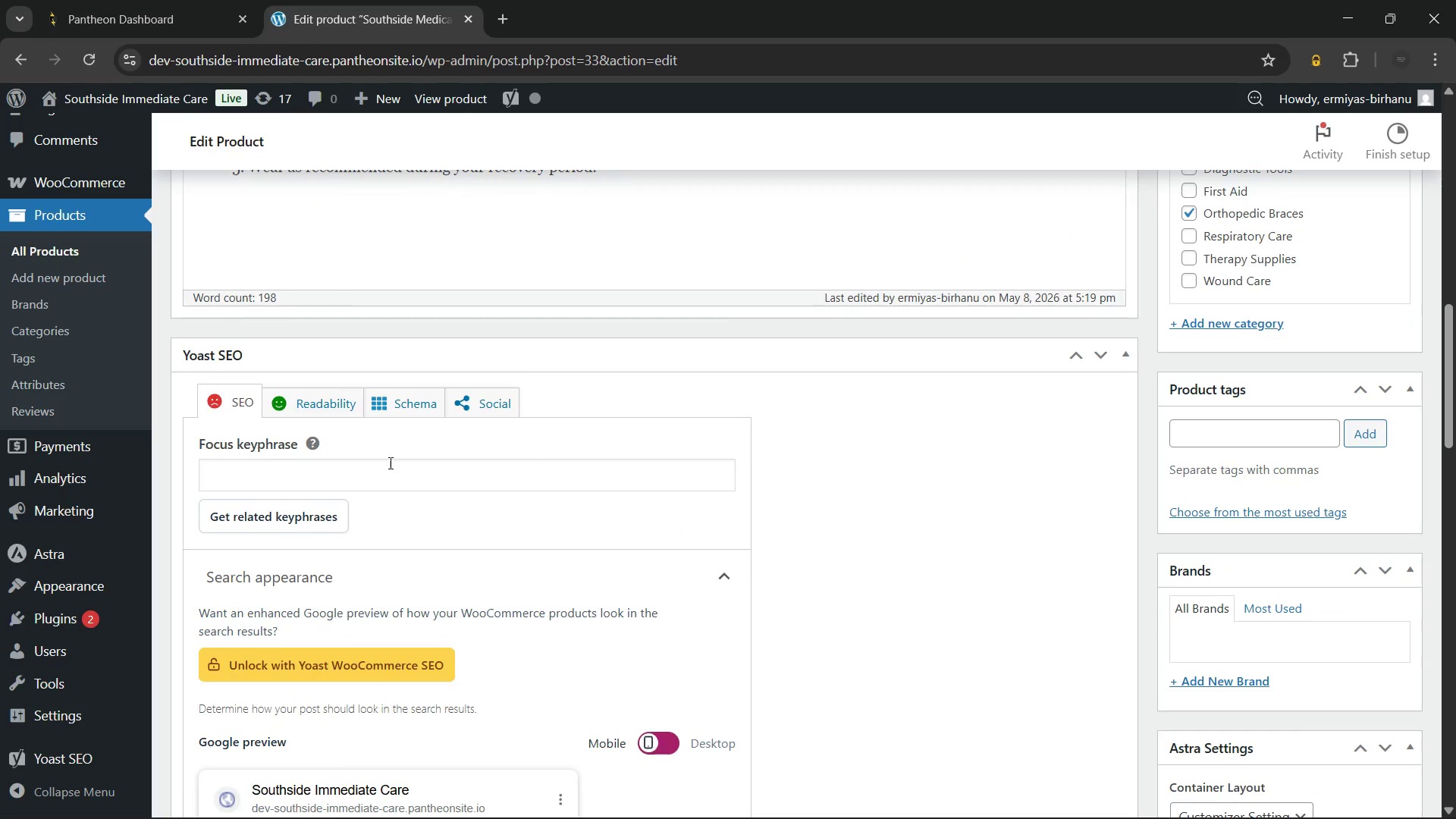 
left_click([317, 410])
 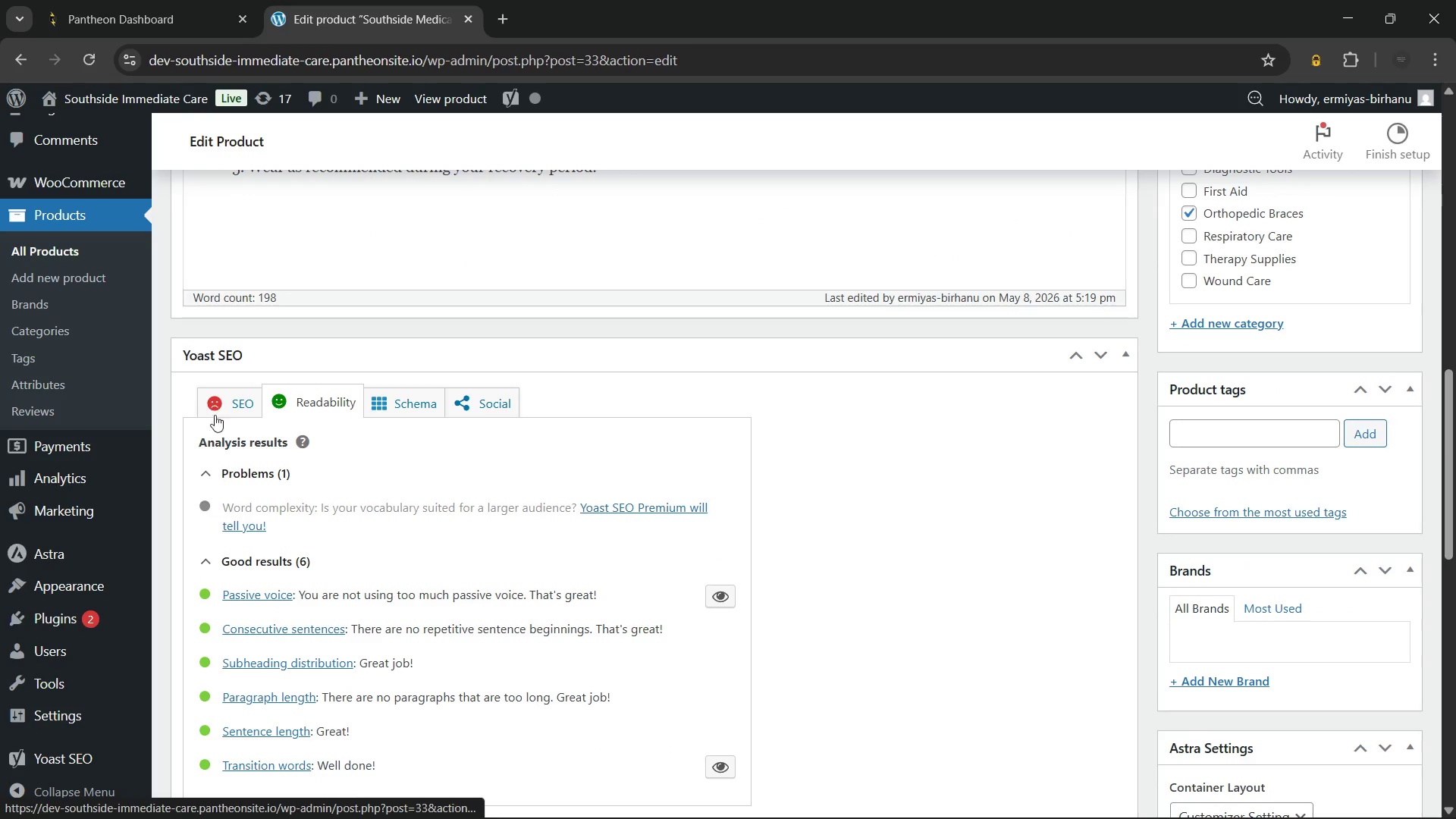 
left_click([221, 401])
 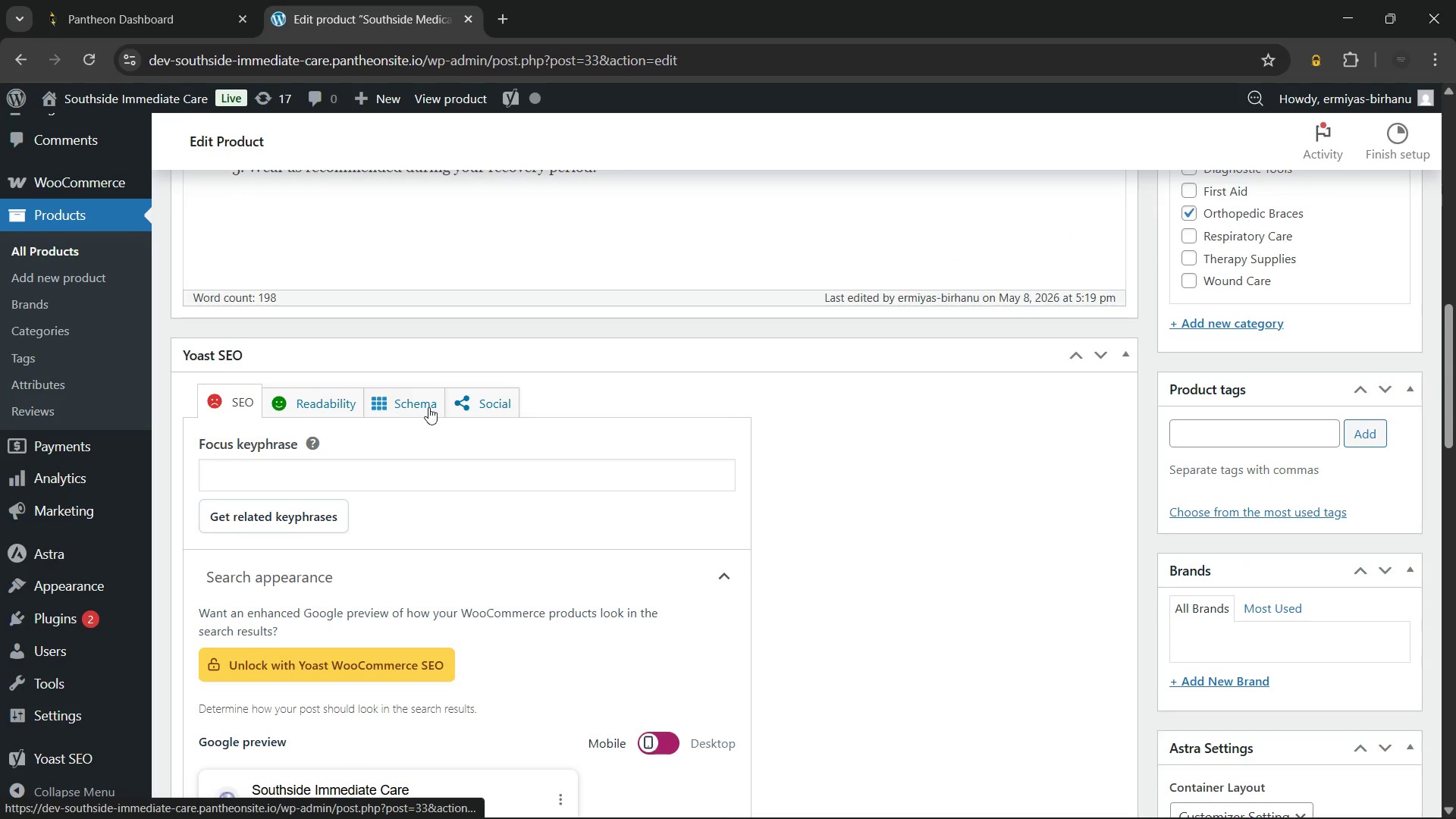 
scroll: coordinate [434, 407], scroll_direction: down, amount: 1.0
 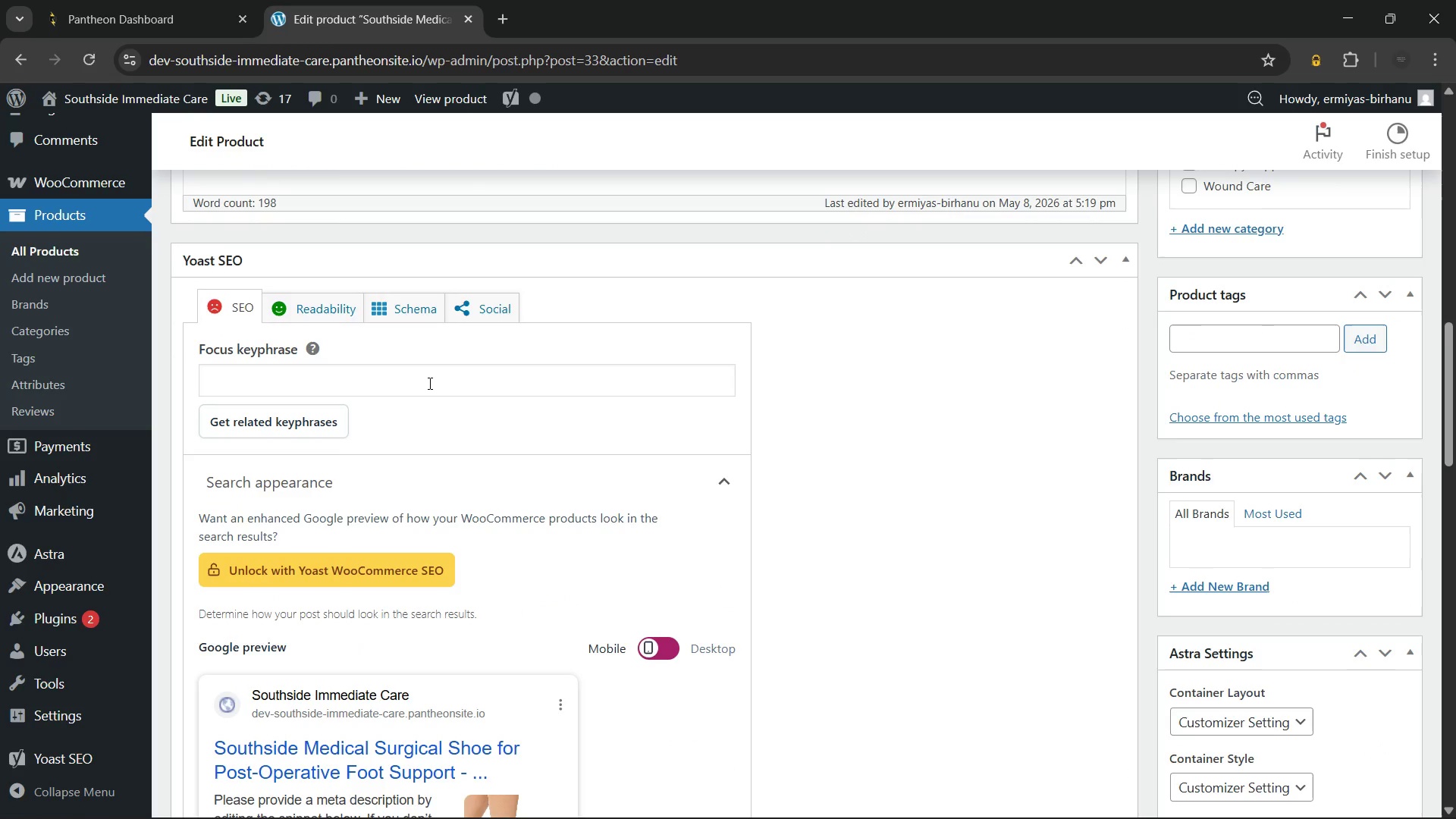 
left_click([428, 383])
 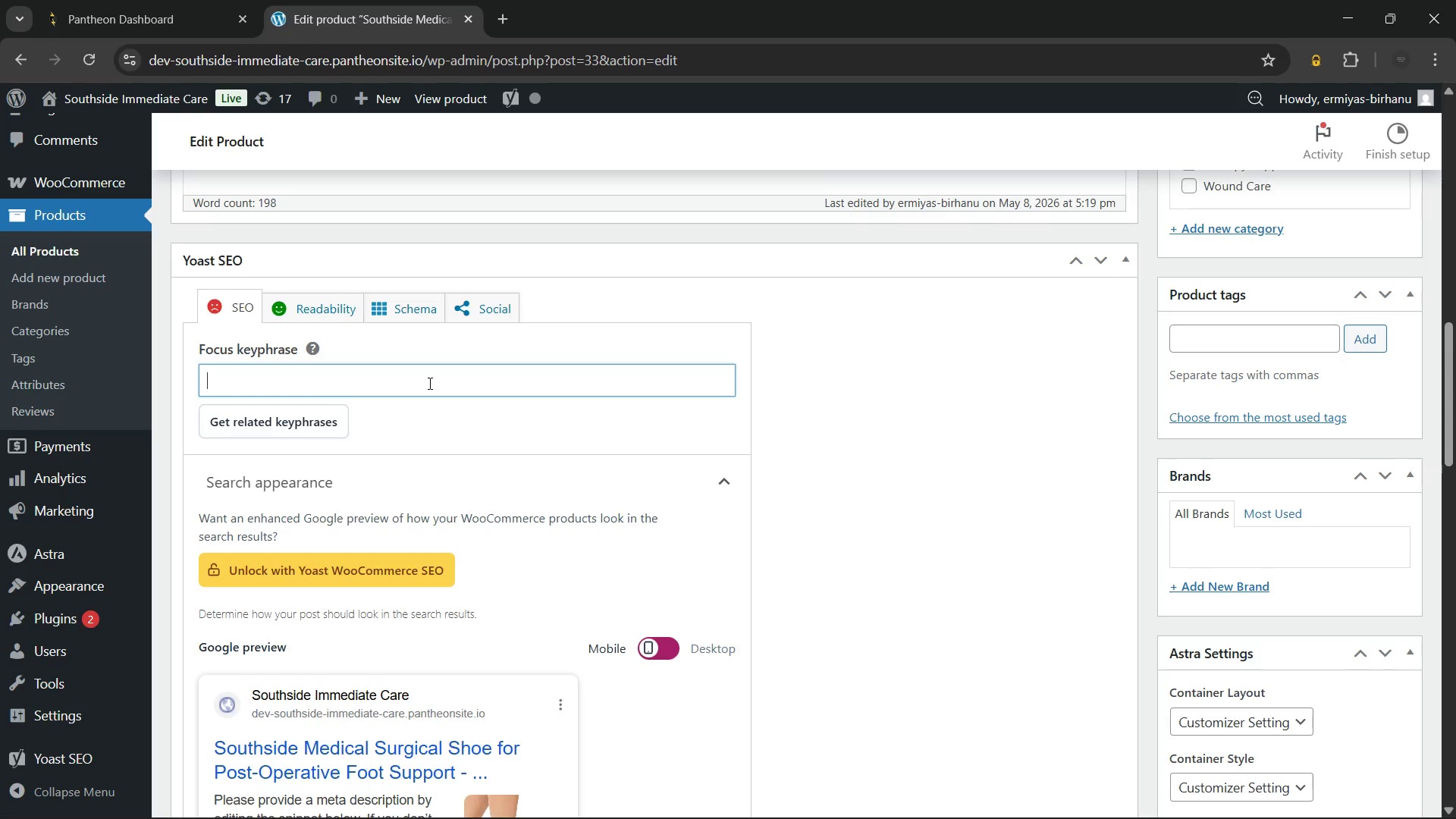 
wait(13.92)
 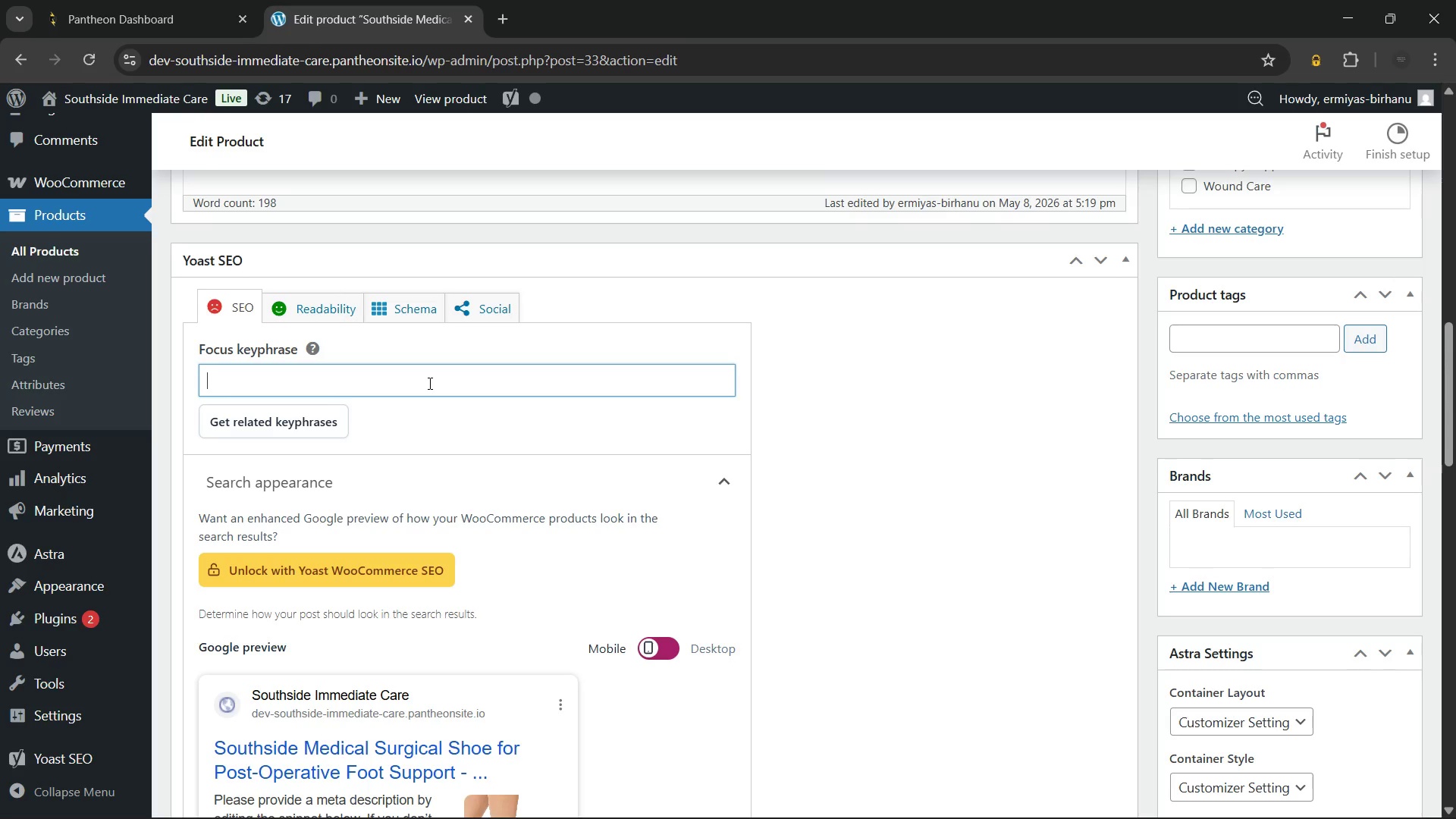 
type(Surgical shoe)
 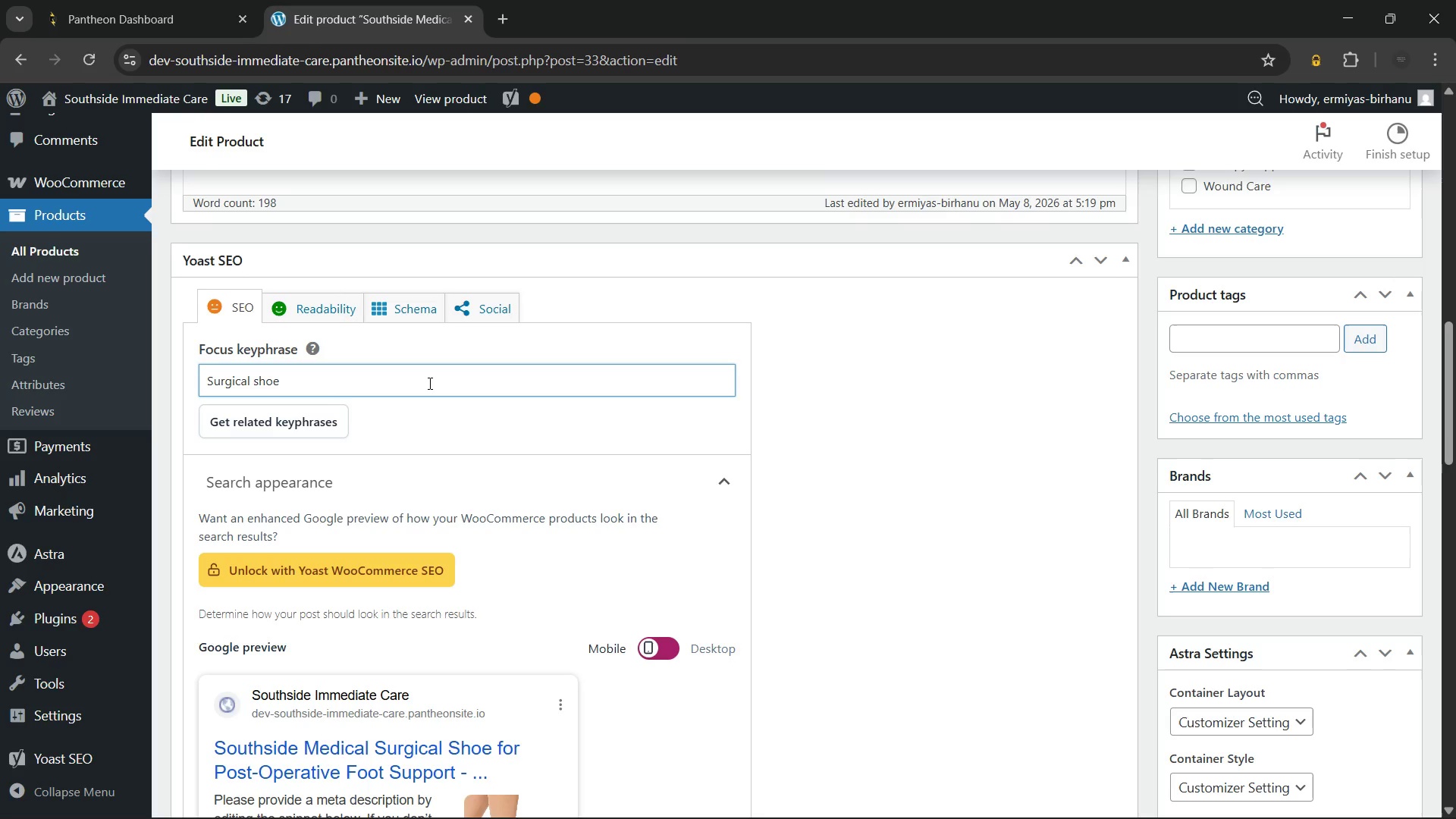 
scroll: coordinate [428, 383], scroll_direction: down, amount: 5.0
 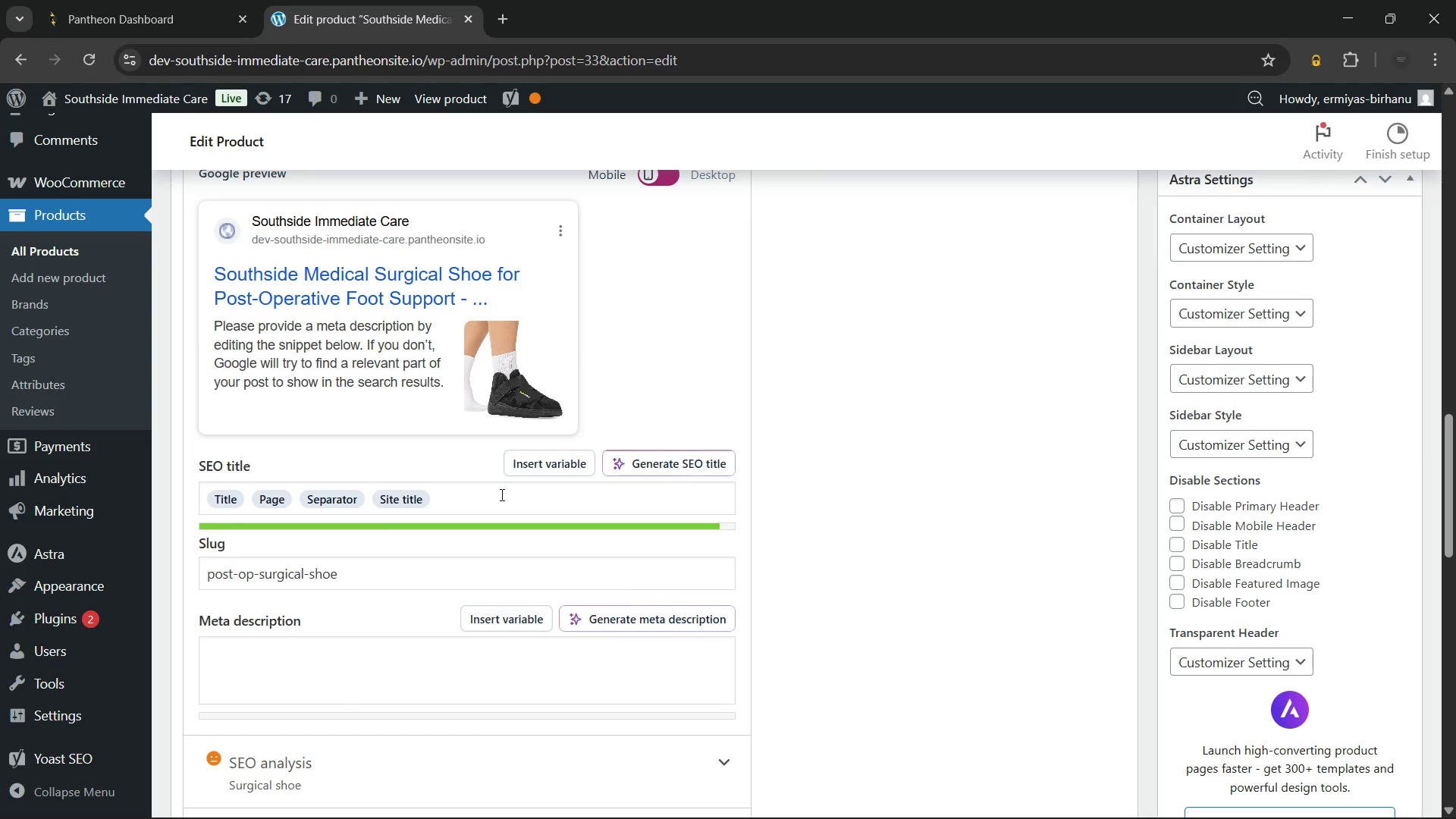 
left_click([500, 494])
 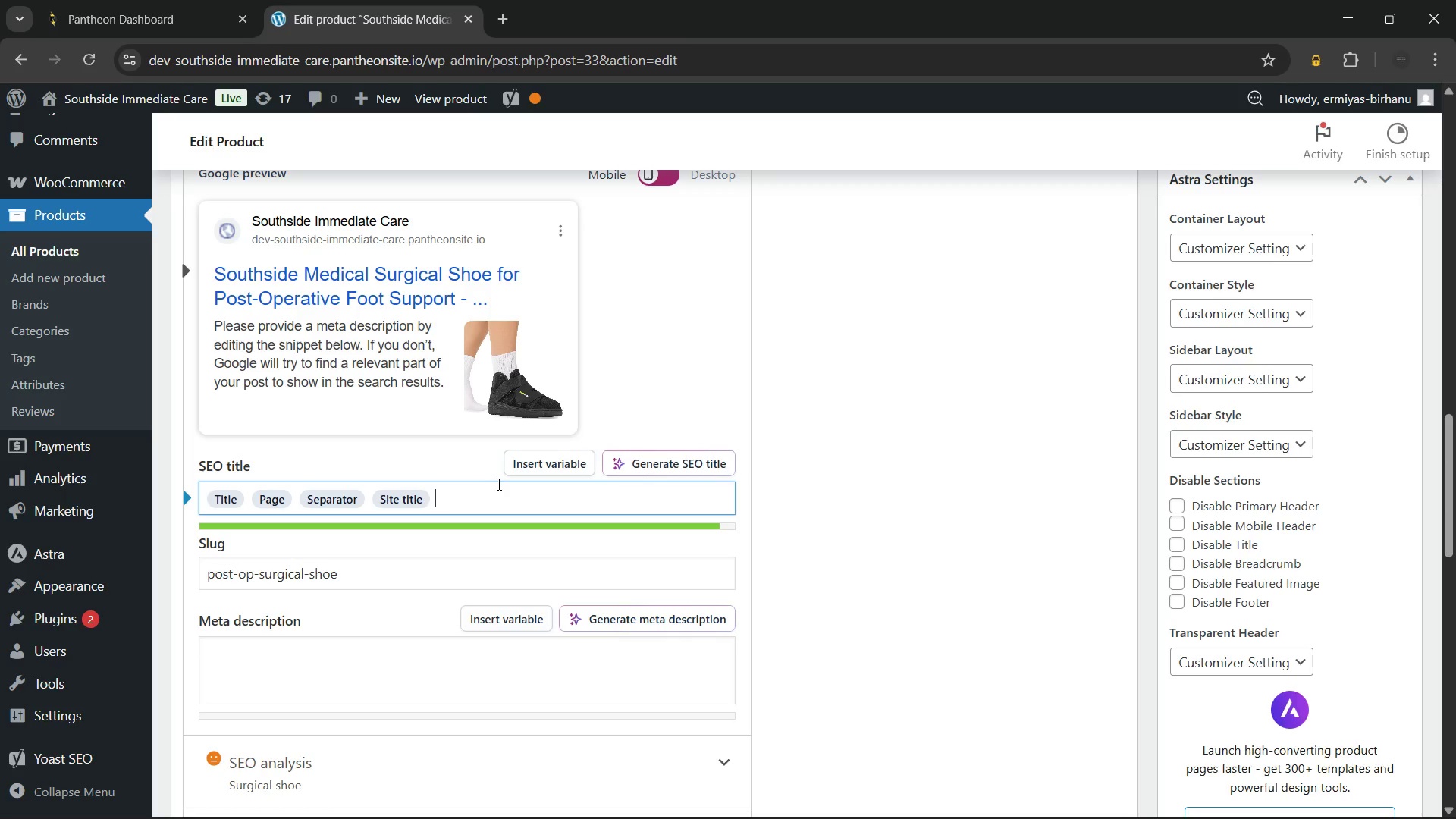 
wait(8.39)
 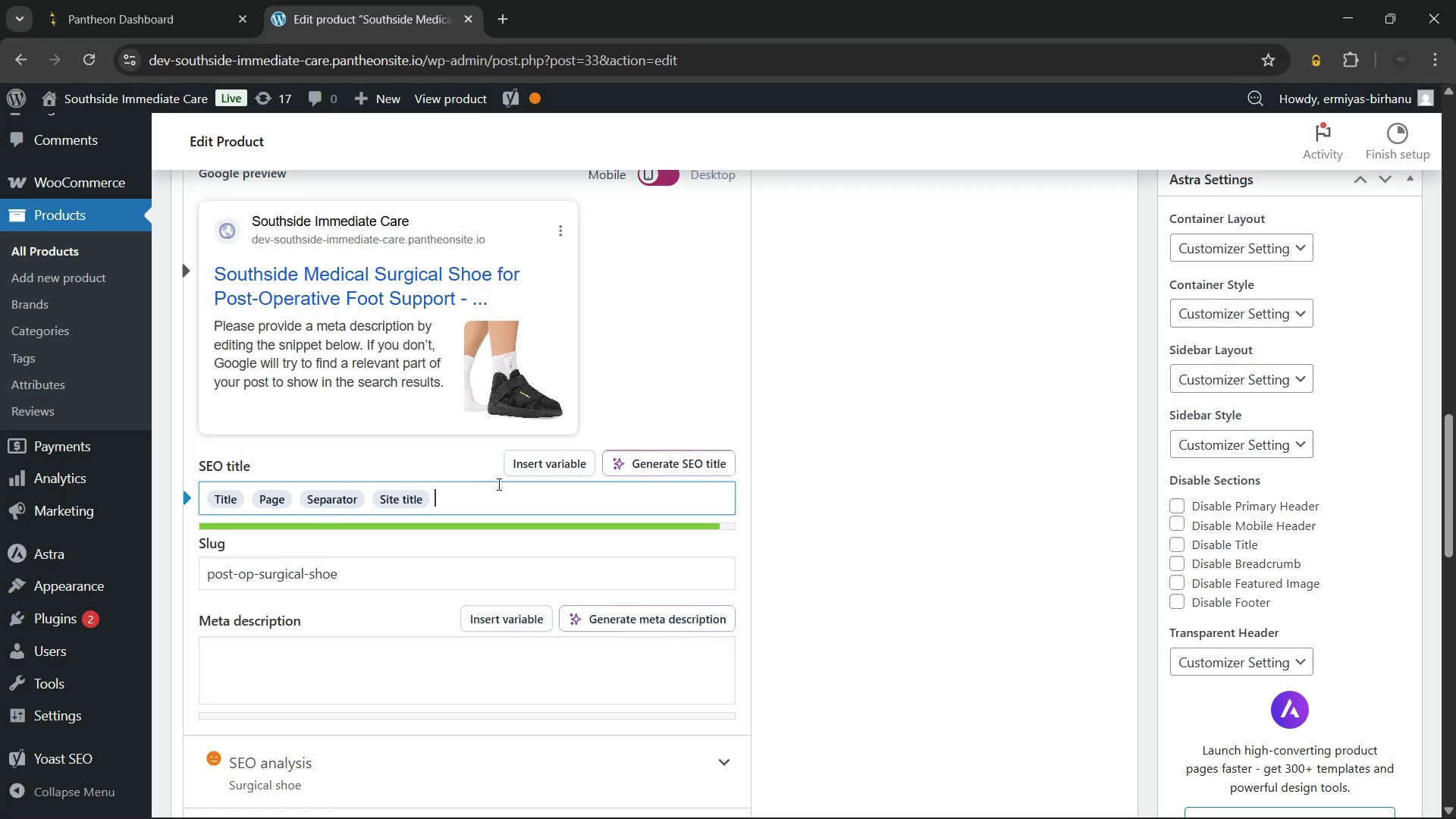 
key(Backspace)
 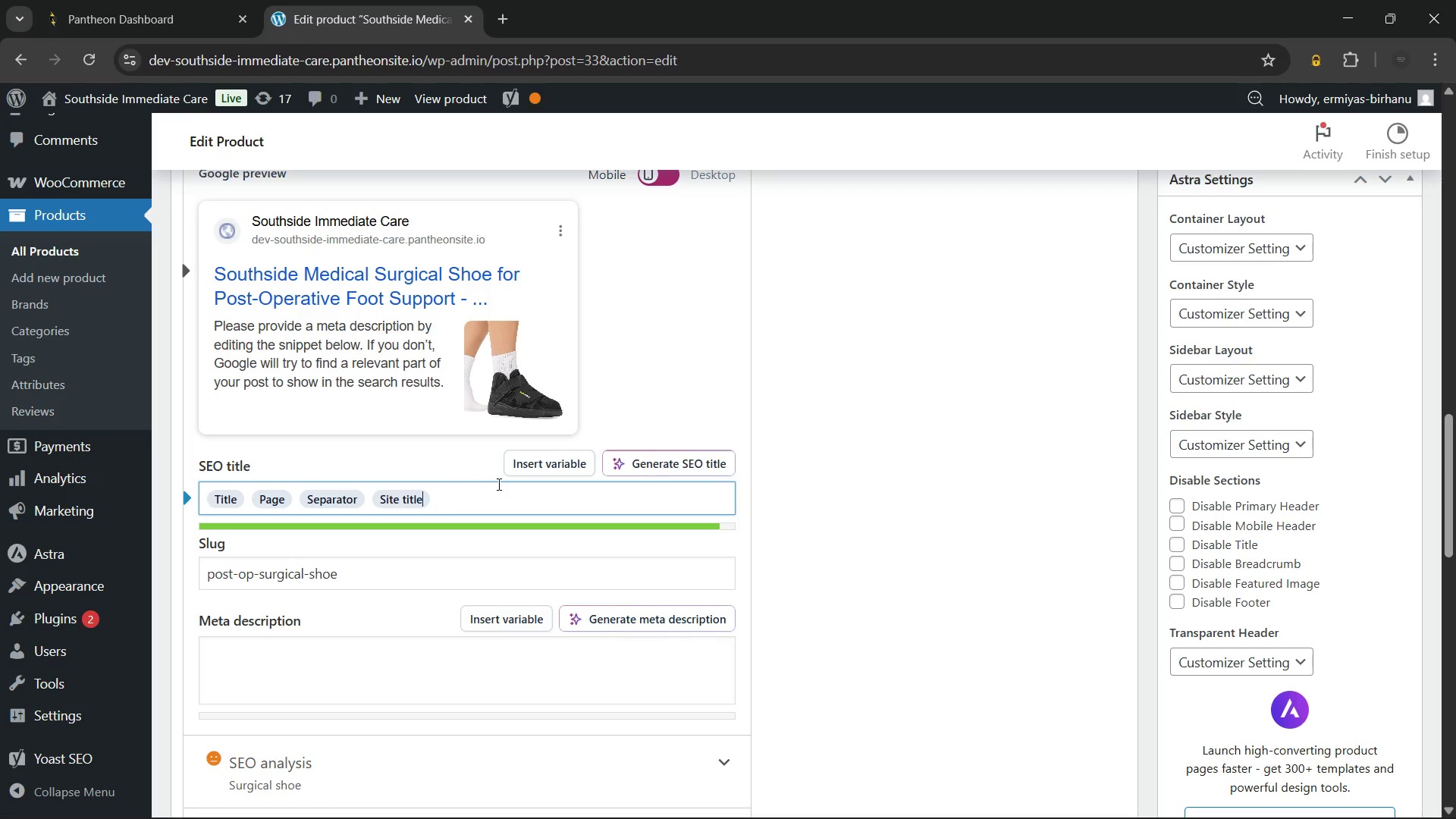 
key(Backspace)
 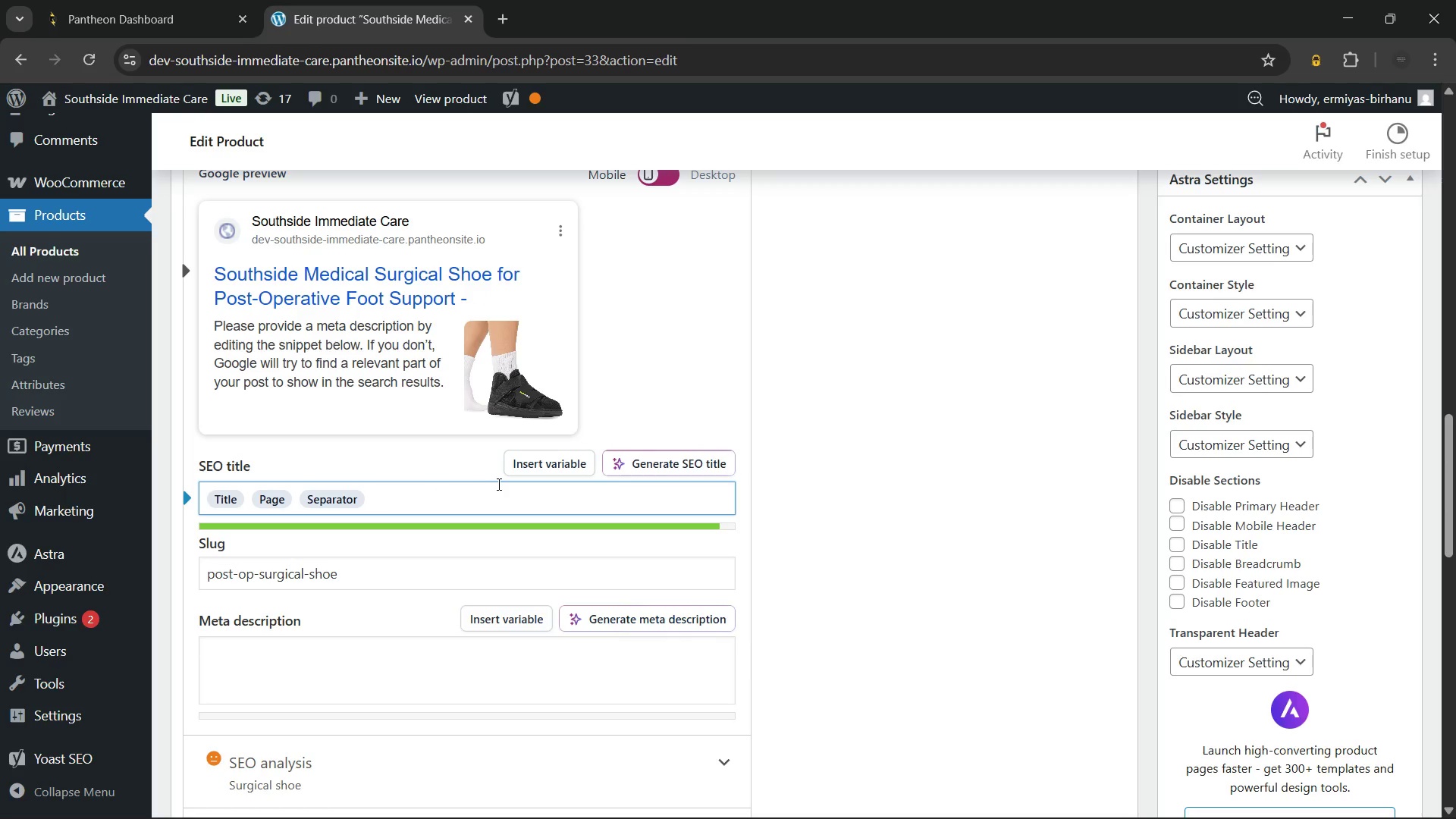 
key(Backspace)
 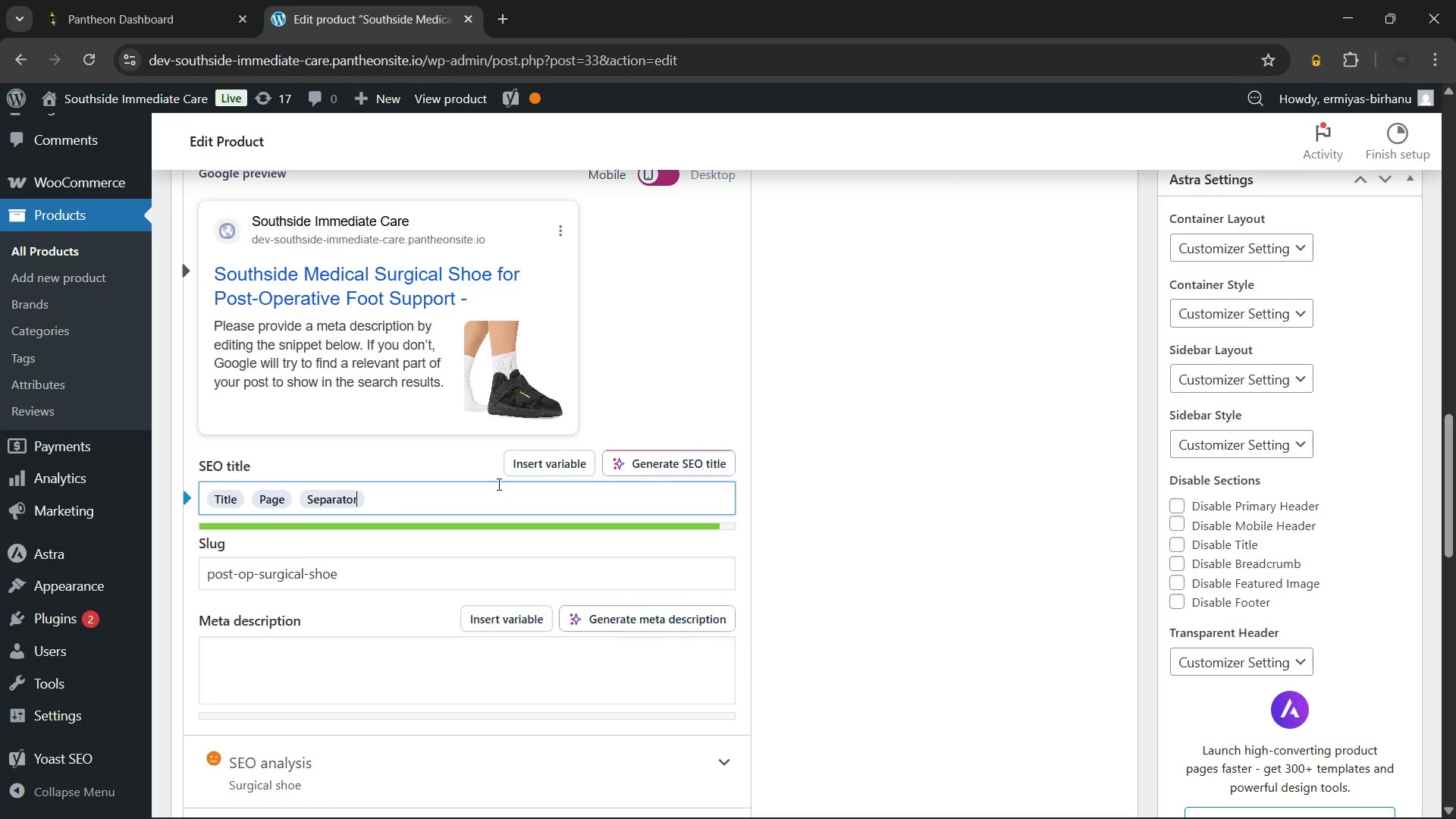 
key(Backspace)
 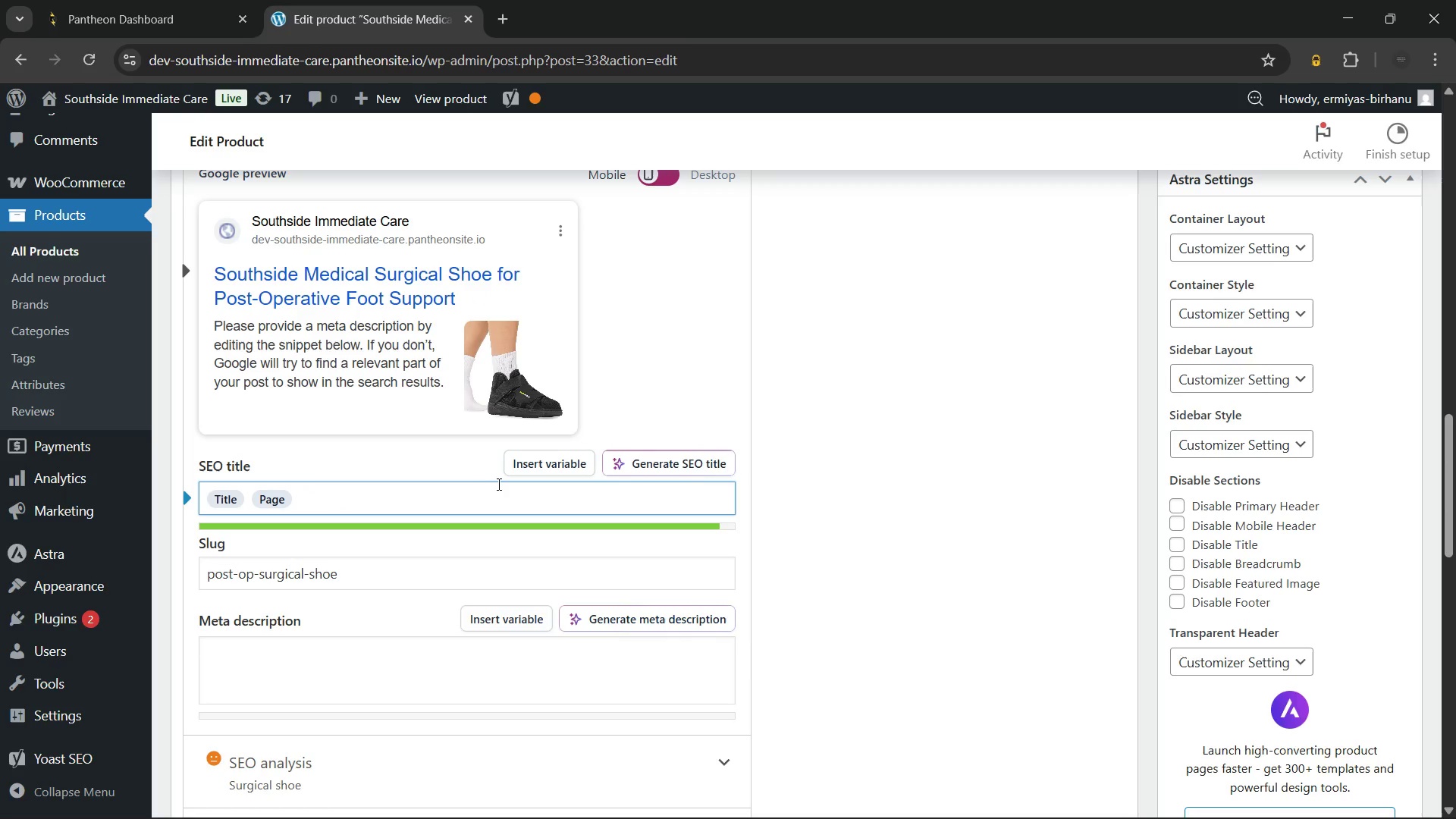 
key(Backspace)
 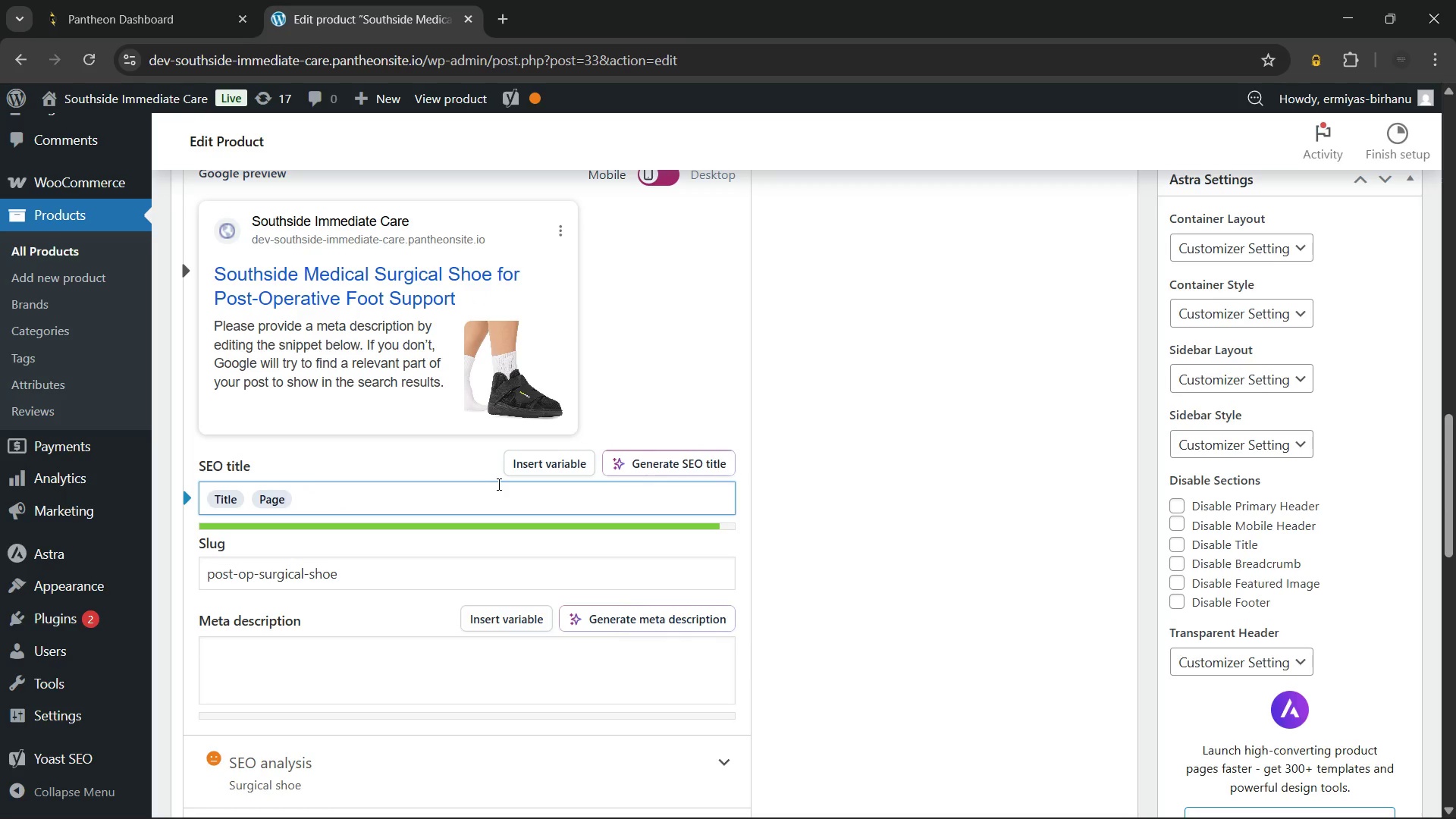 
key(Backspace)
 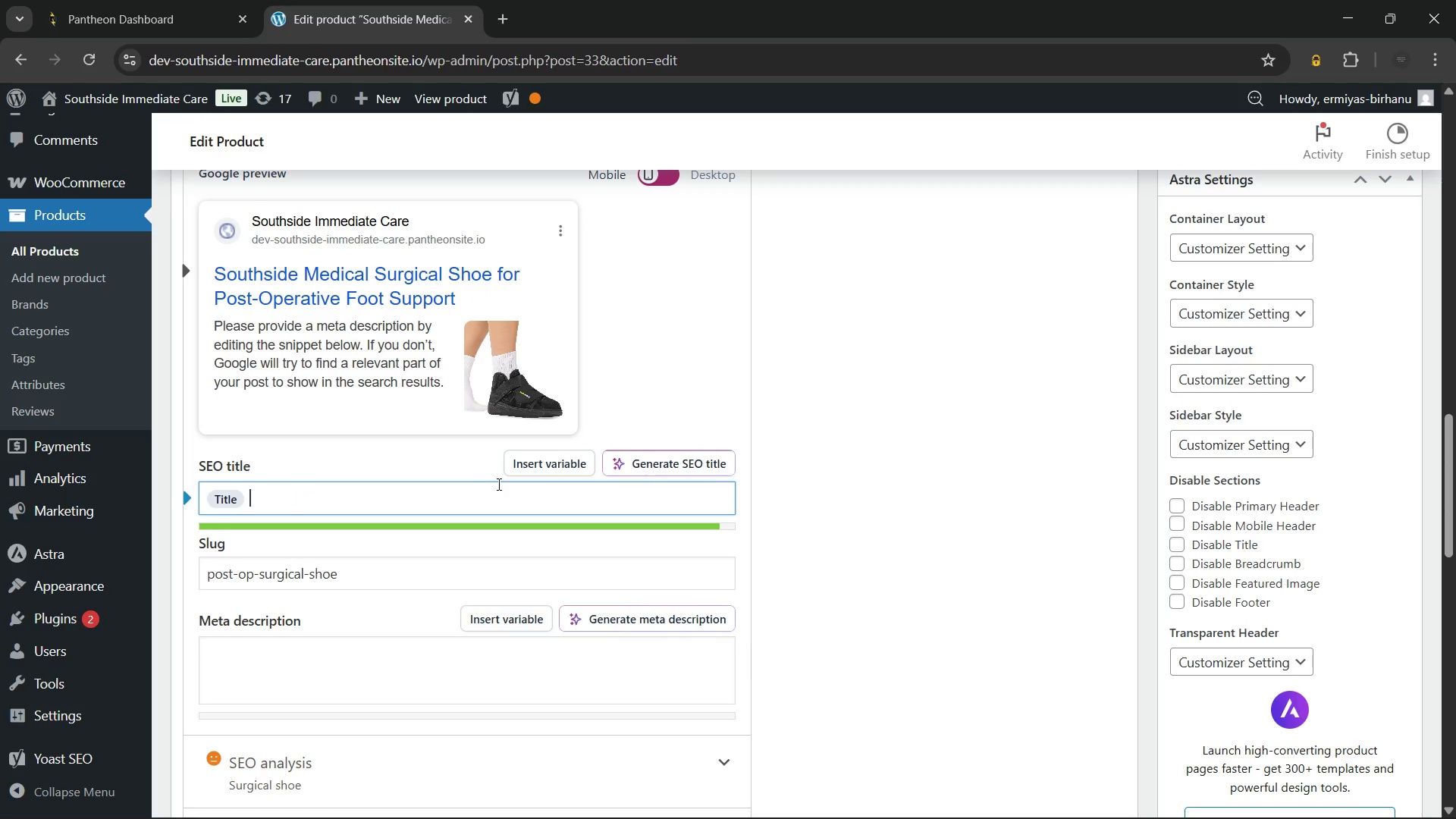 
key(Backspace)
 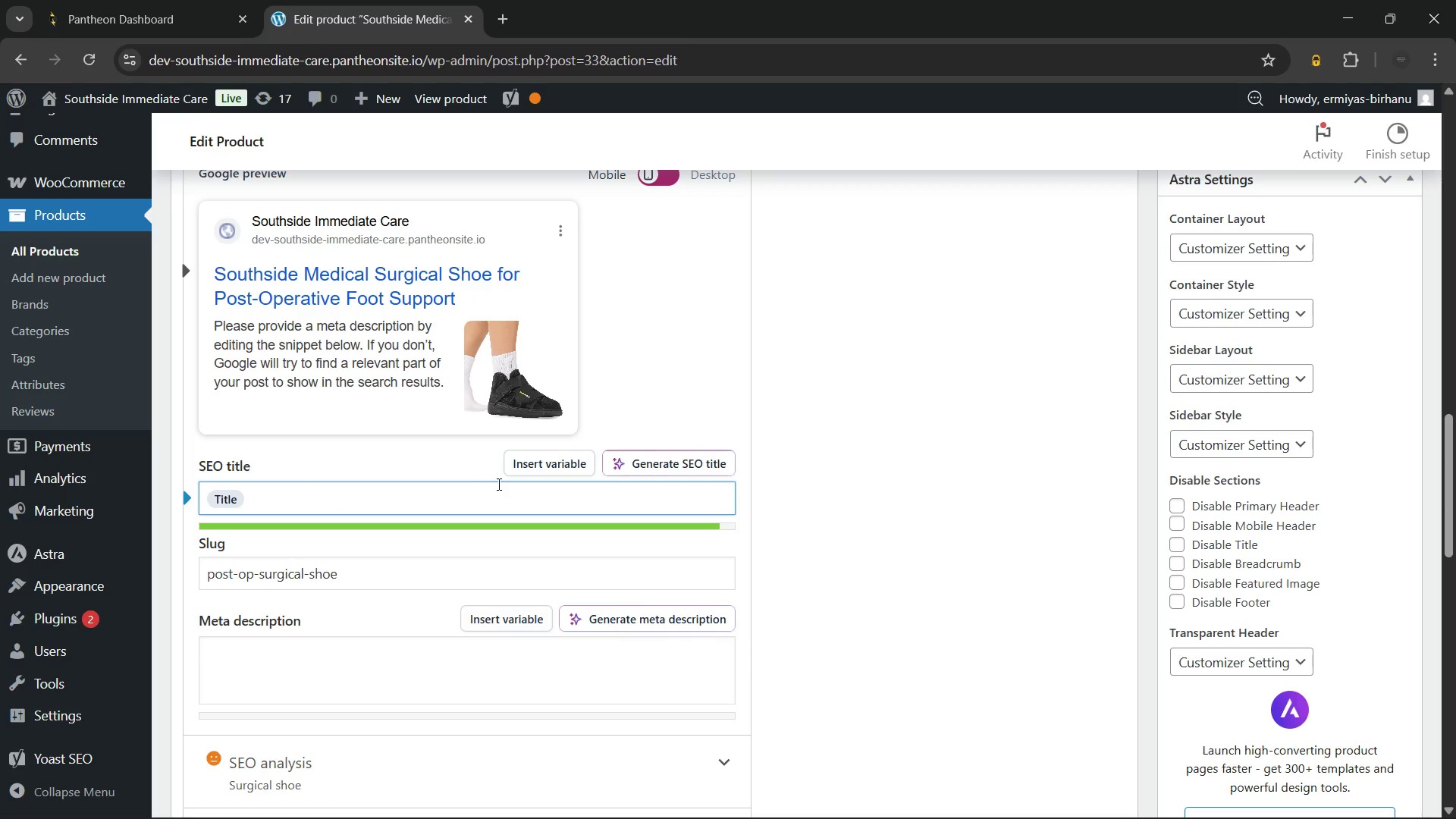 
key(Backspace)
 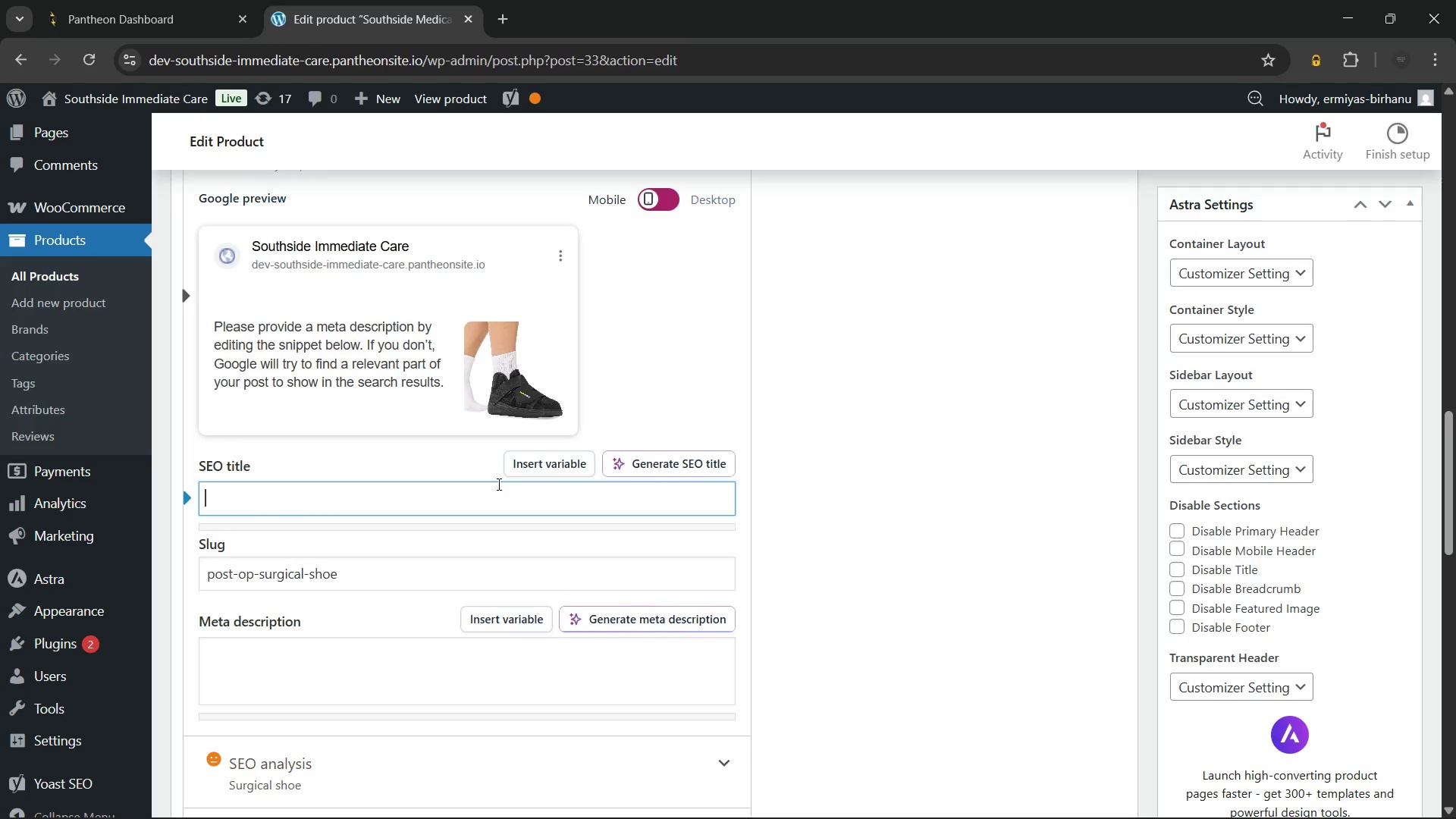 
wait(18.02)
 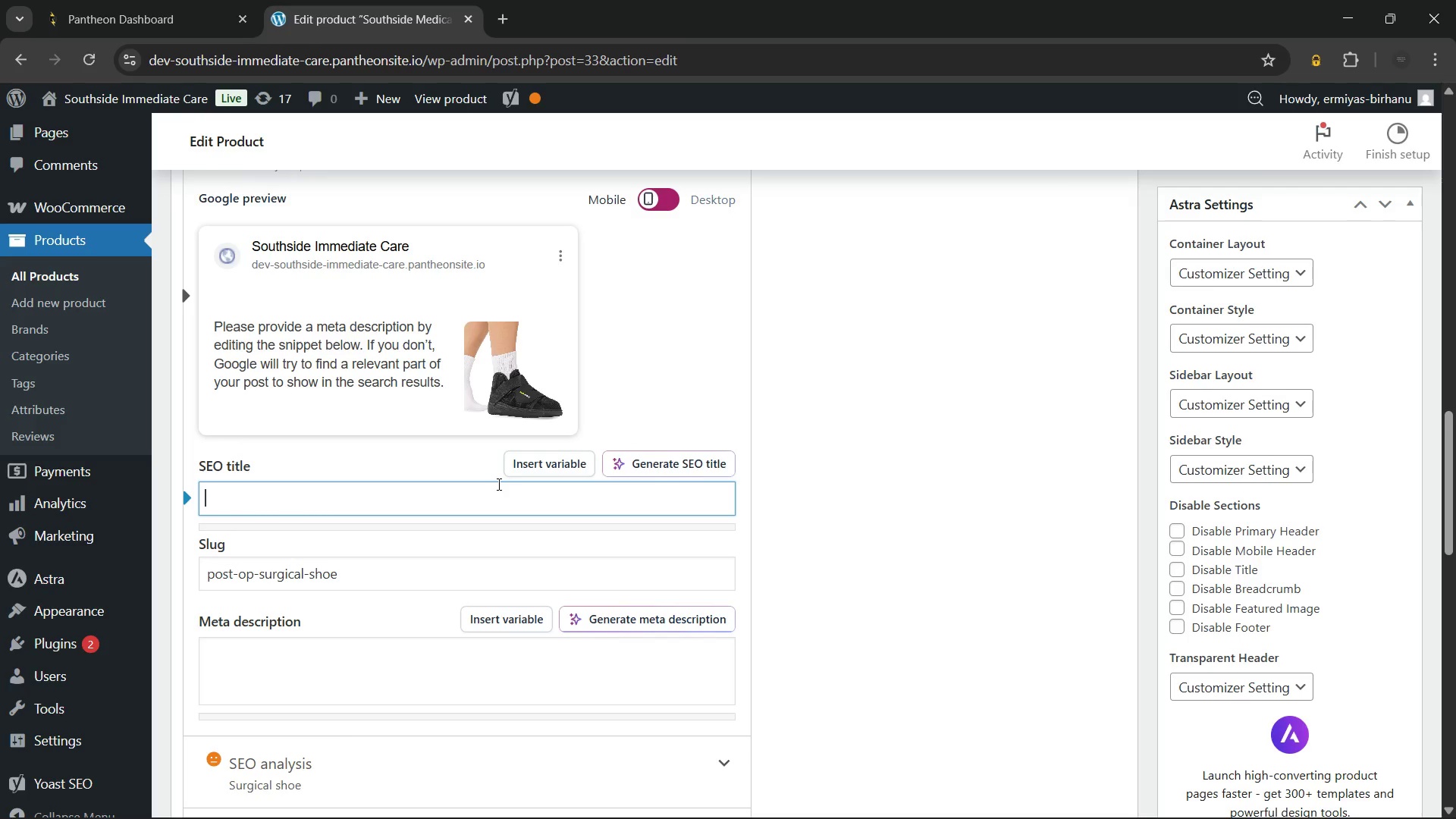 
type(s)
key(Backspace)
type(Surgical Shoe for Foot Revo)
key(Backspace)
key(Backspace)
type(covery | Southside Medical)
 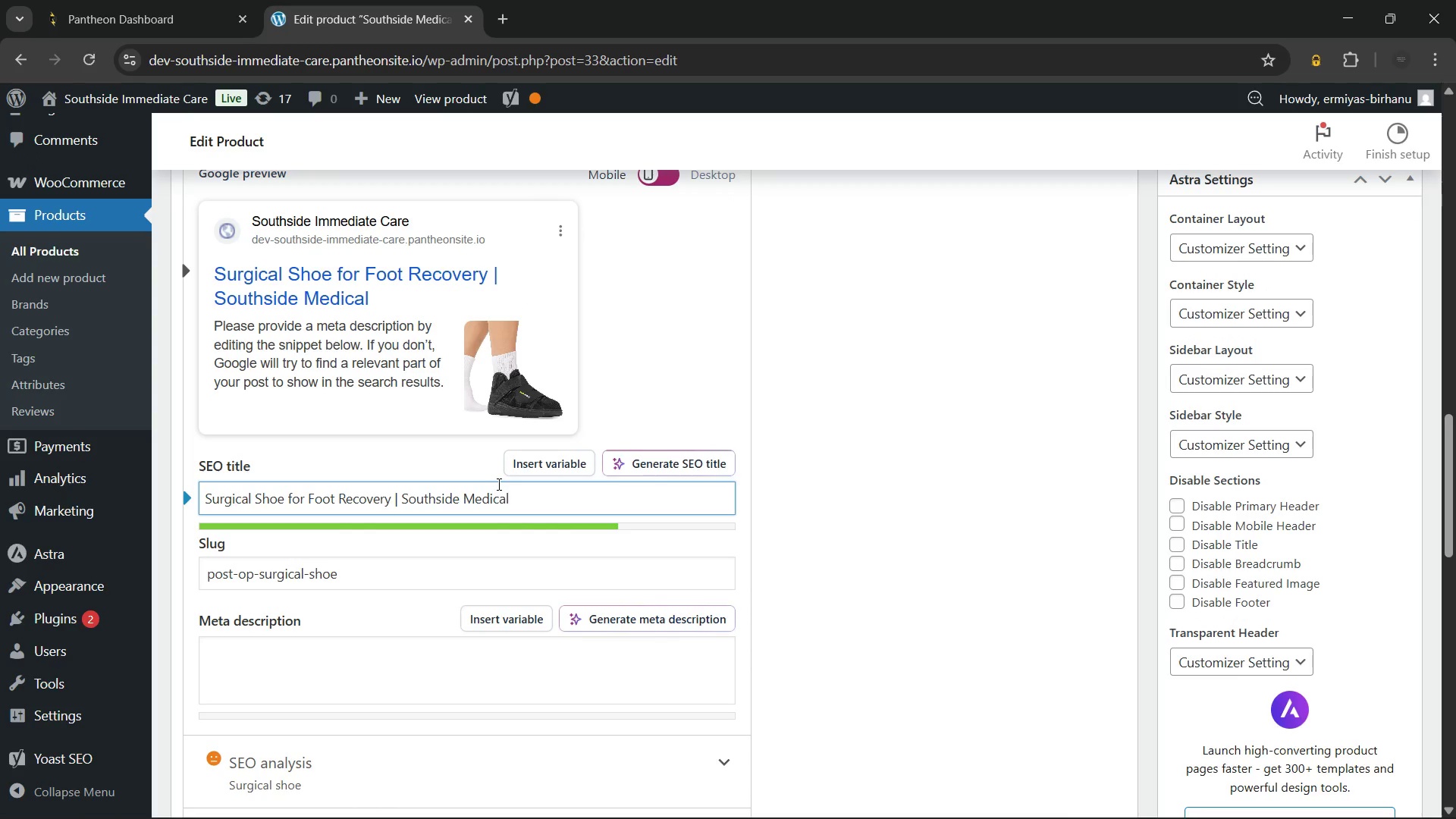 
wait(7.61)
 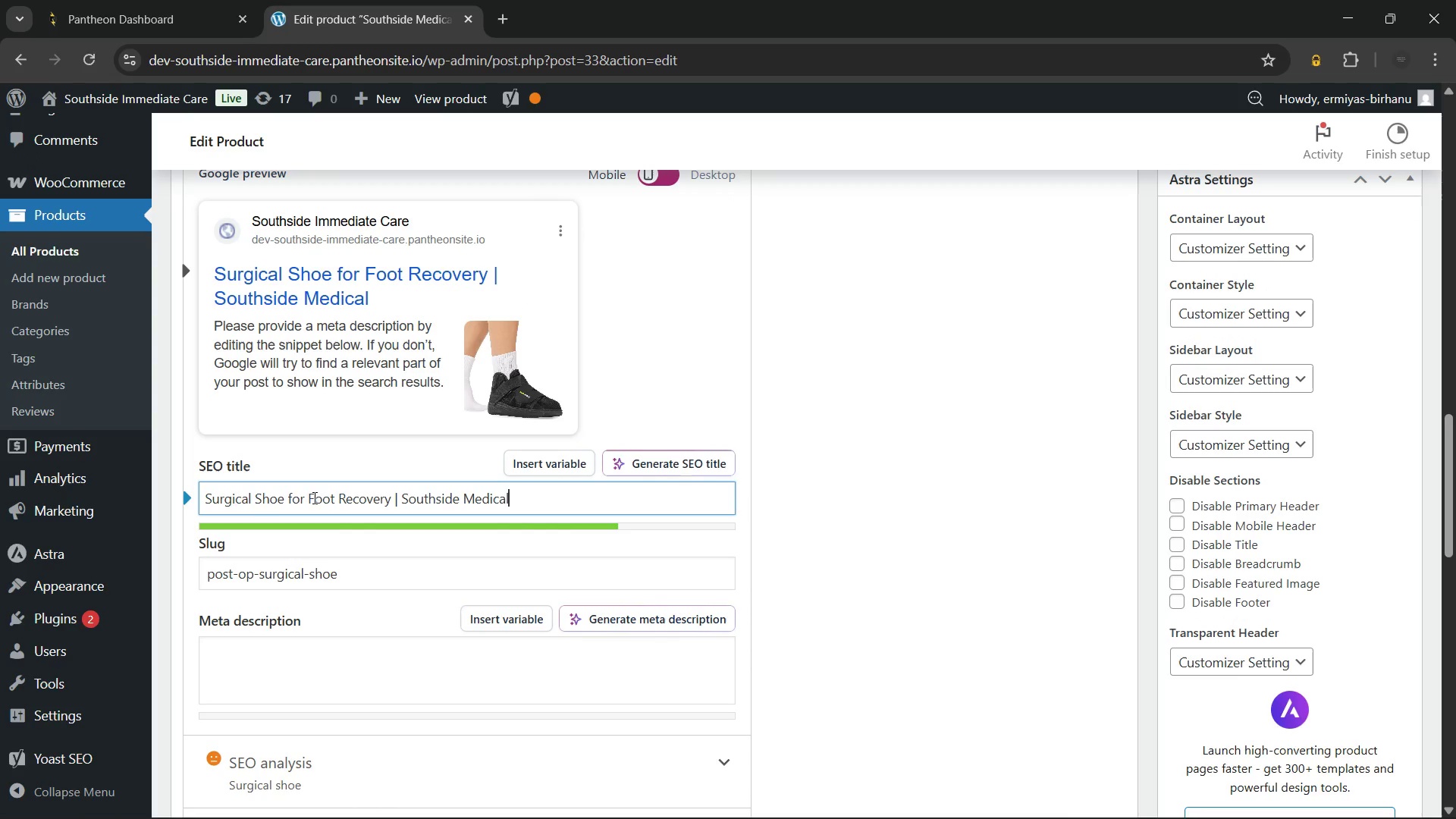 
left_click([353, 669])
 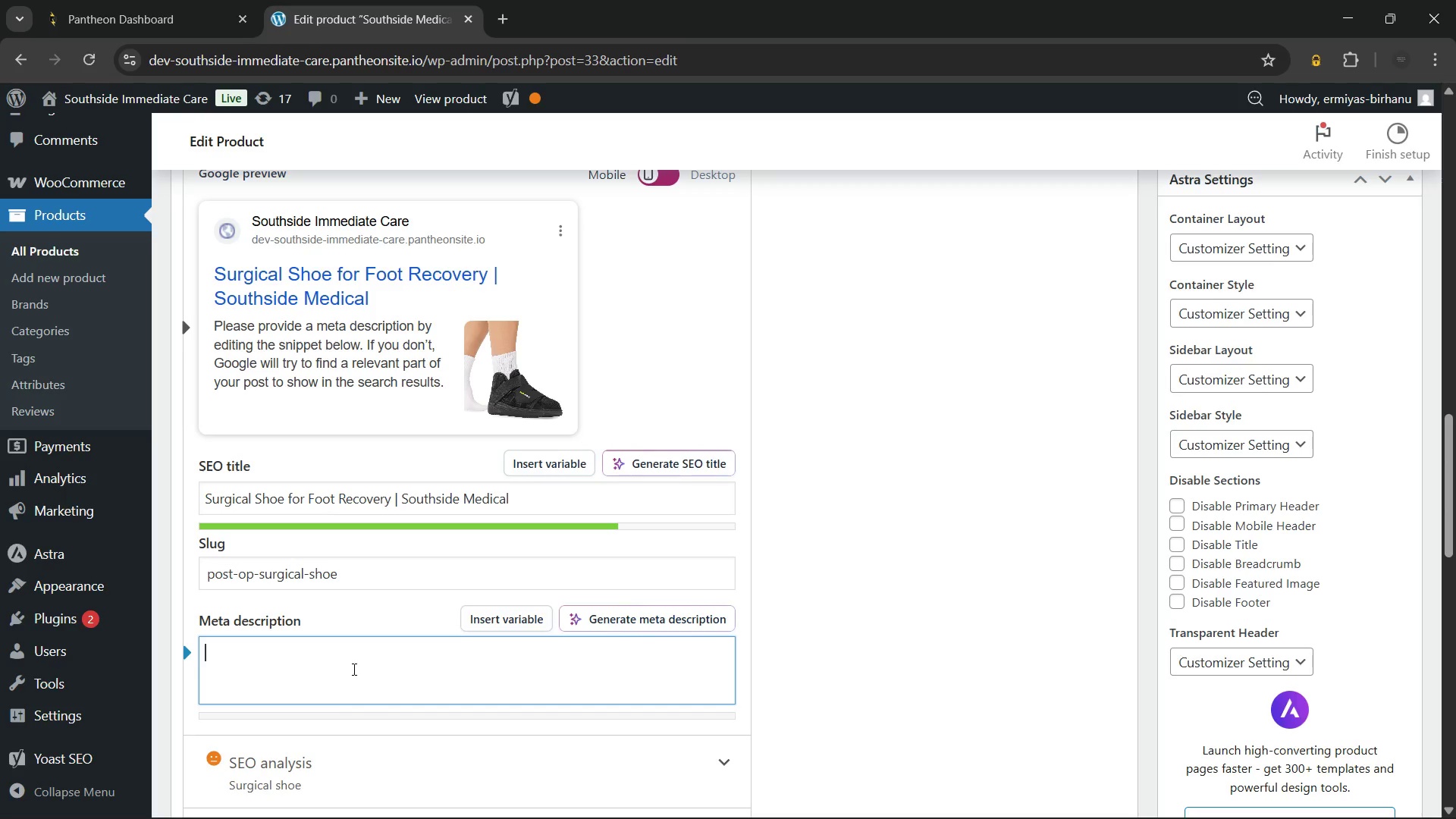 
wait(61.14)
 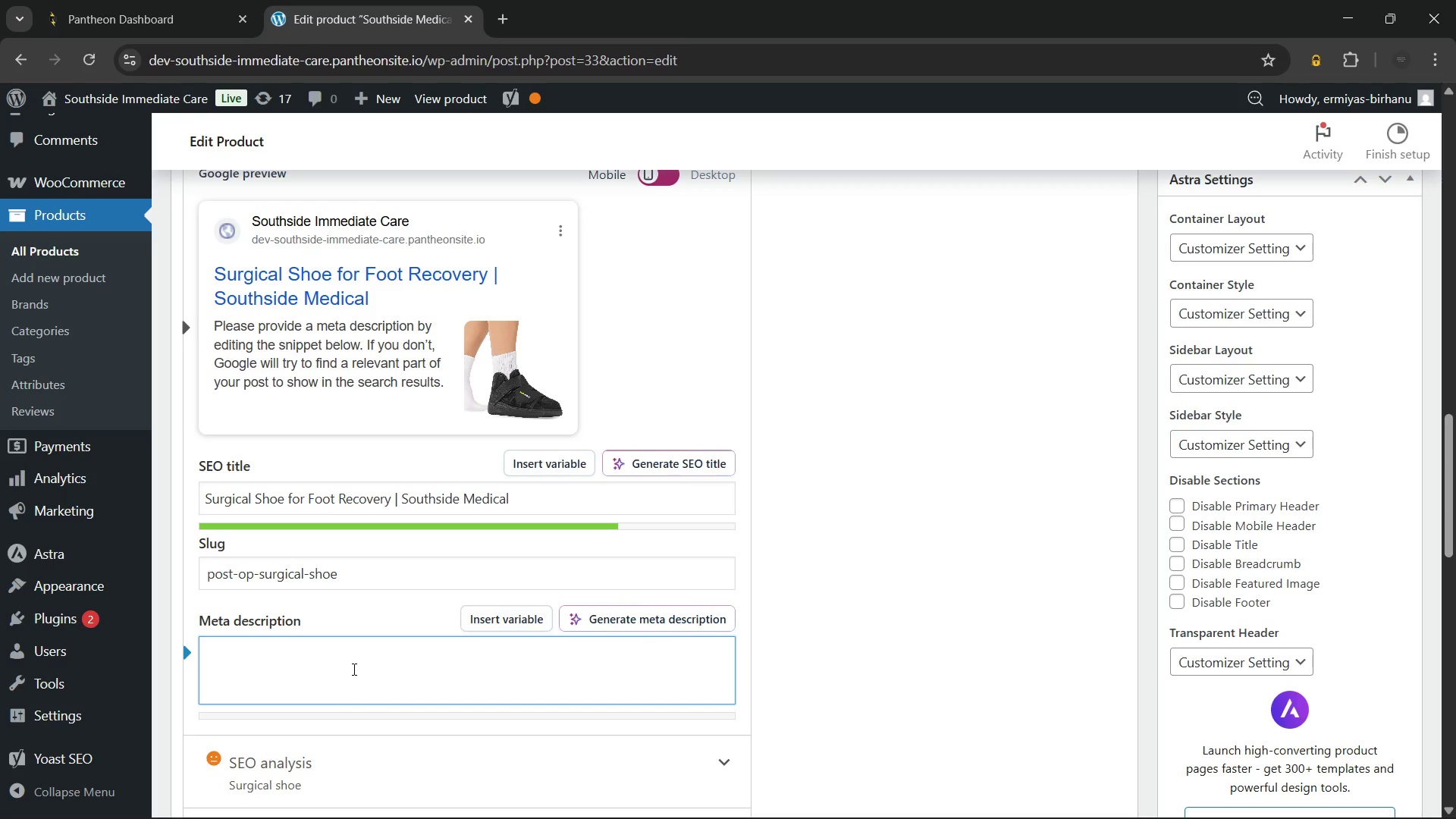 
type(Surgical shoe with rocker sole and square toe protection for foot recovery after bunion or toe surgery. Accommodates bandages comfortably. Shop today.)
 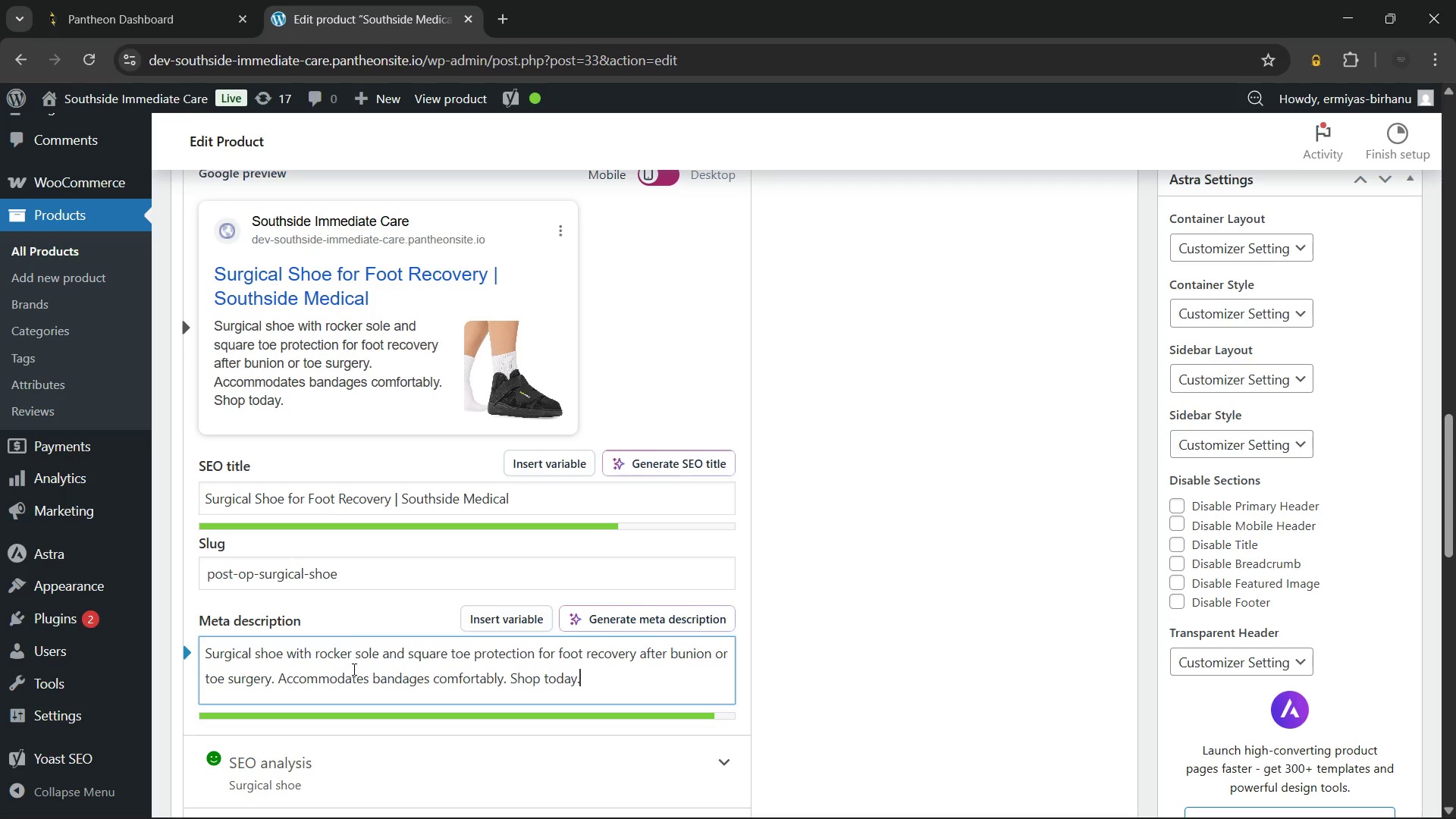 
wait(37.98)
 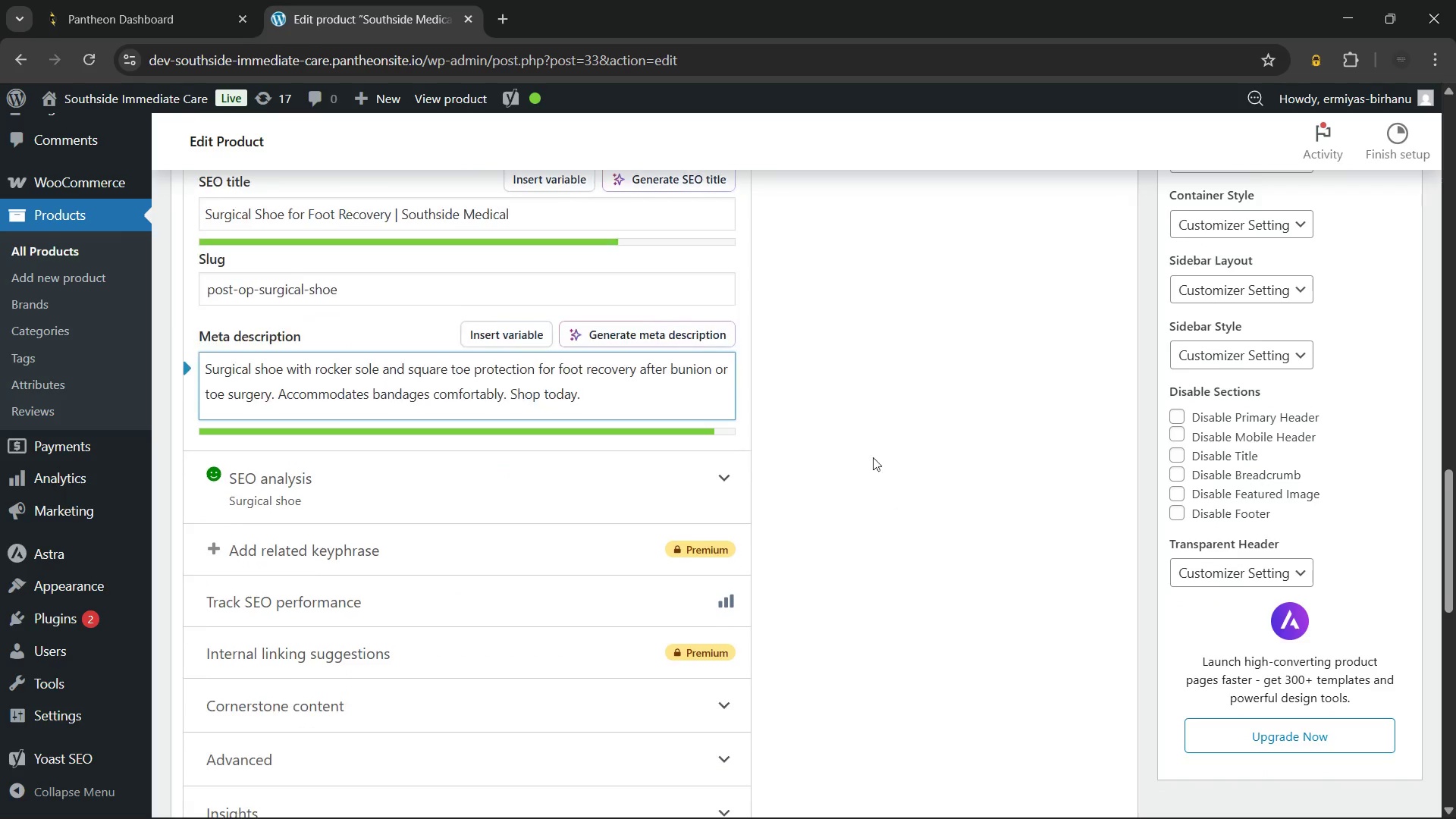 
left_click([871, 422])
 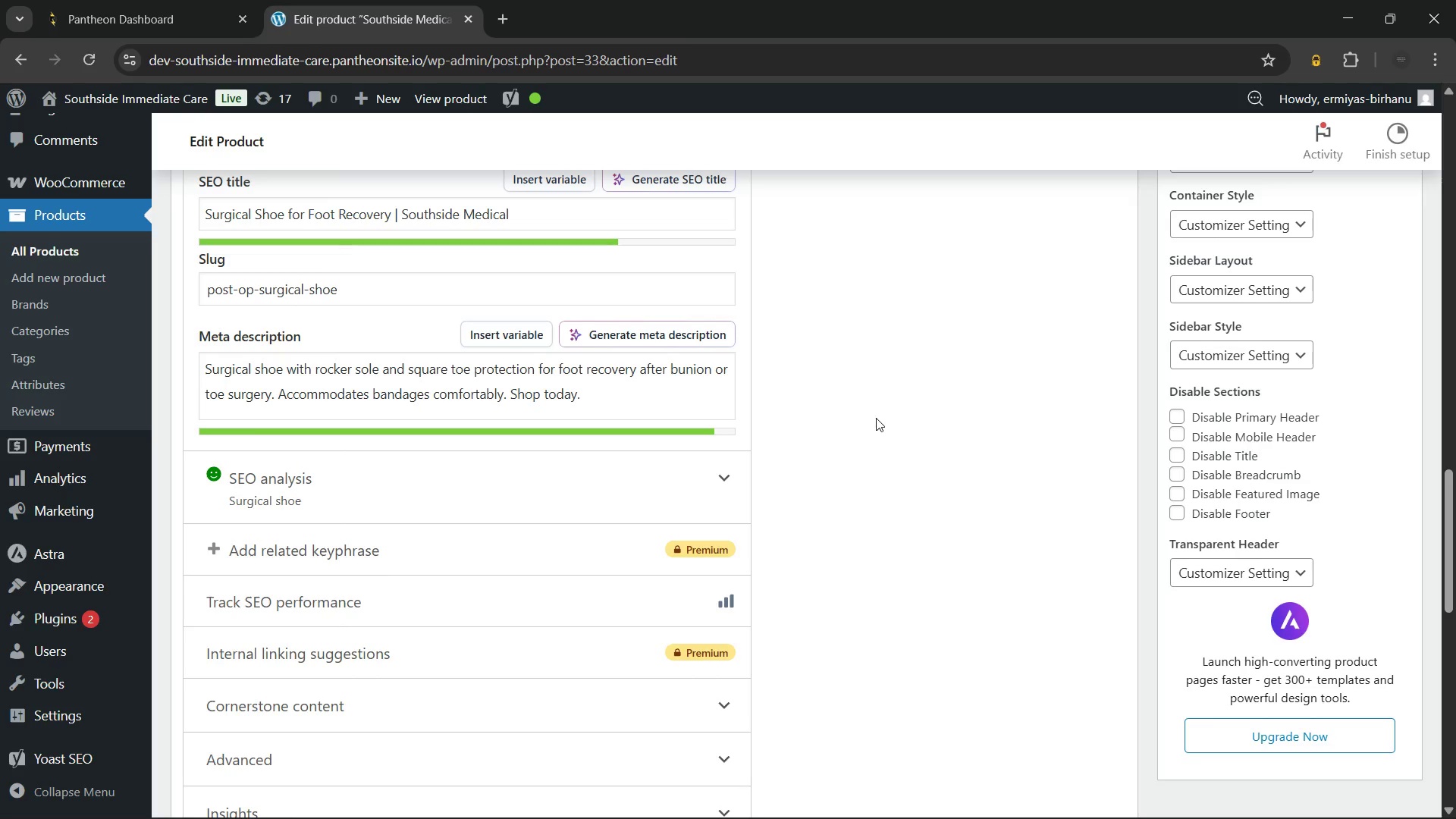 
scroll: coordinate [876, 418], scroll_direction: down, amount: 4.0
 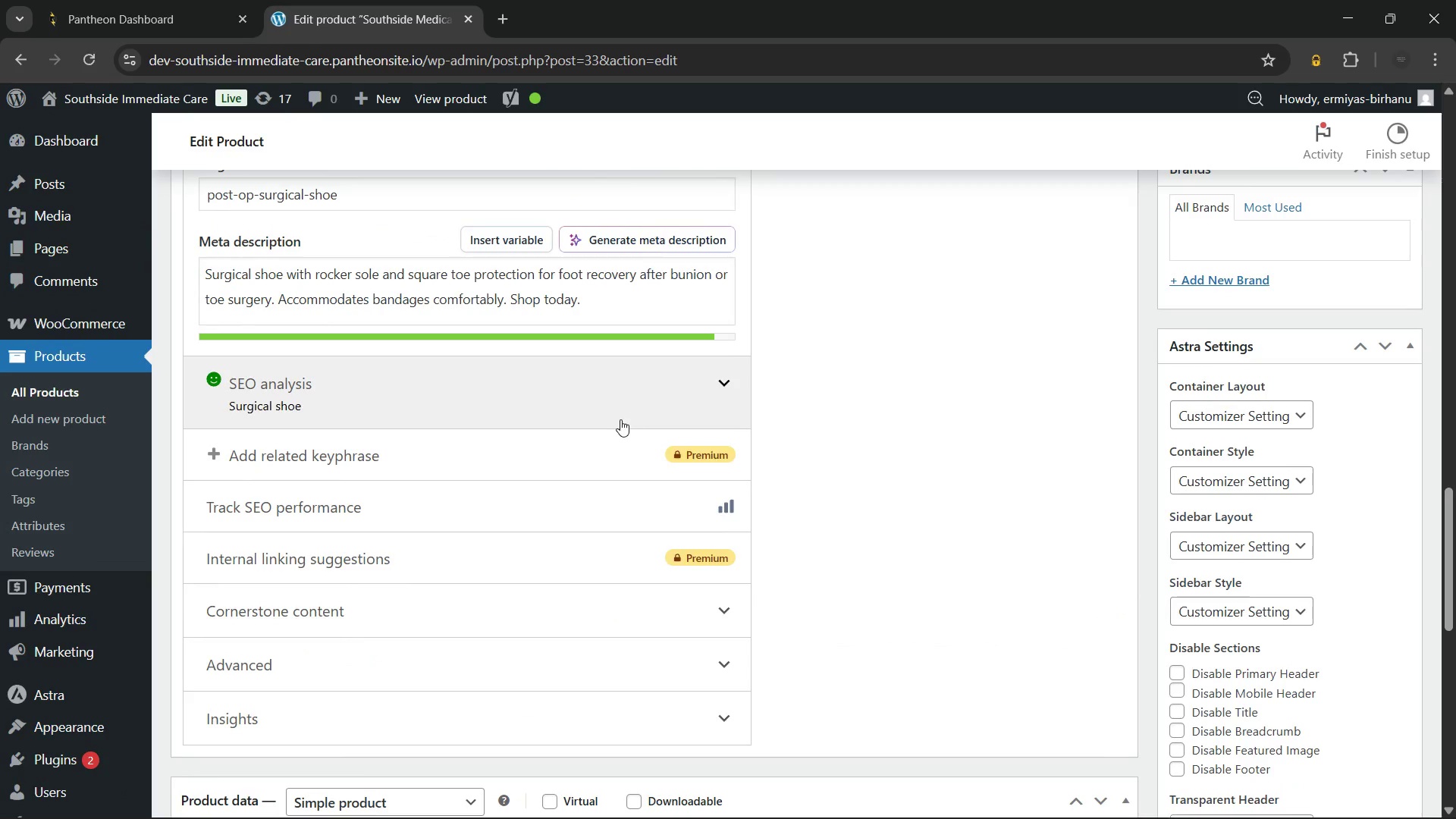 
left_click([615, 411])
 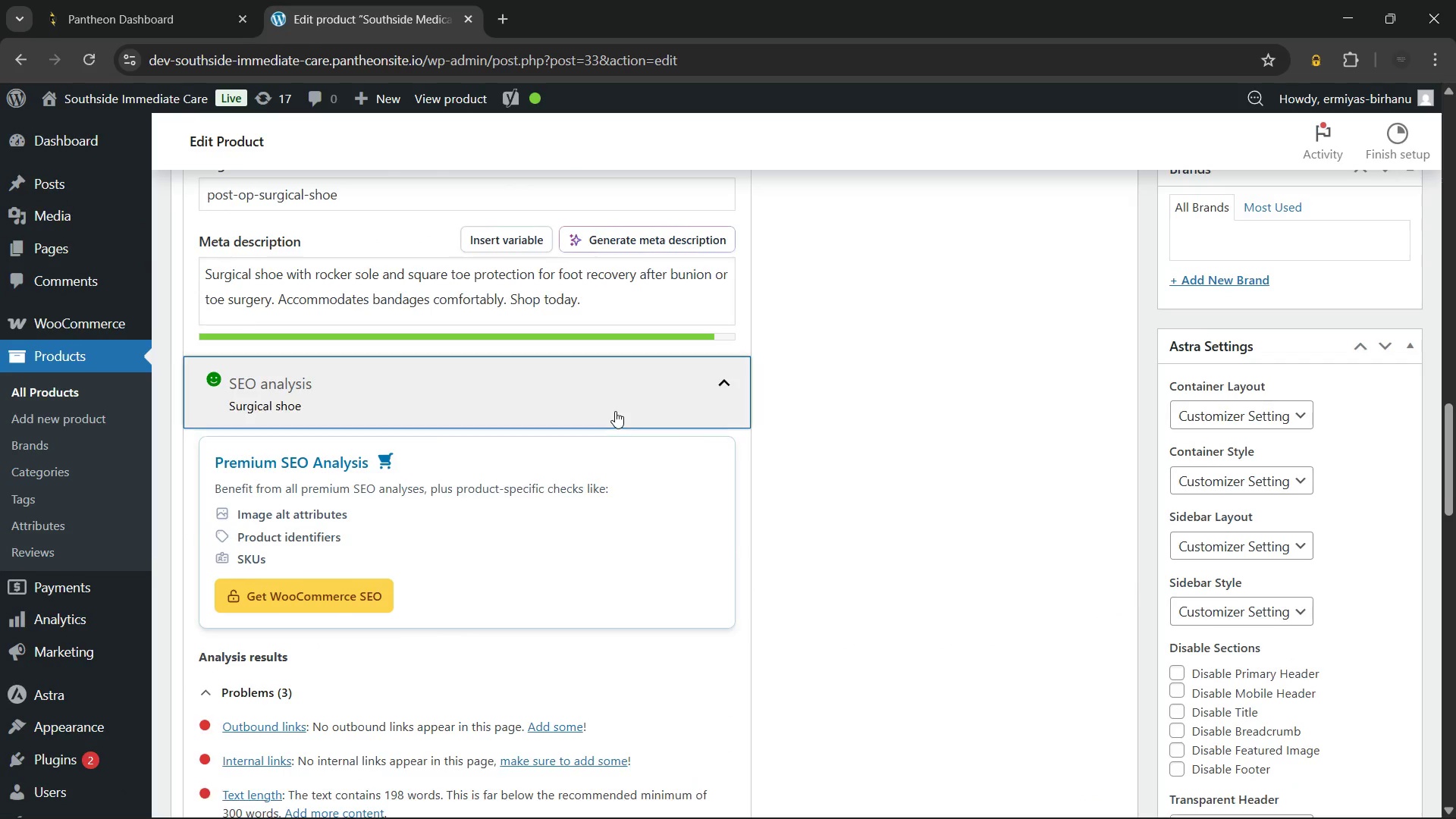 
scroll: coordinate [615, 411], scroll_direction: down, amount: 3.0
 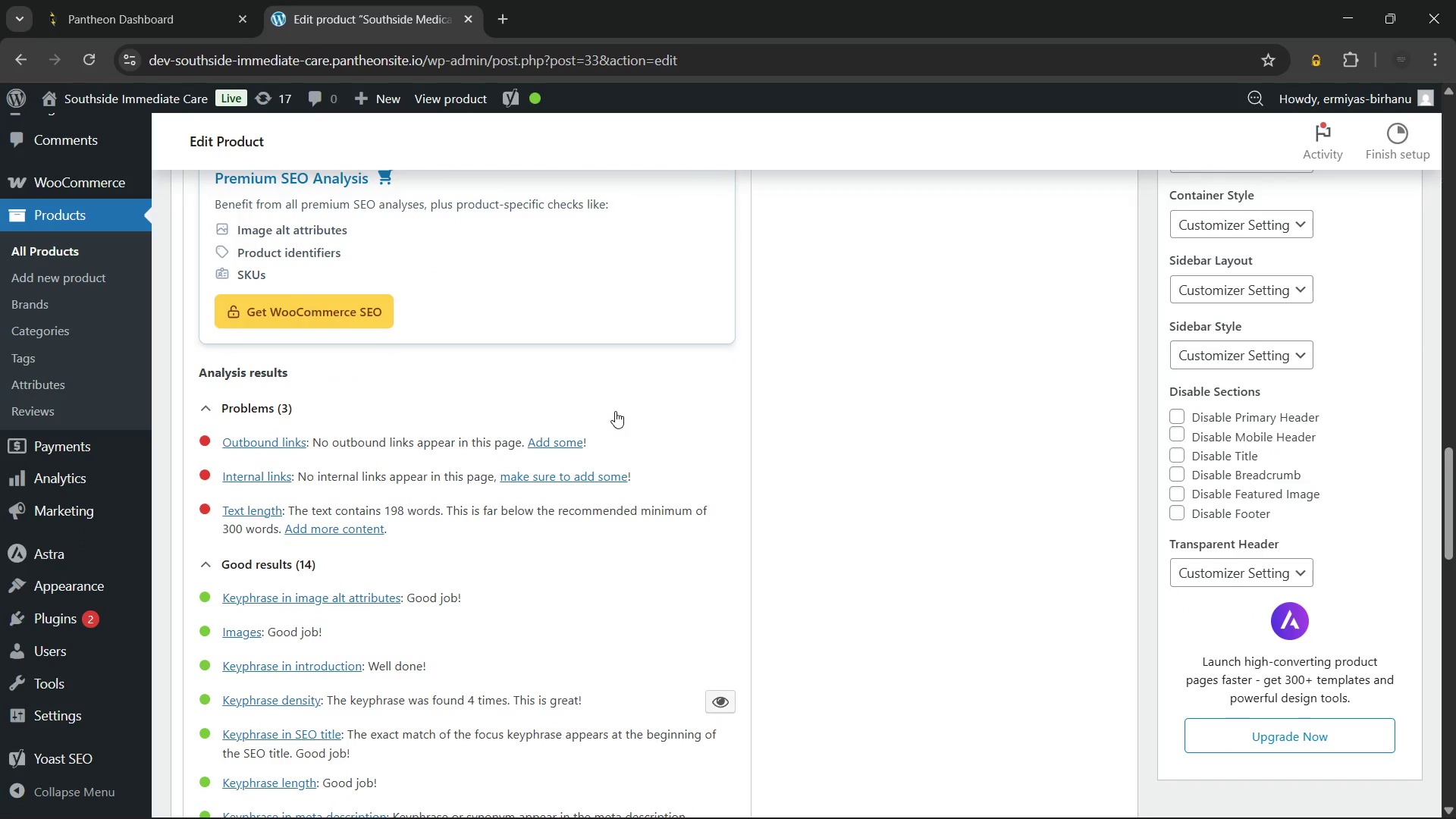 
scroll: coordinate [615, 411], scroll_direction: up, amount: 2.0
 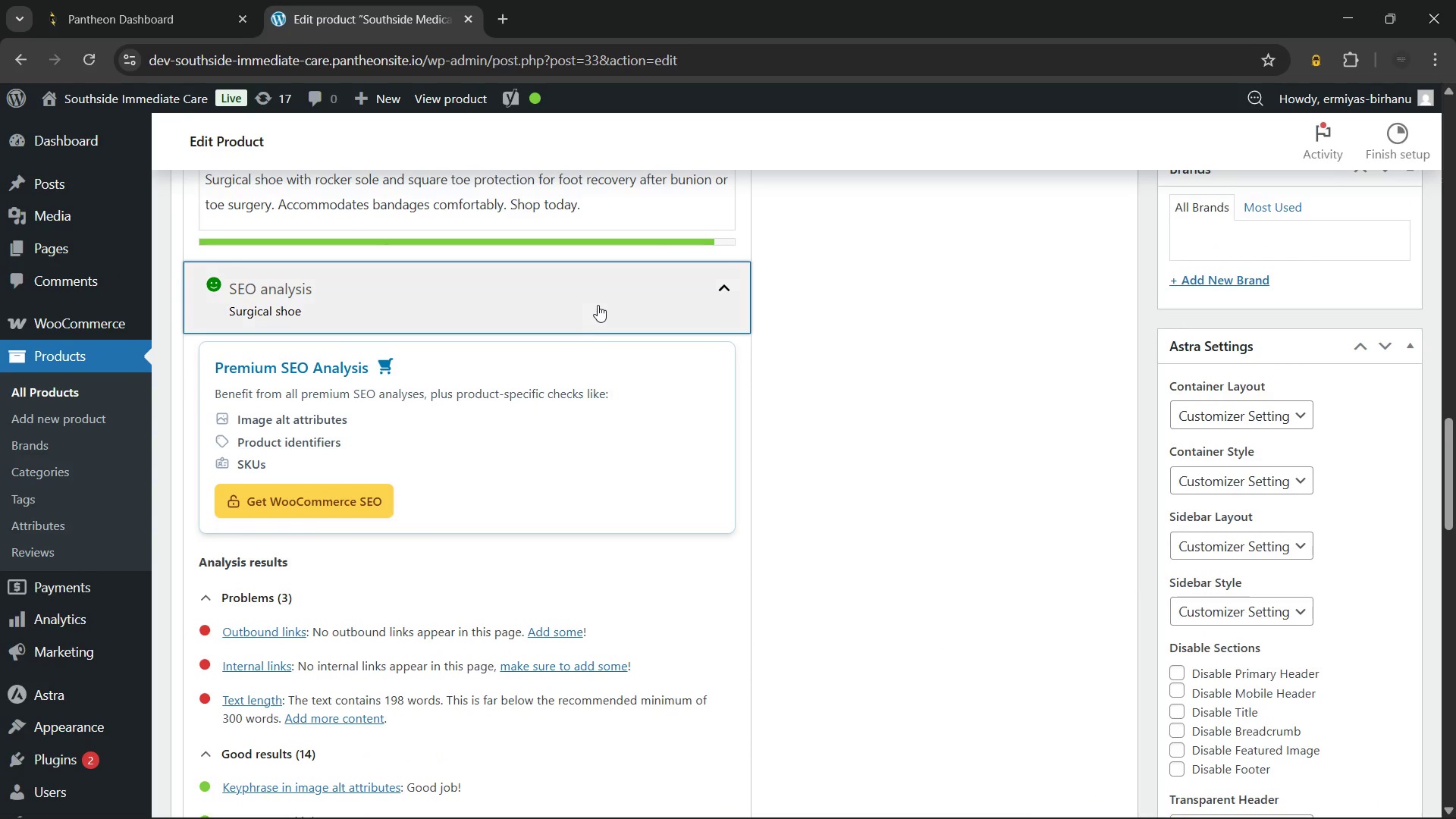 
left_click([598, 305])
 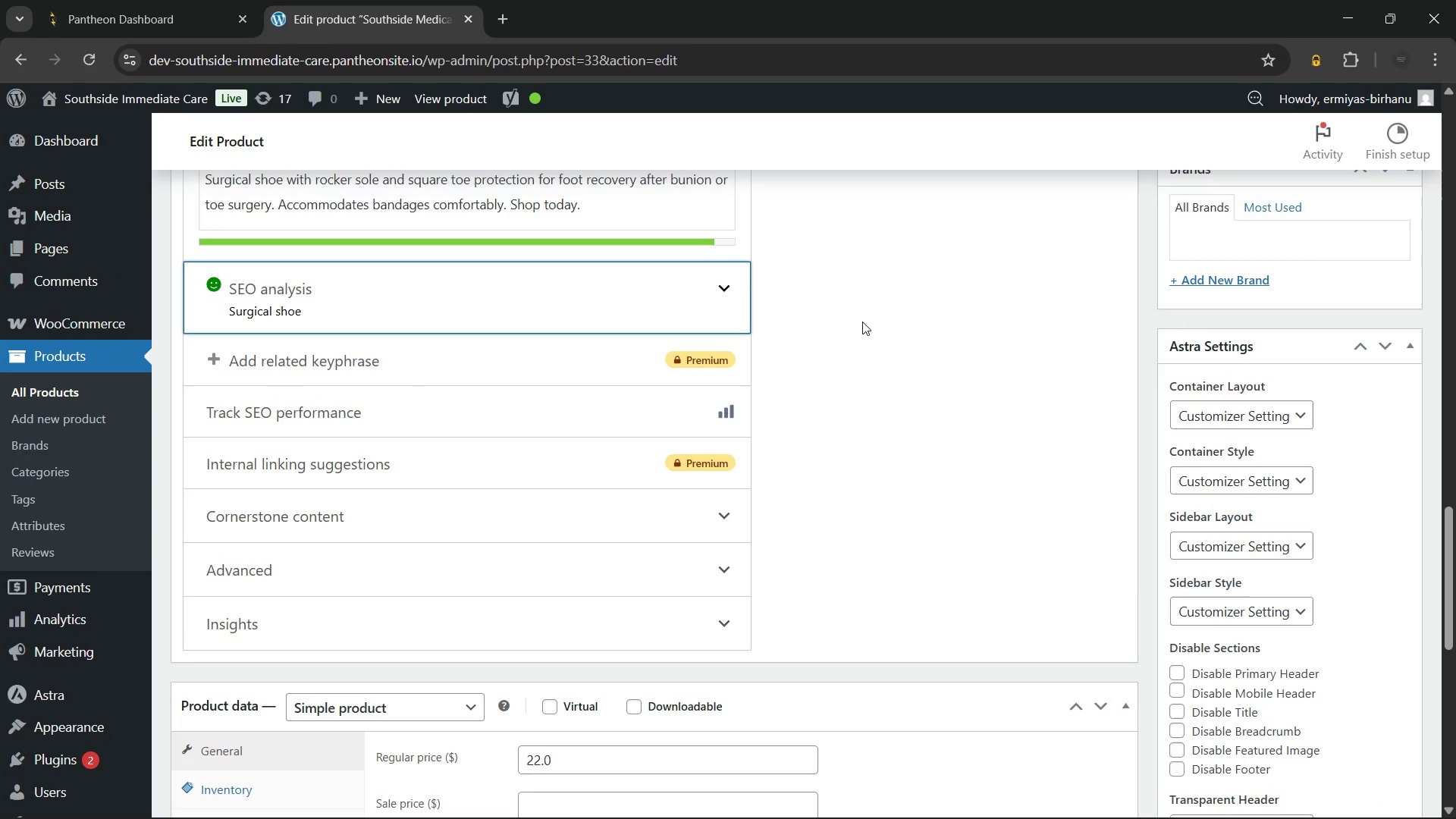 
left_click([862, 322])
 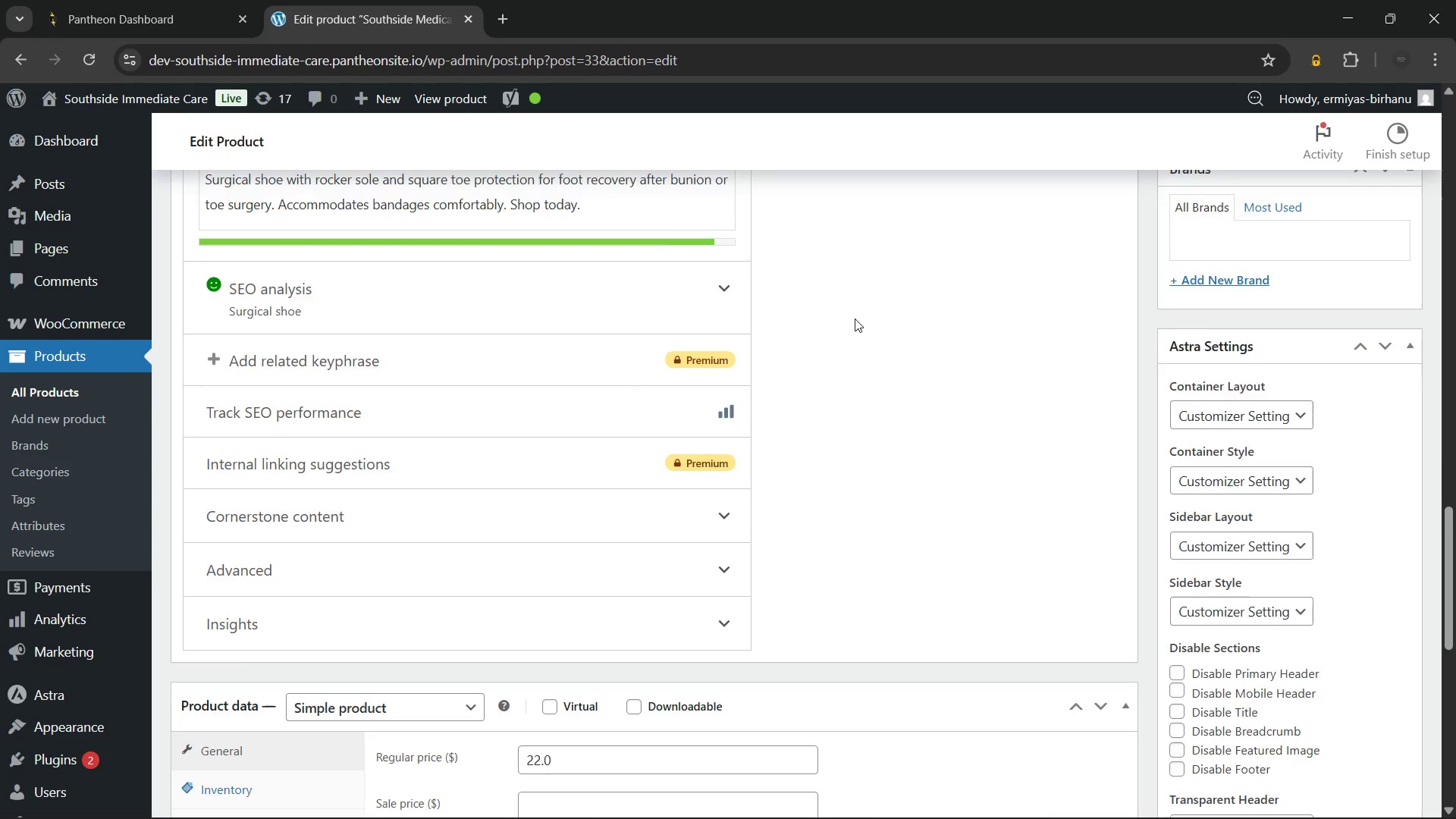 
scroll: coordinate [855, 318], scroll_direction: up, amount: 13.0
 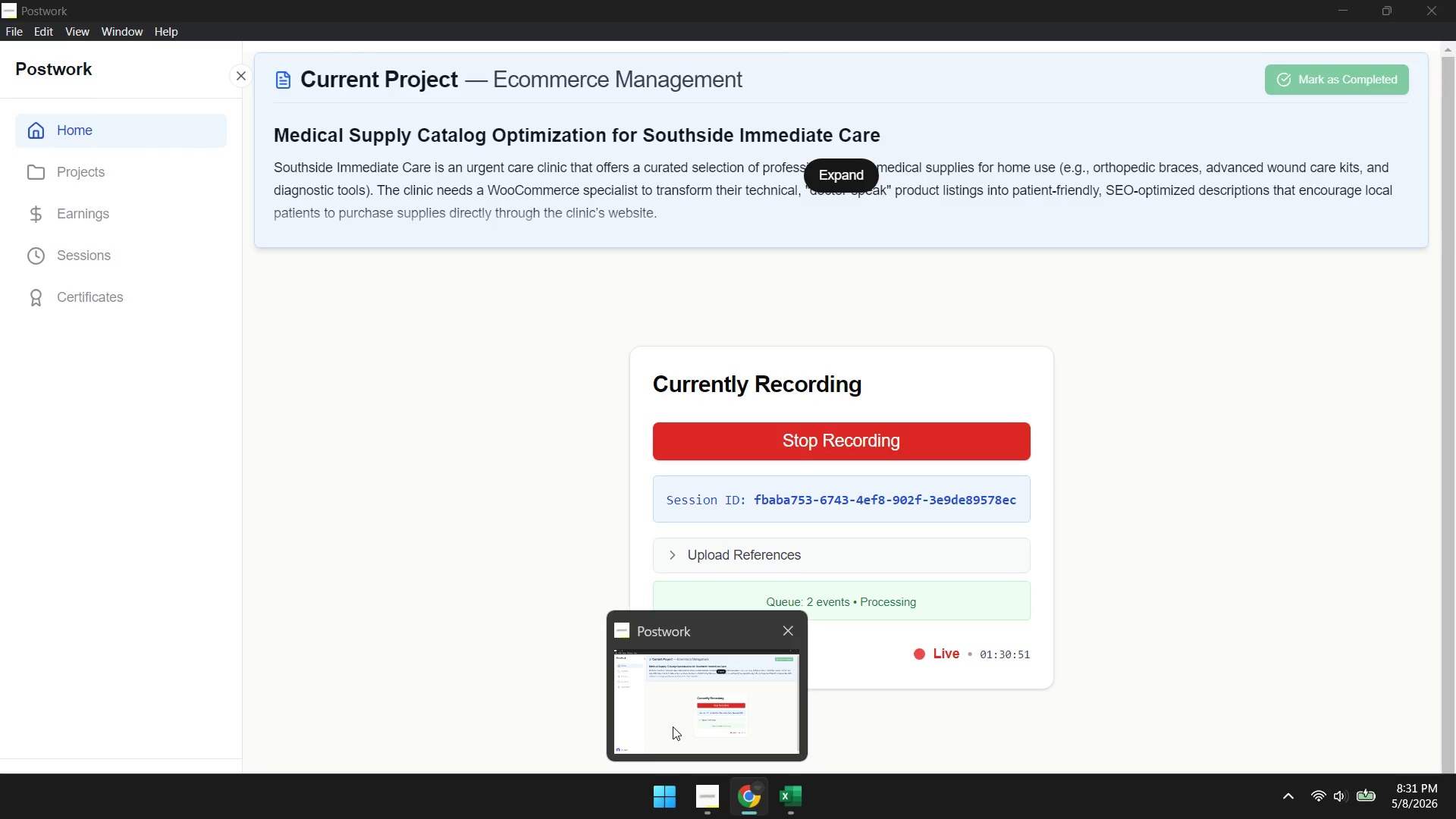 
scroll: coordinate [804, 475], scroll_direction: down, amount: 17.0
 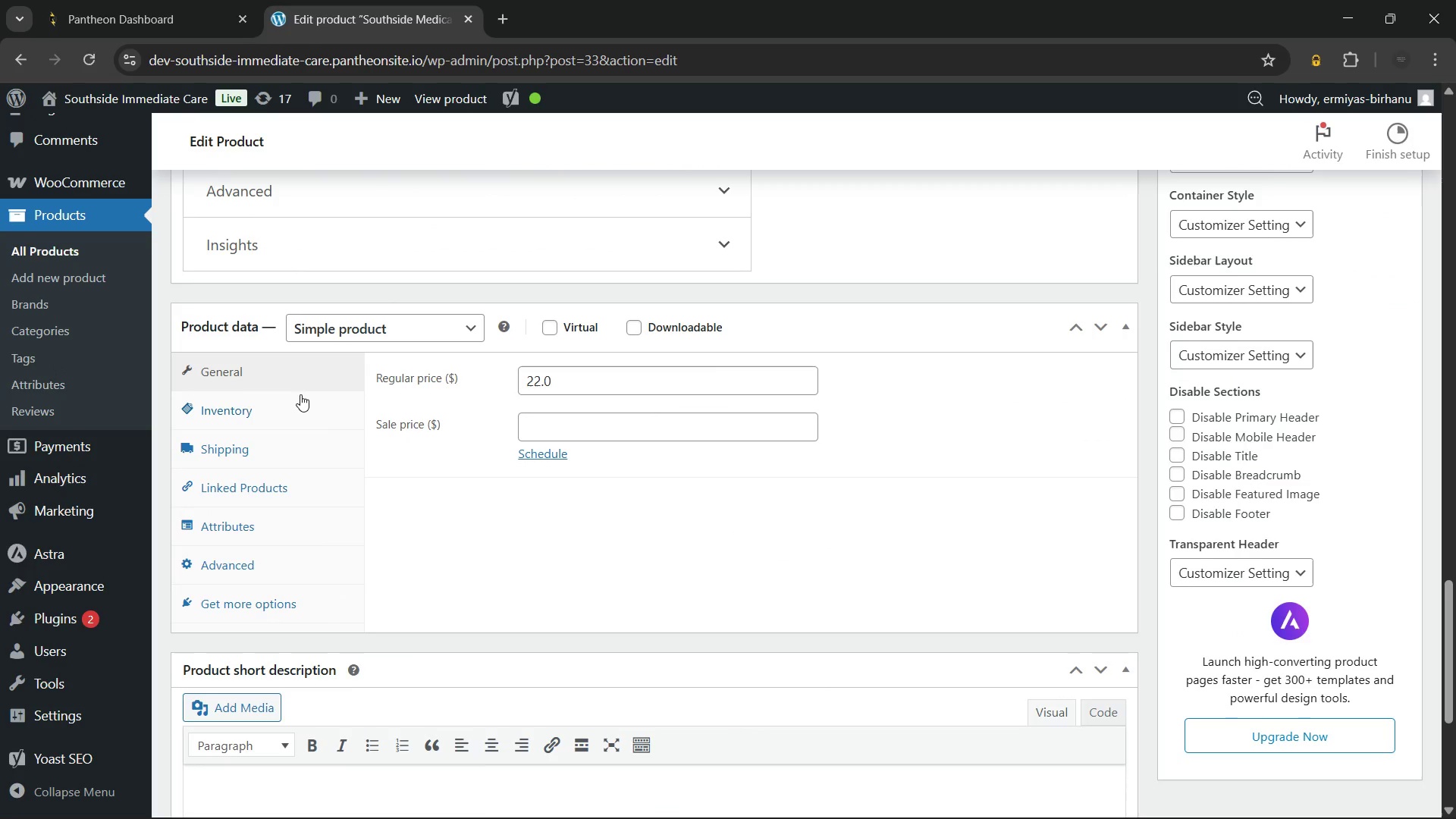 
left_click([300, 394])
 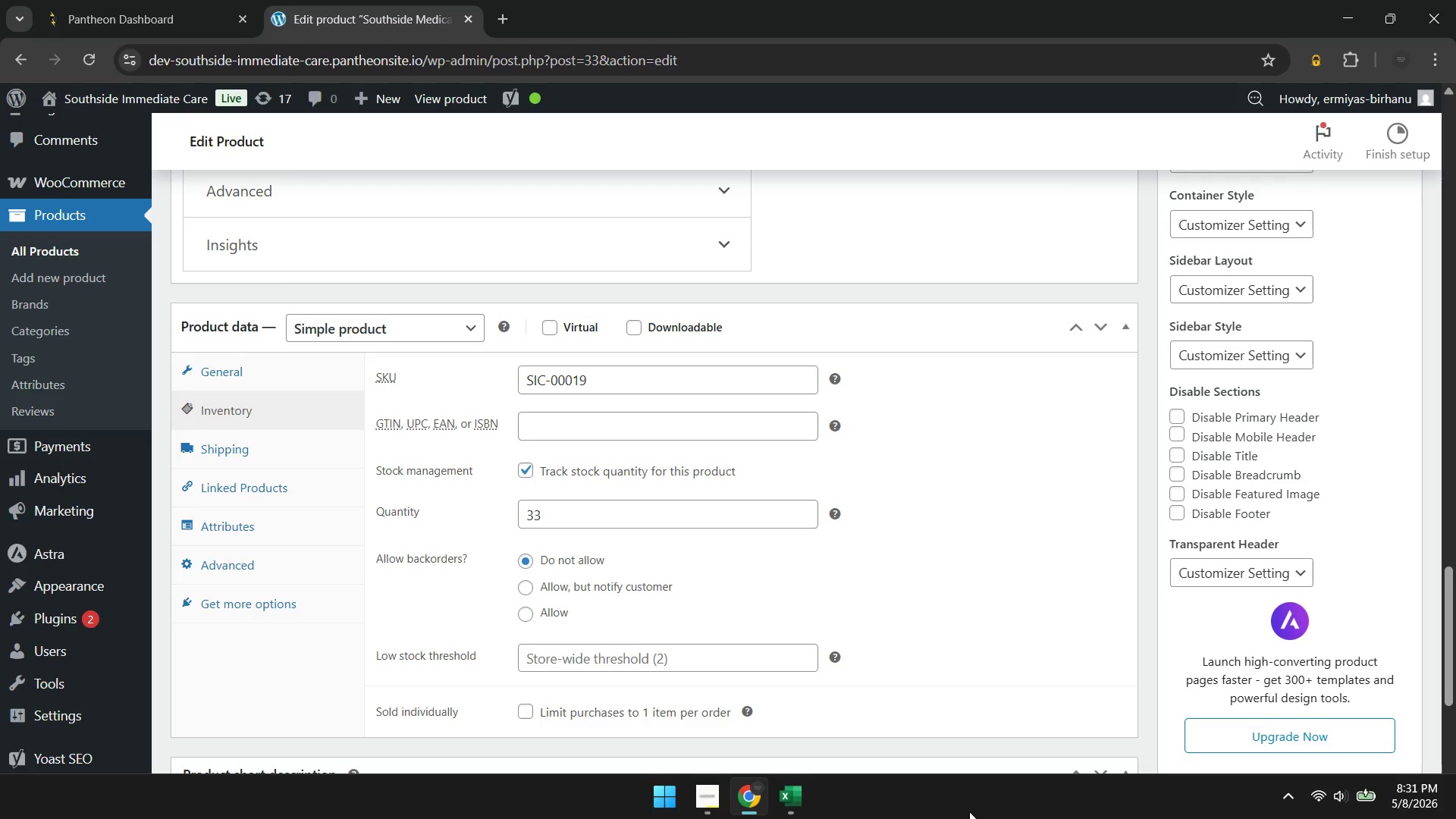 
left_click([809, 801])
 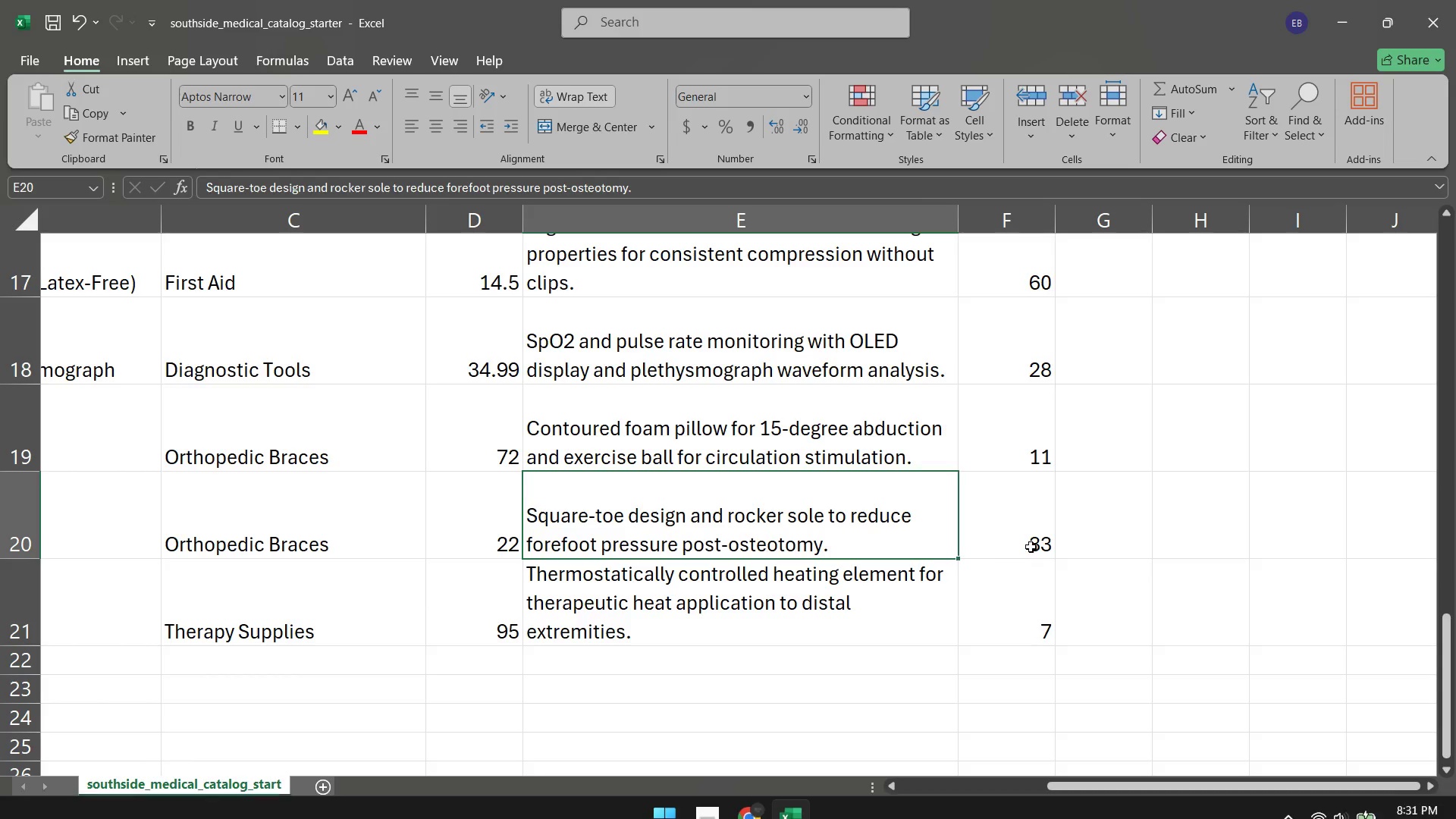 
left_click([1031, 547])
 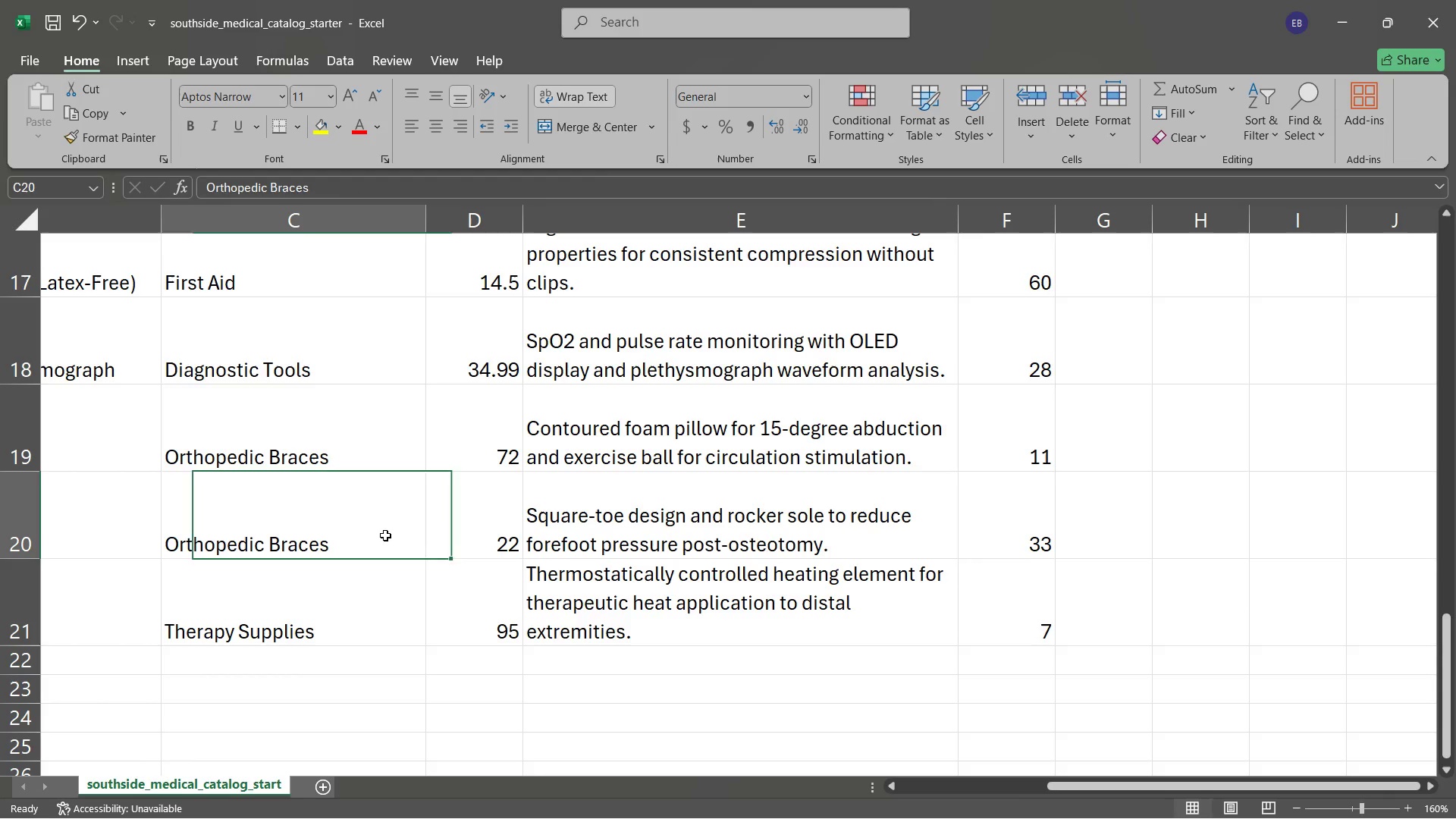 
double_click([457, 536])
 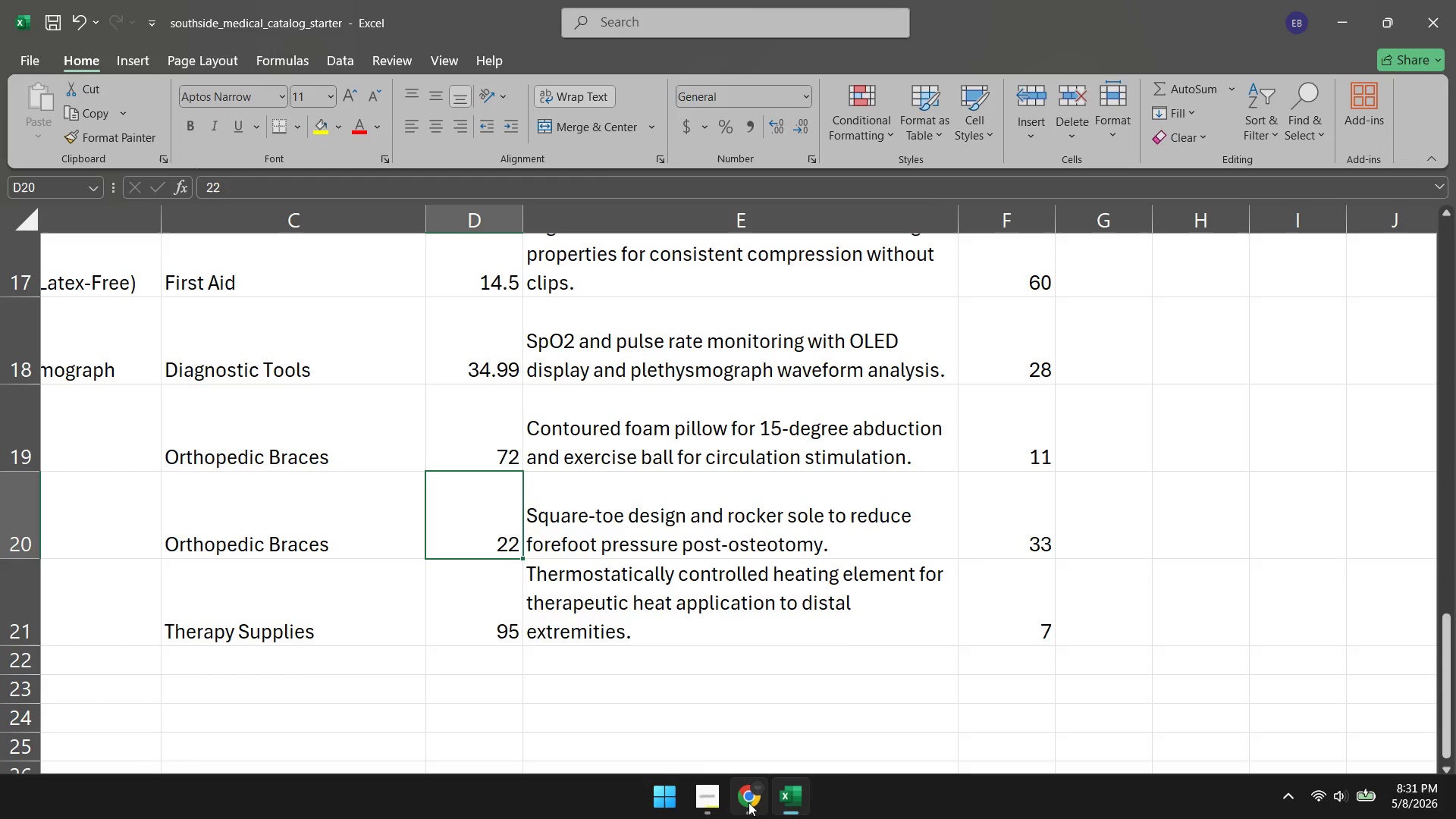 
left_click([748, 802])
 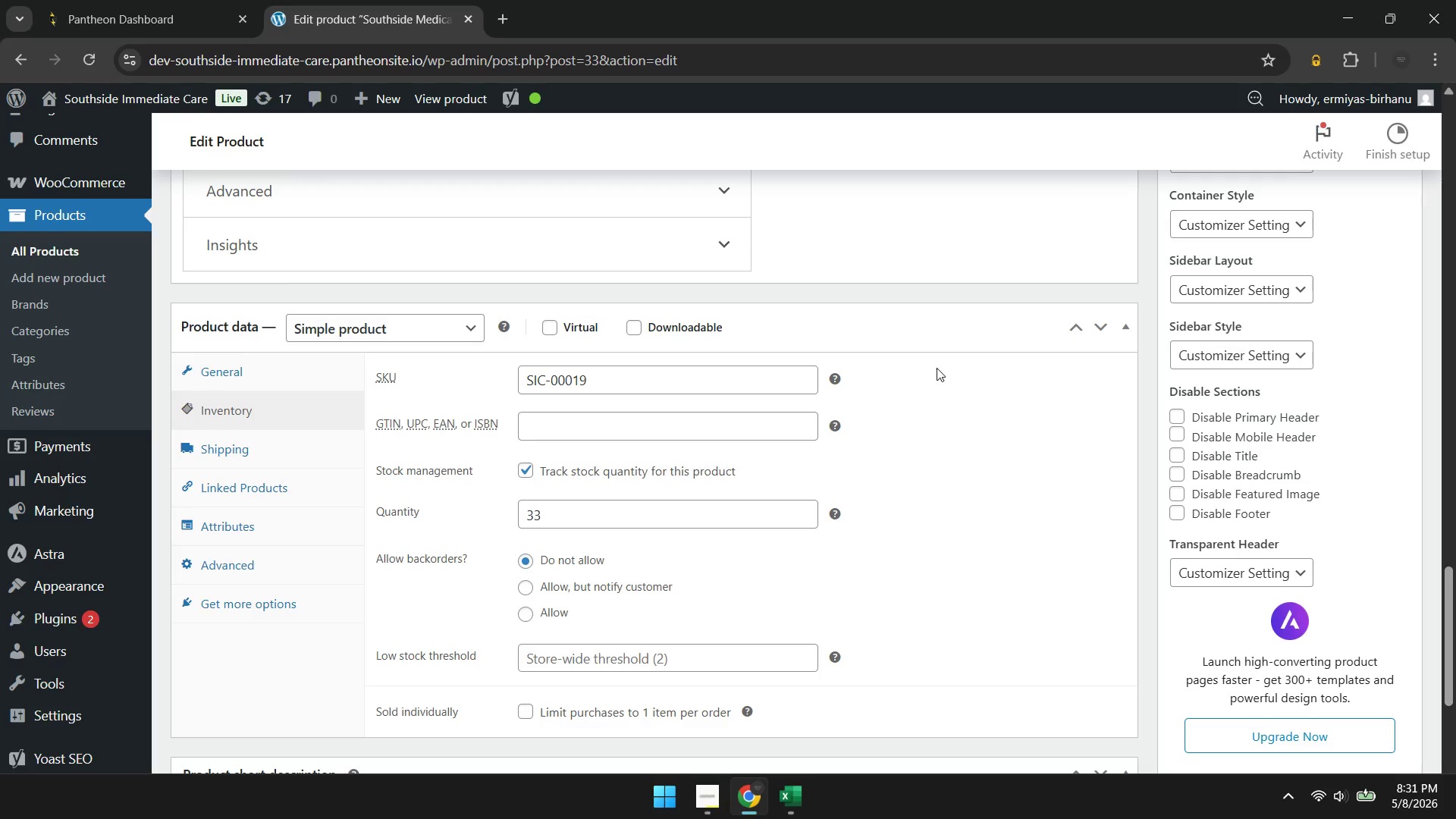 
scroll: coordinate [937, 368], scroll_direction: up, amount: 7.0
 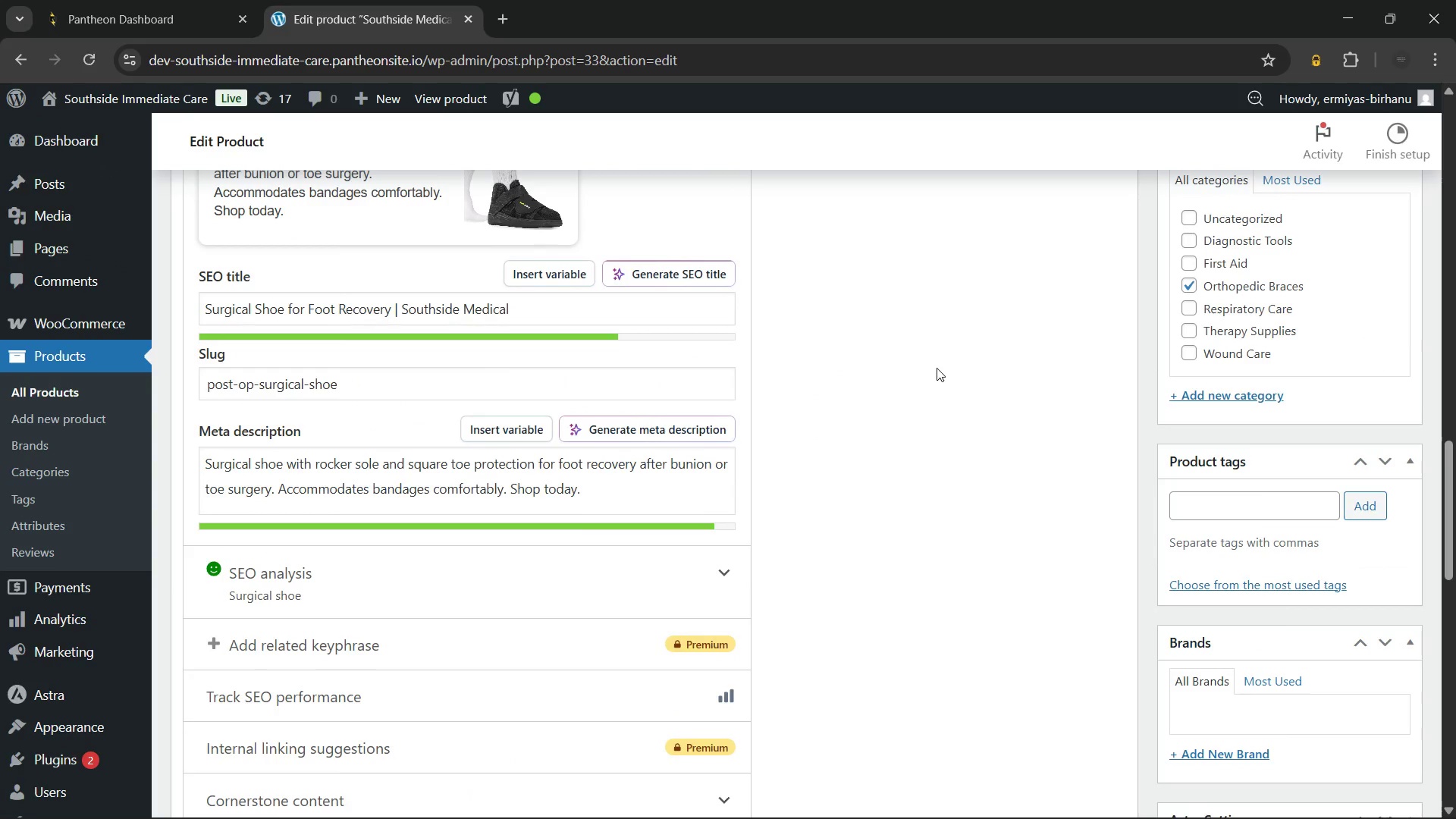 
scroll: coordinate [938, 365], scroll_direction: down, amount: 13.0
 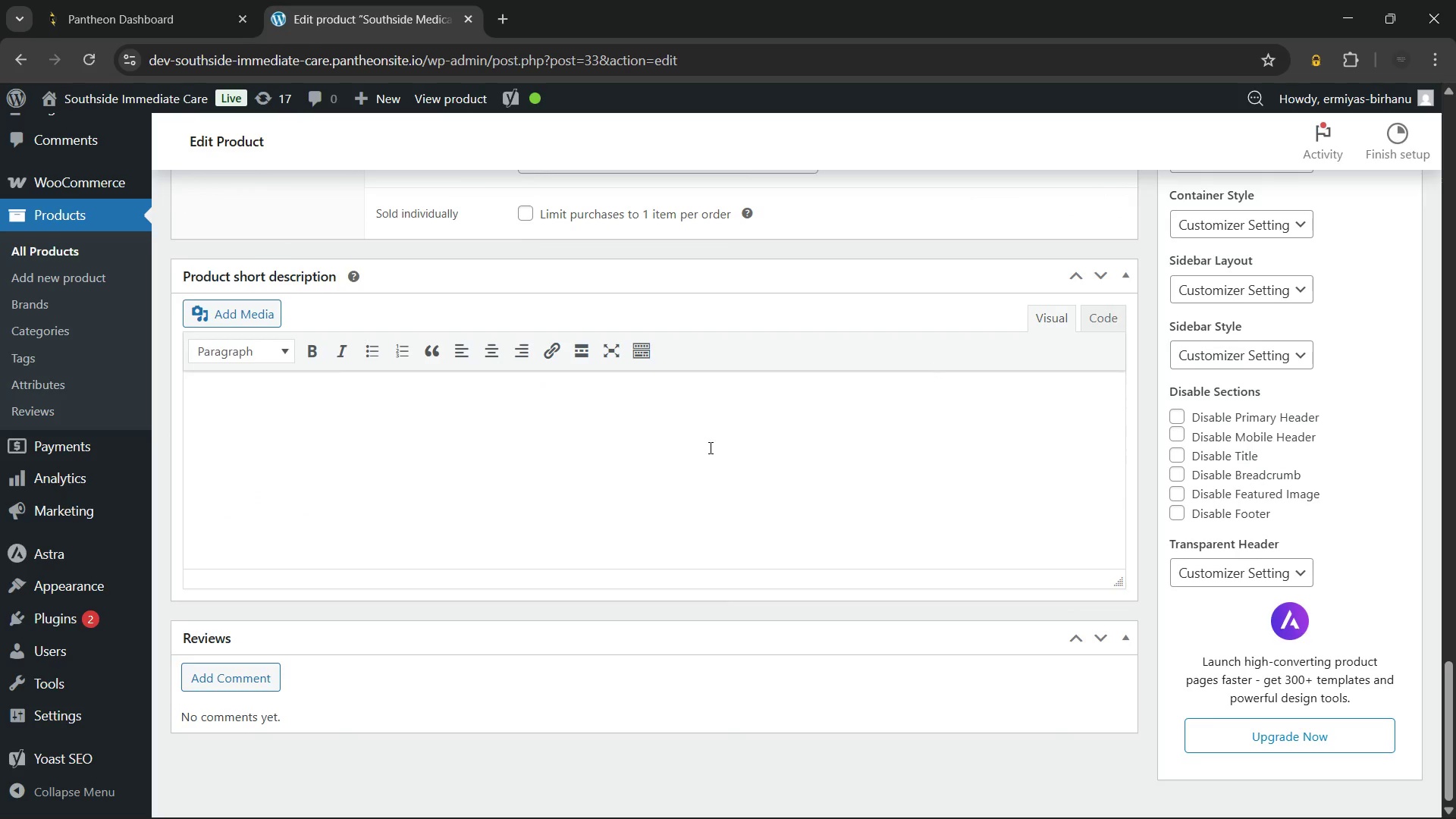 
left_click([709, 447])
 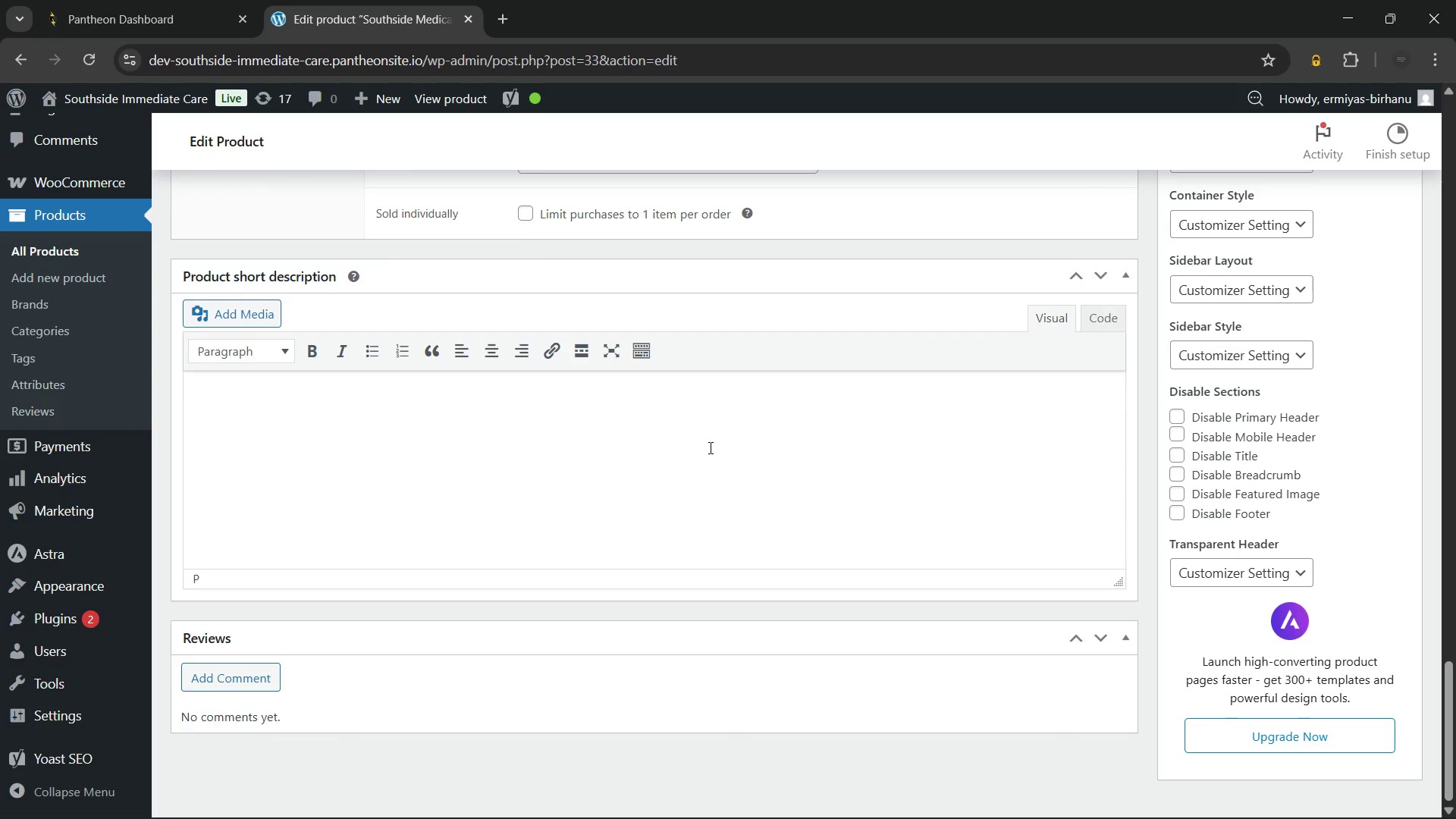 
wait(9.56)
 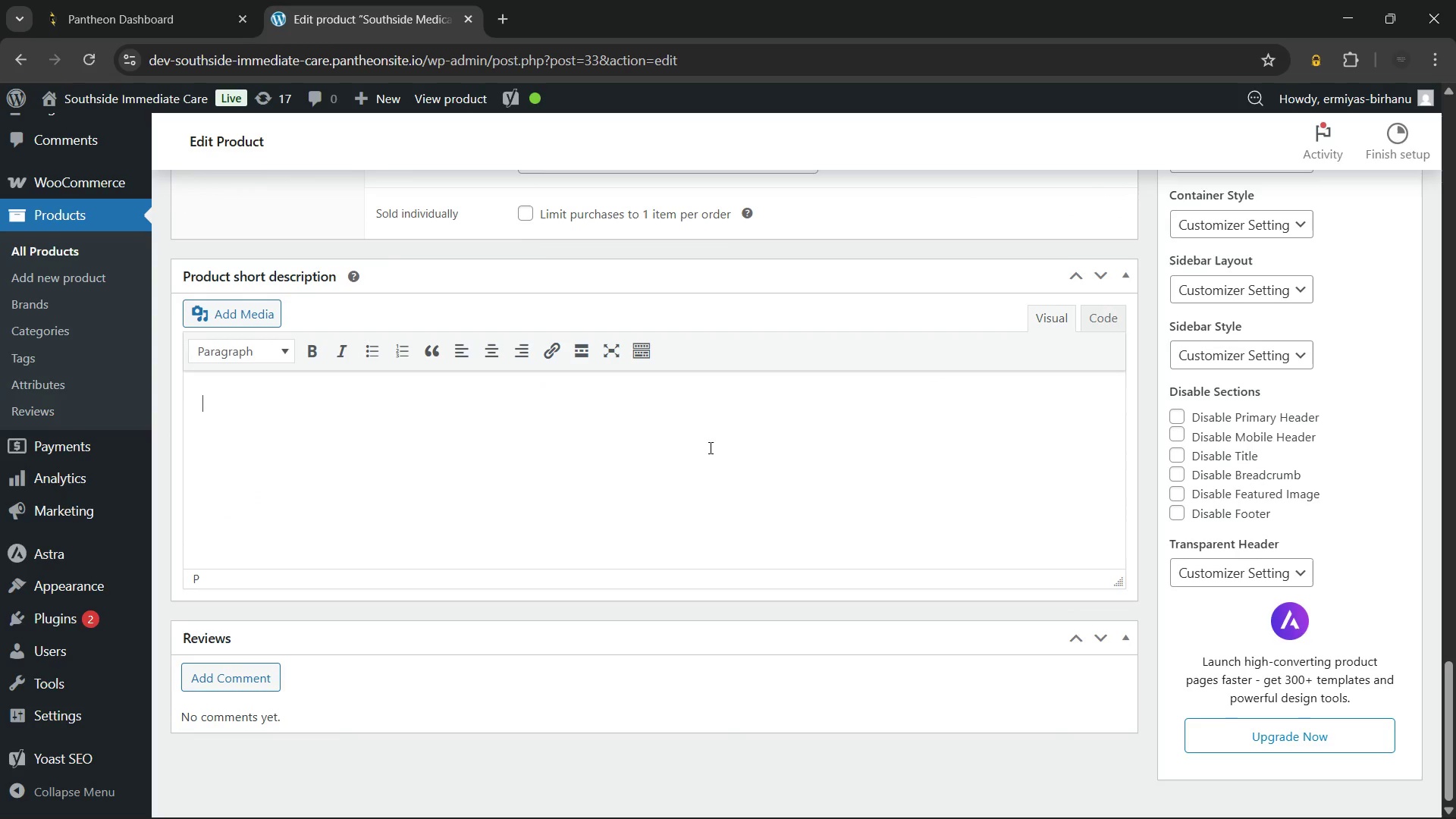 
type(This surgical shoe helps protect healing feet after surgery)
 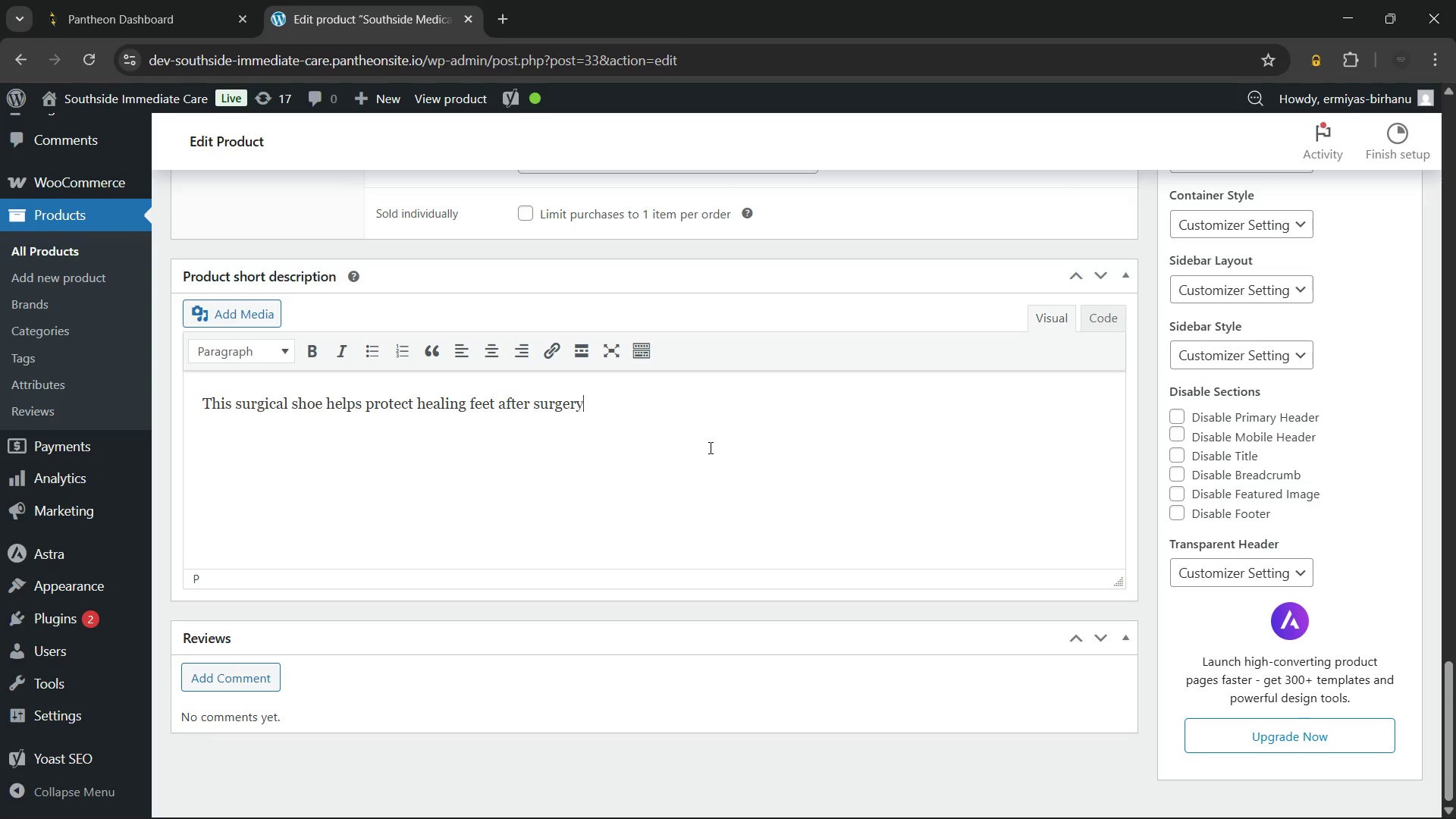 
wait(5.64)
 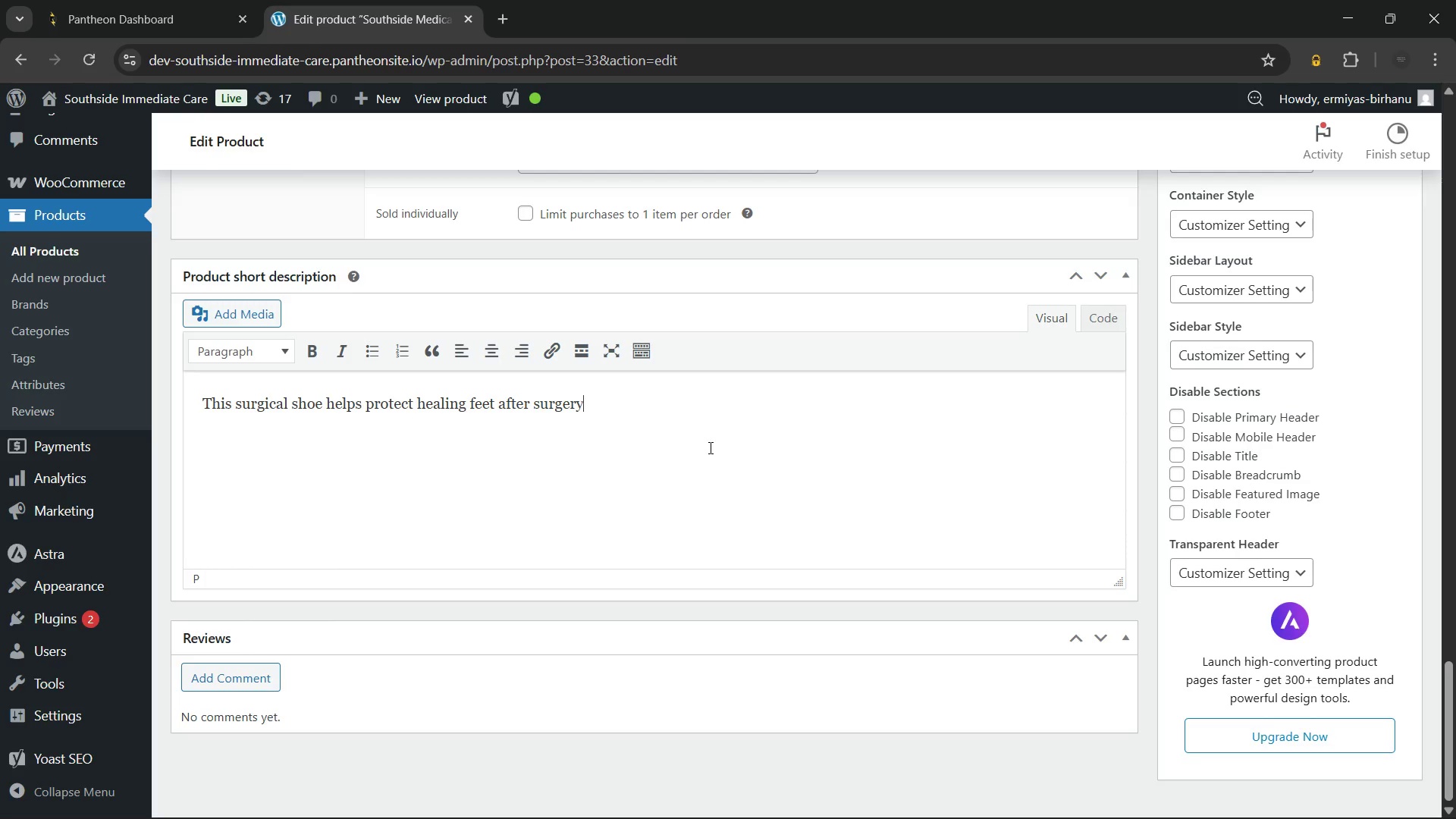 
type(, fractures, or toe procedures. The square toe design and rockr sole improve comfort while reducing pressure during walking.)
 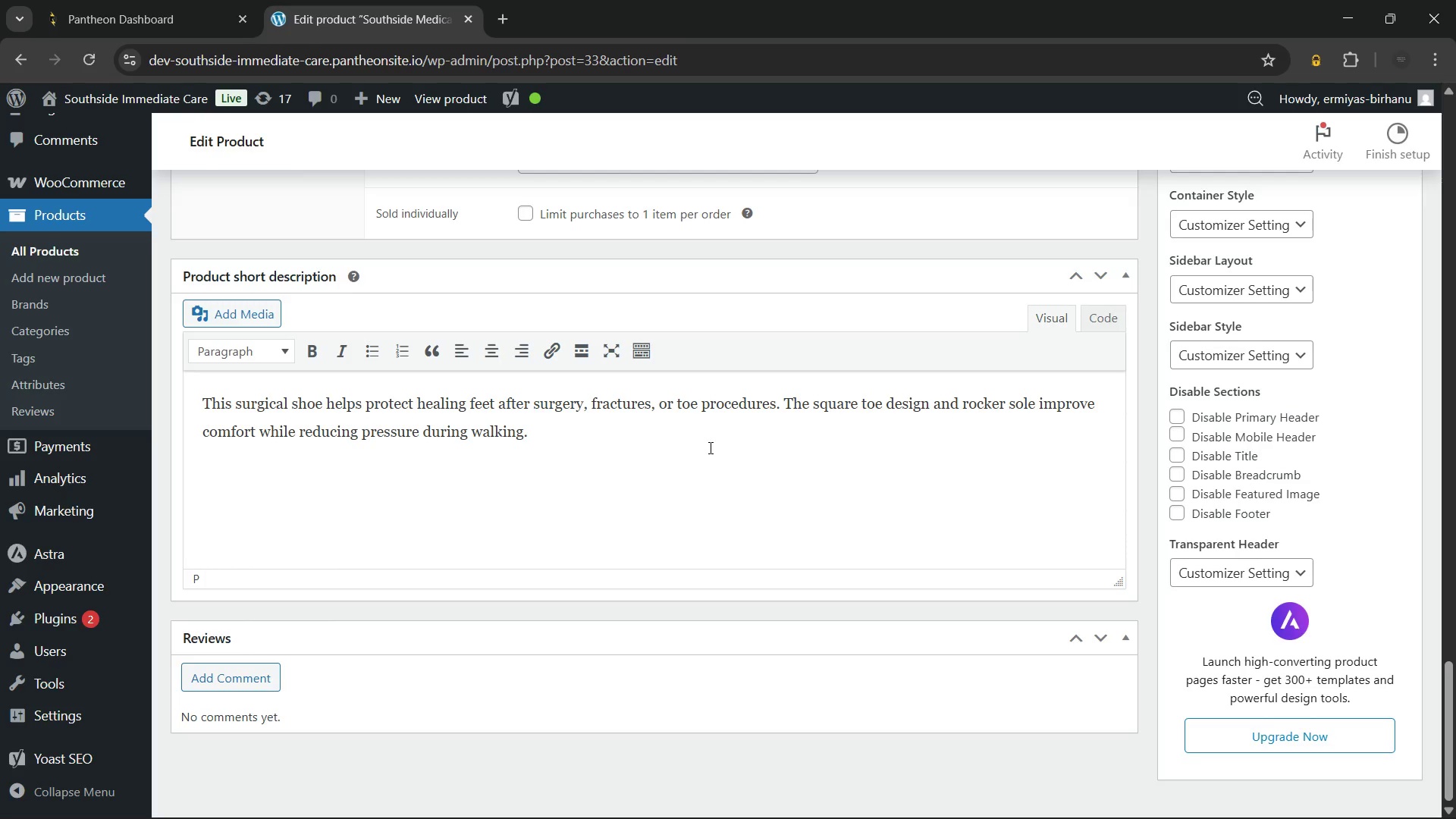 
left_click_drag(start_coordinate=[232, 402], to_coordinate=[329, 408])
 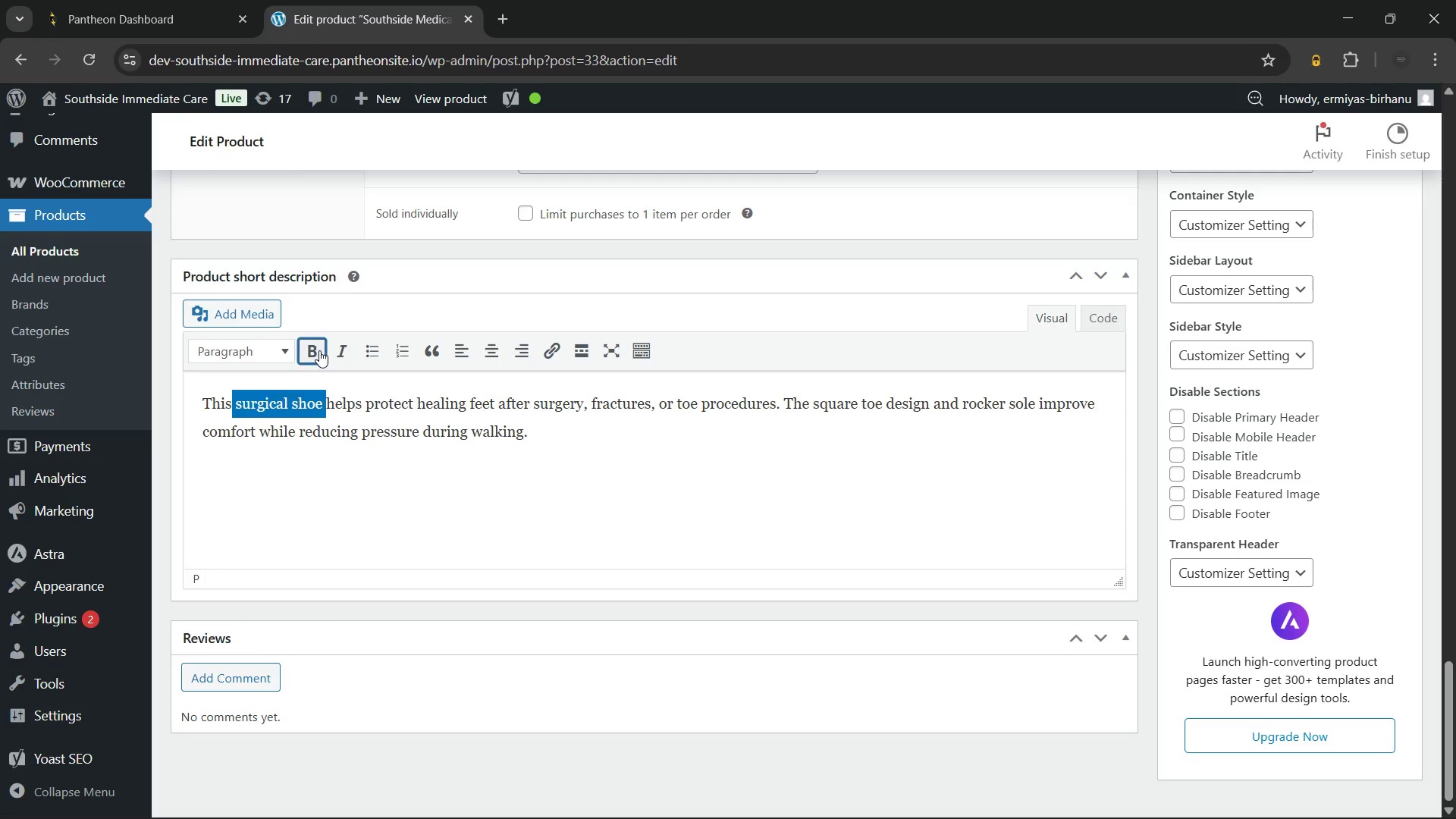 
left_click([319, 350])
 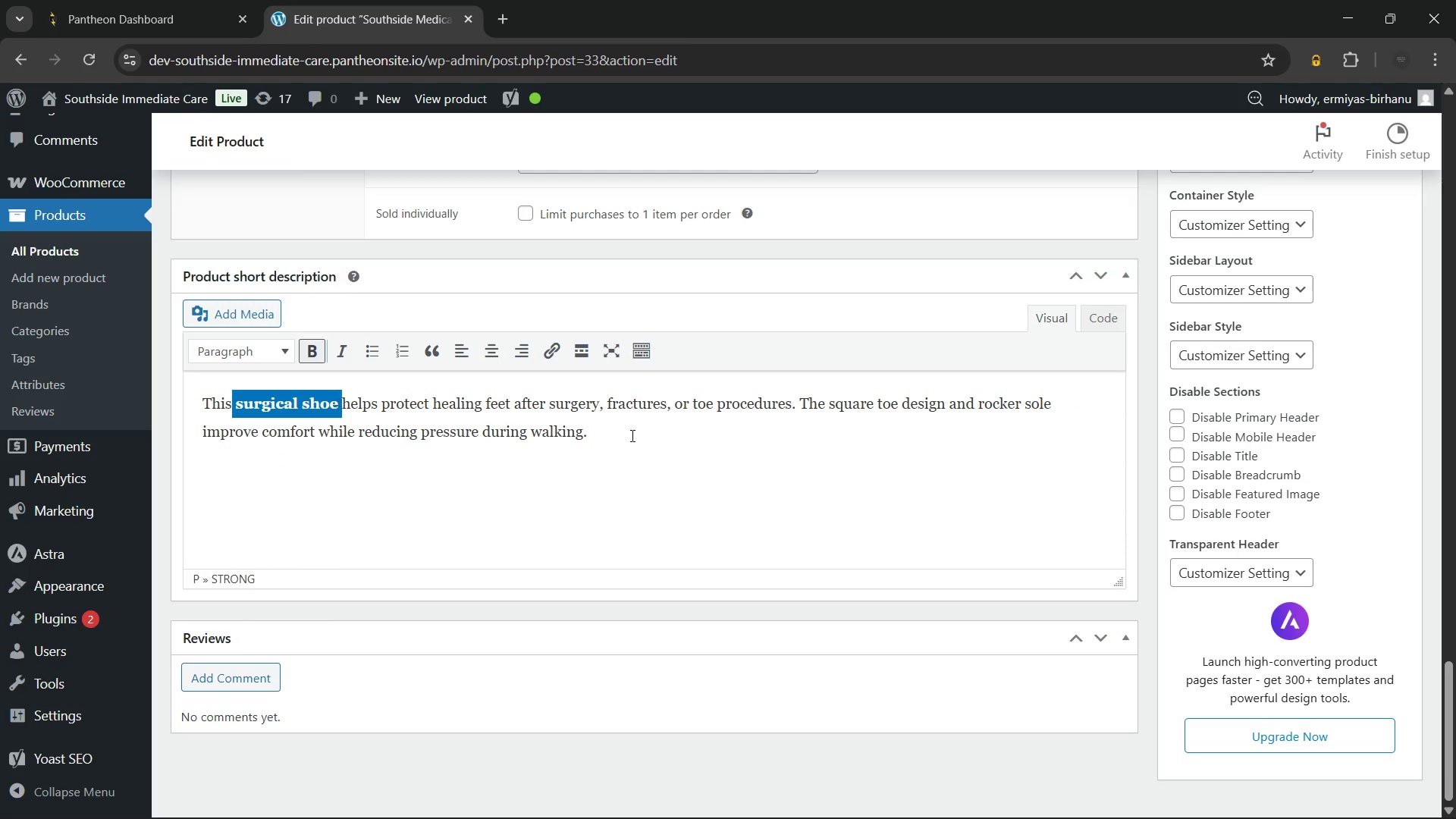 
left_click([631, 435])
 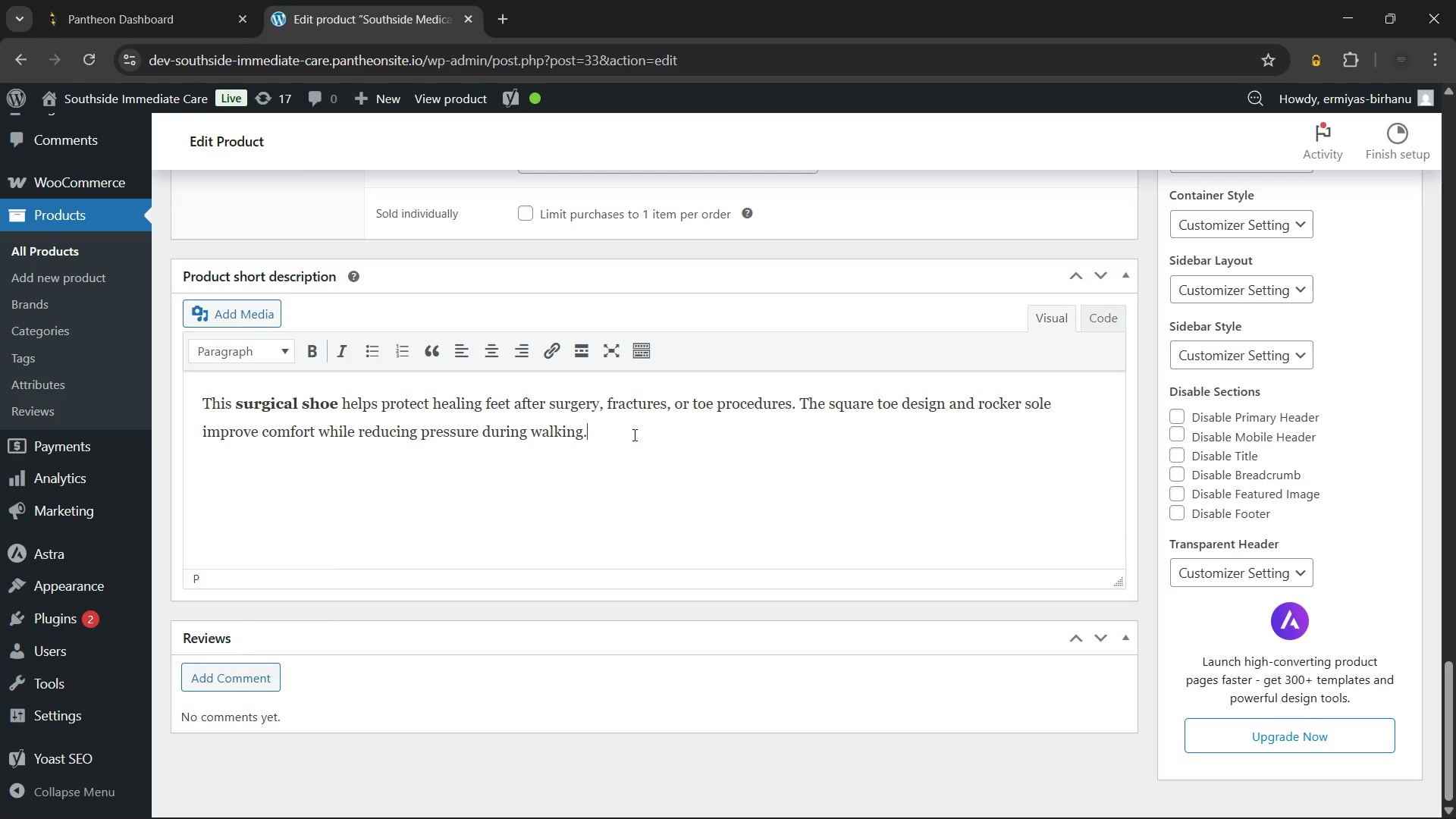 
wait(11.39)
 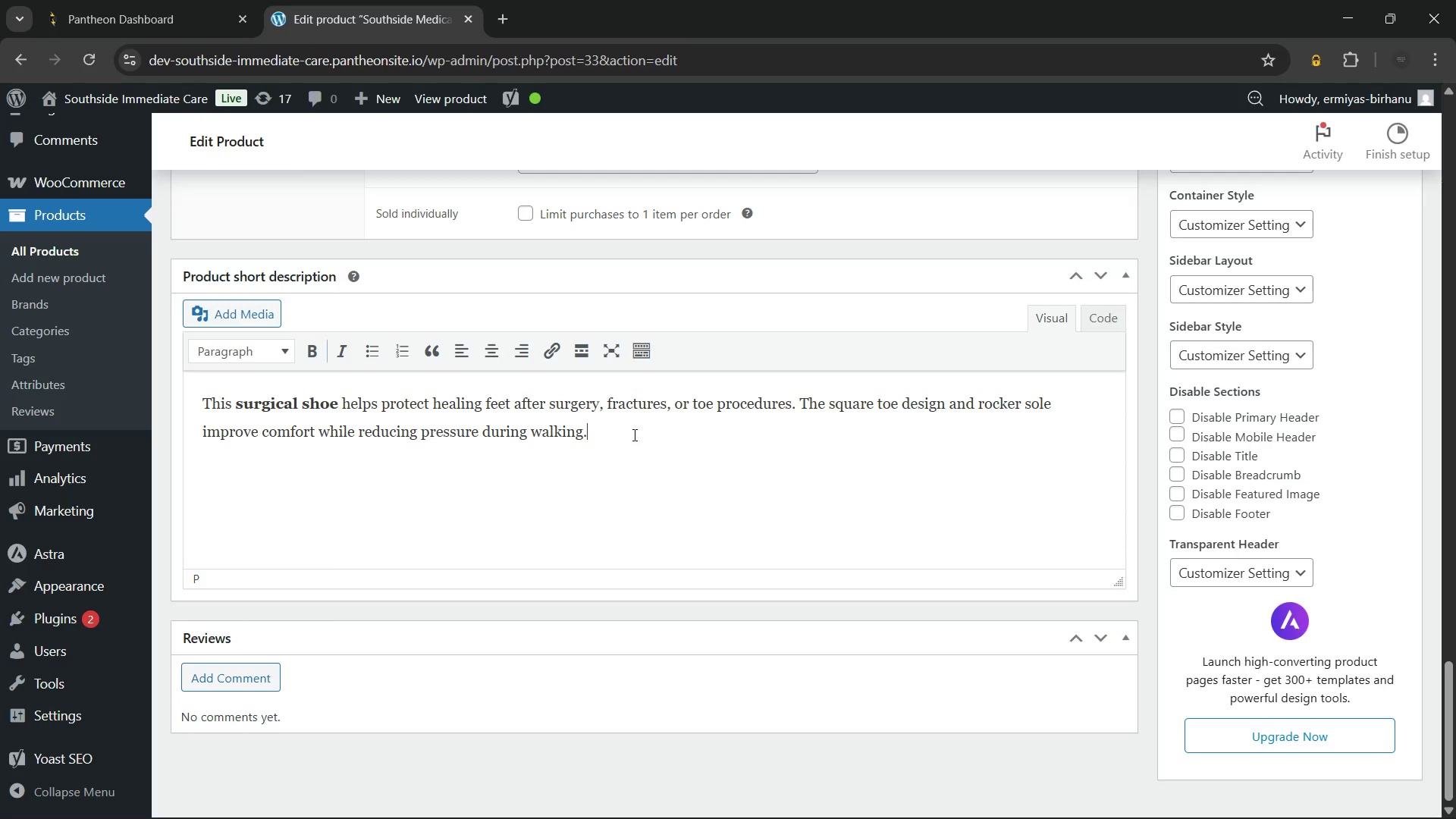 
scroll: coordinate [633, 435], scroll_direction: up, amount: 4.0
 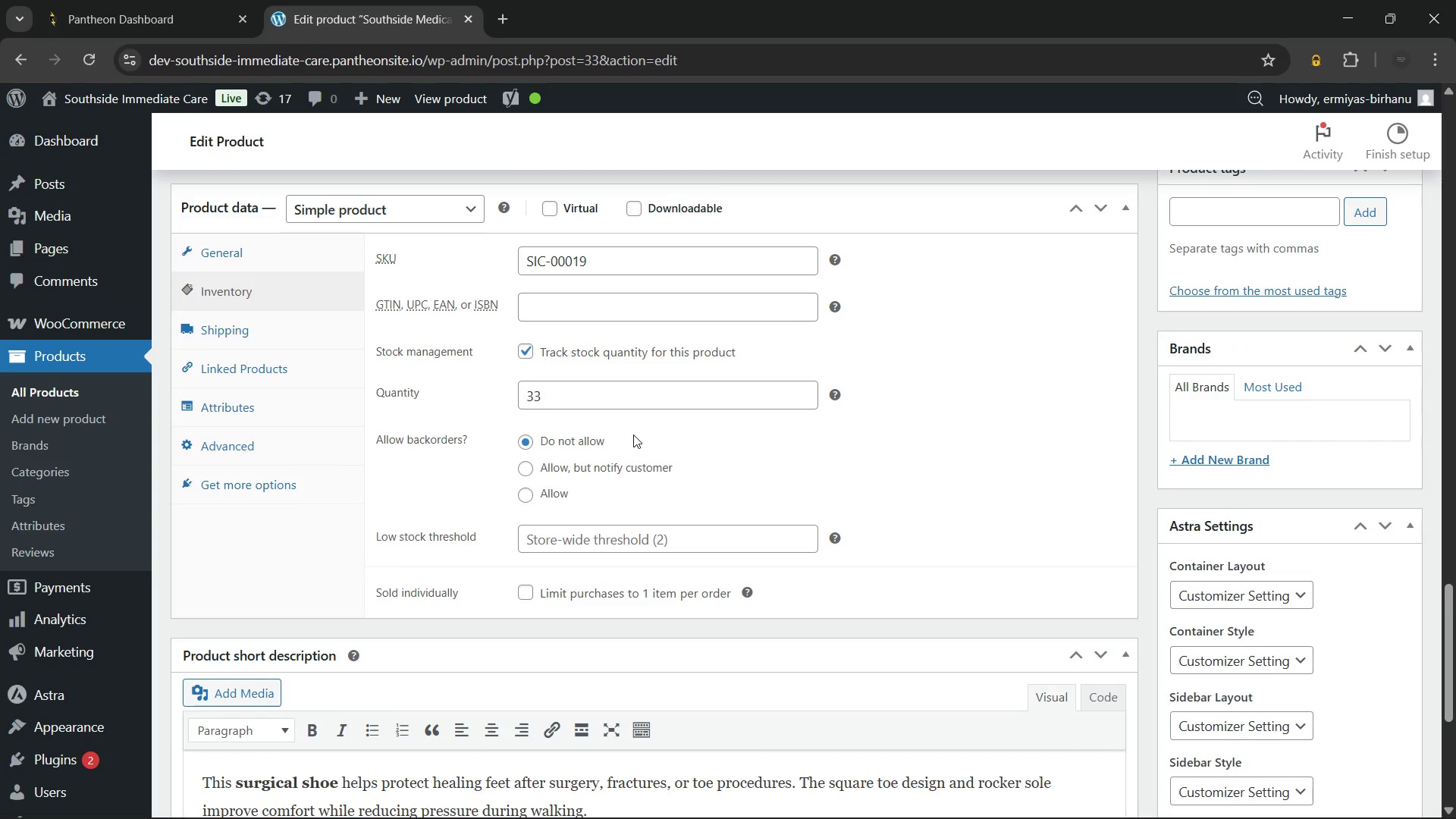 
scroll: coordinate [633, 435], scroll_direction: down, amount: 4.0
 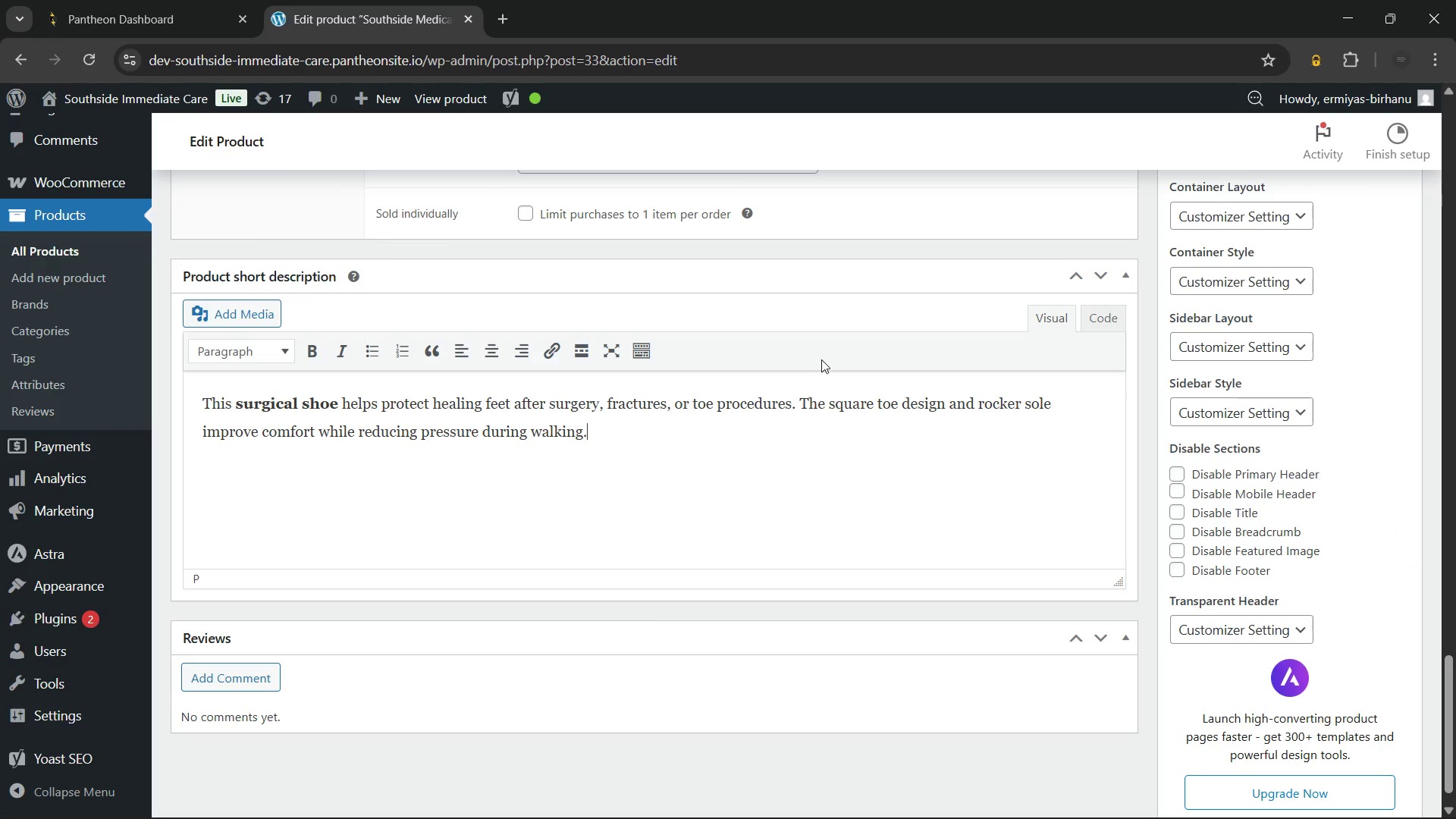 
left_click([821, 359])
 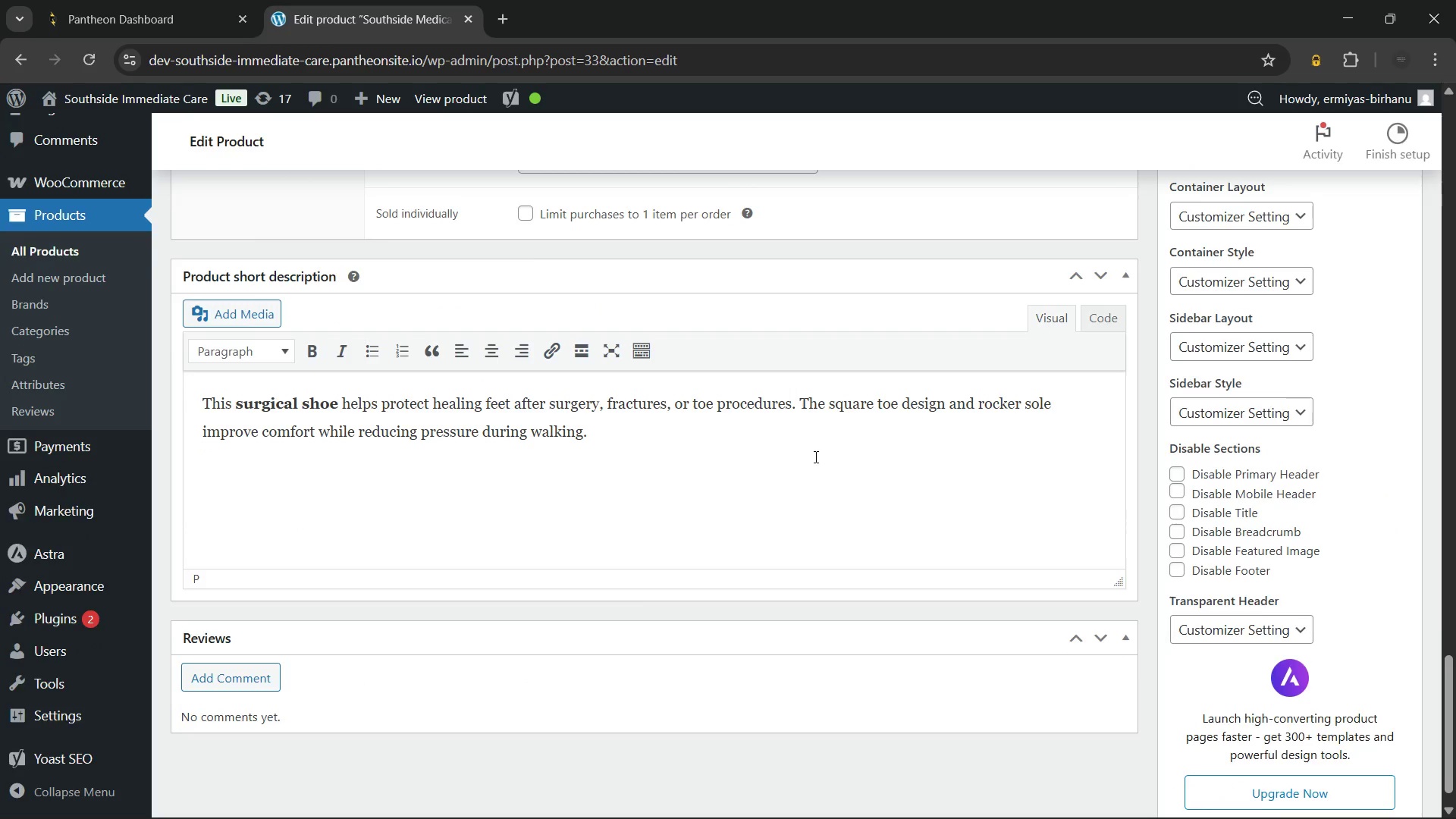 
scroll: coordinate [814, 457], scroll_direction: up, amount: 10.0
 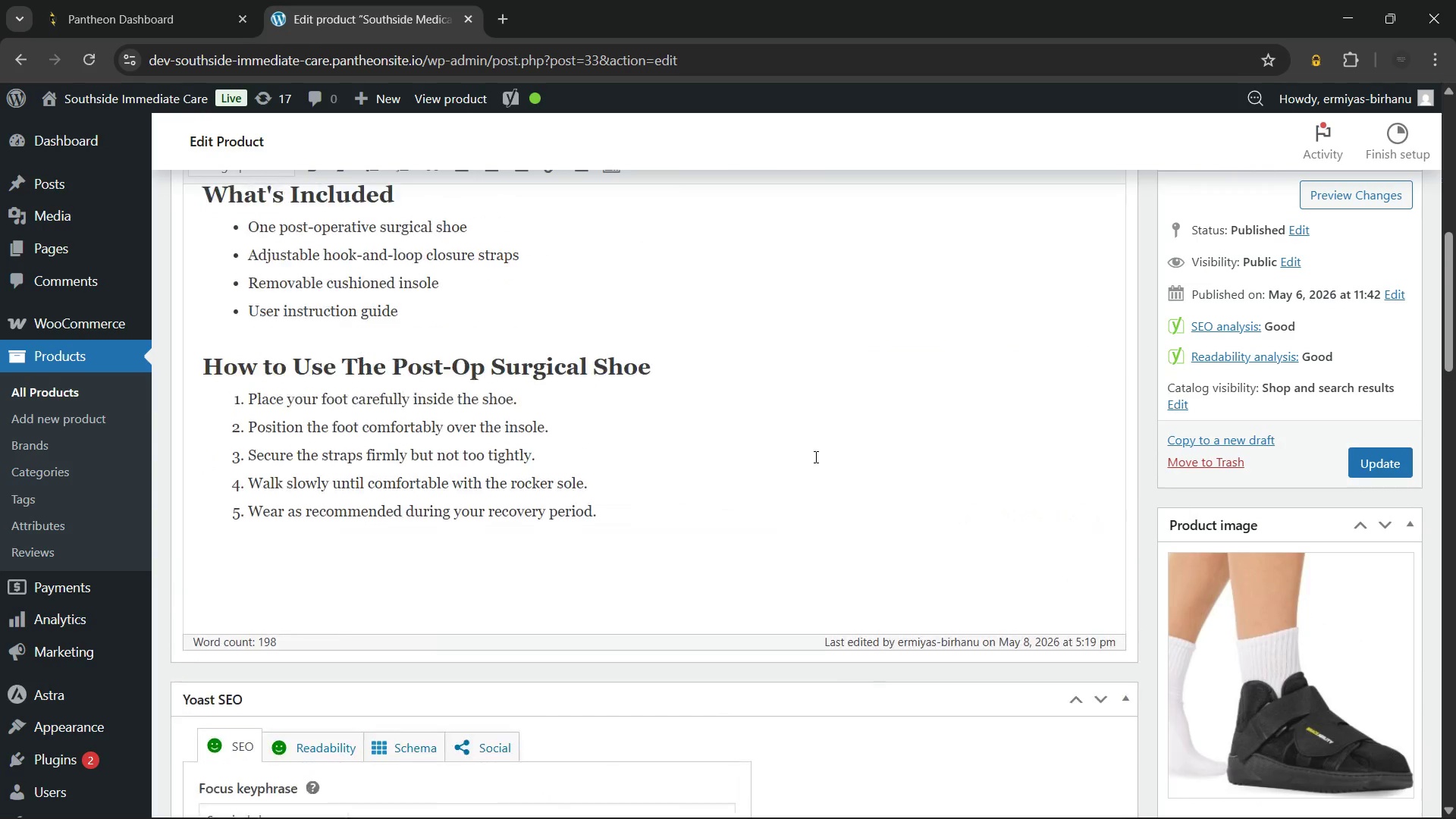 
left_click([651, 515])
 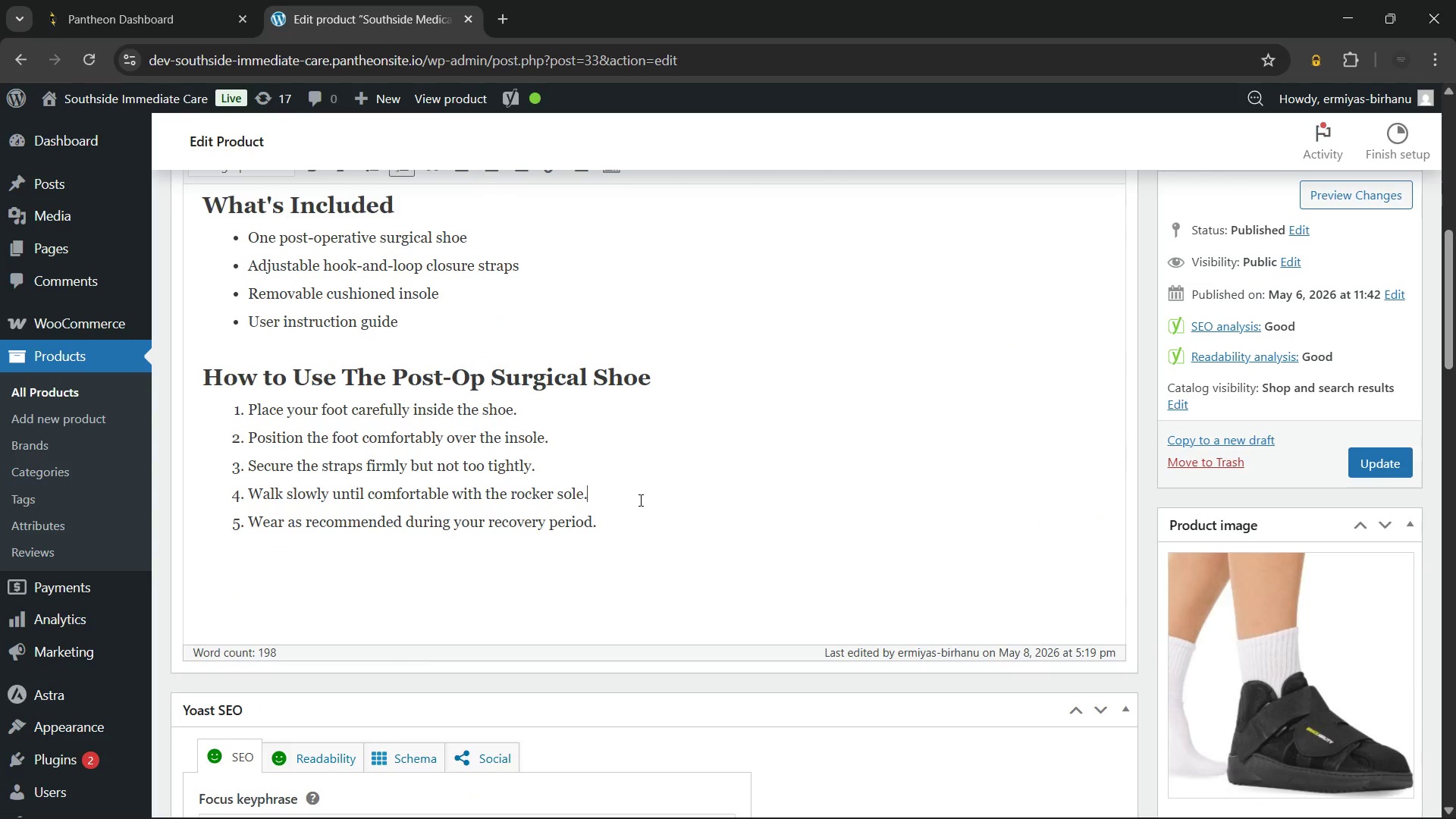 
left_click([639, 500])
 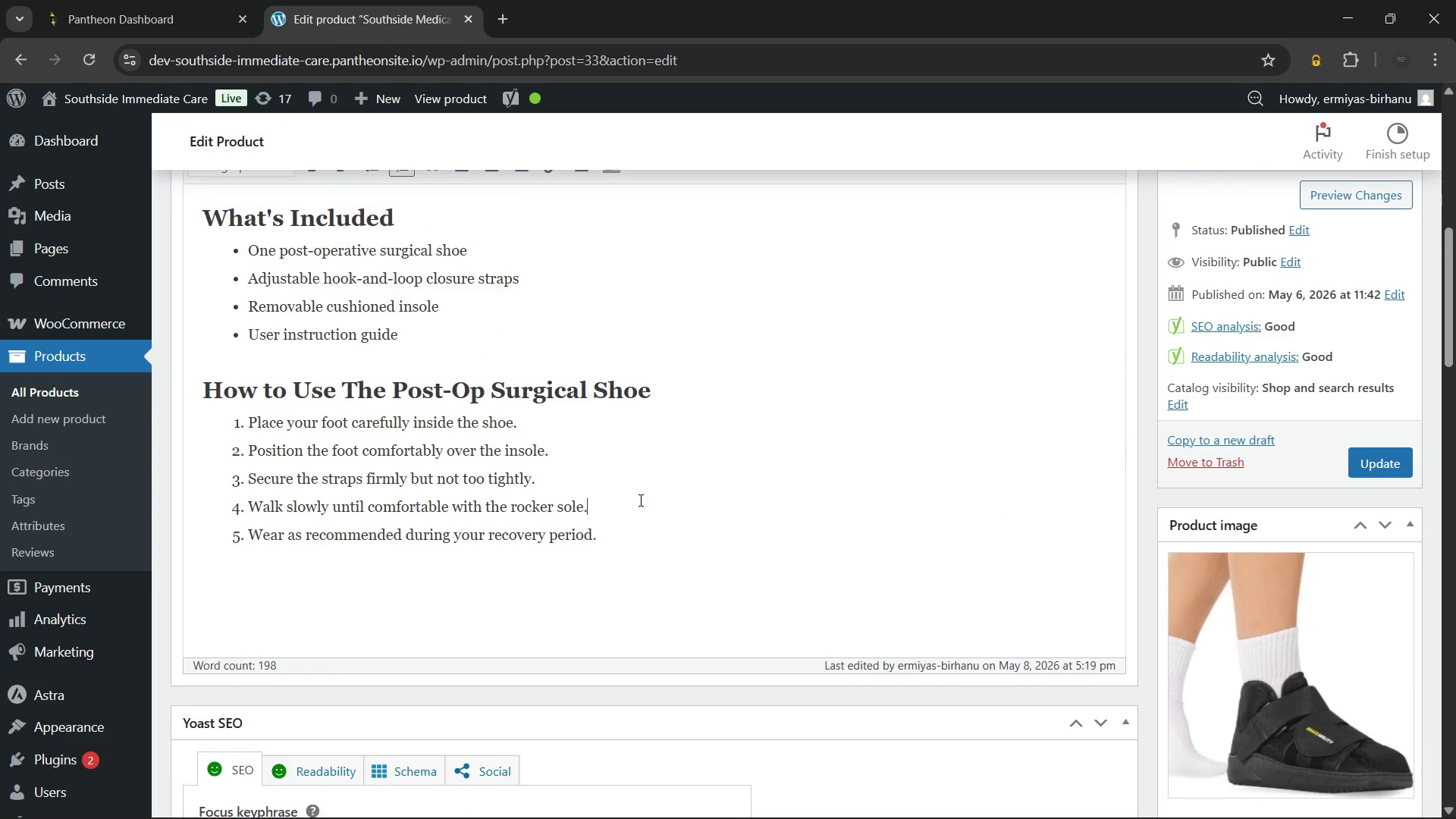 
scroll: coordinate [639, 500], scroll_direction: up, amount: 11.0
 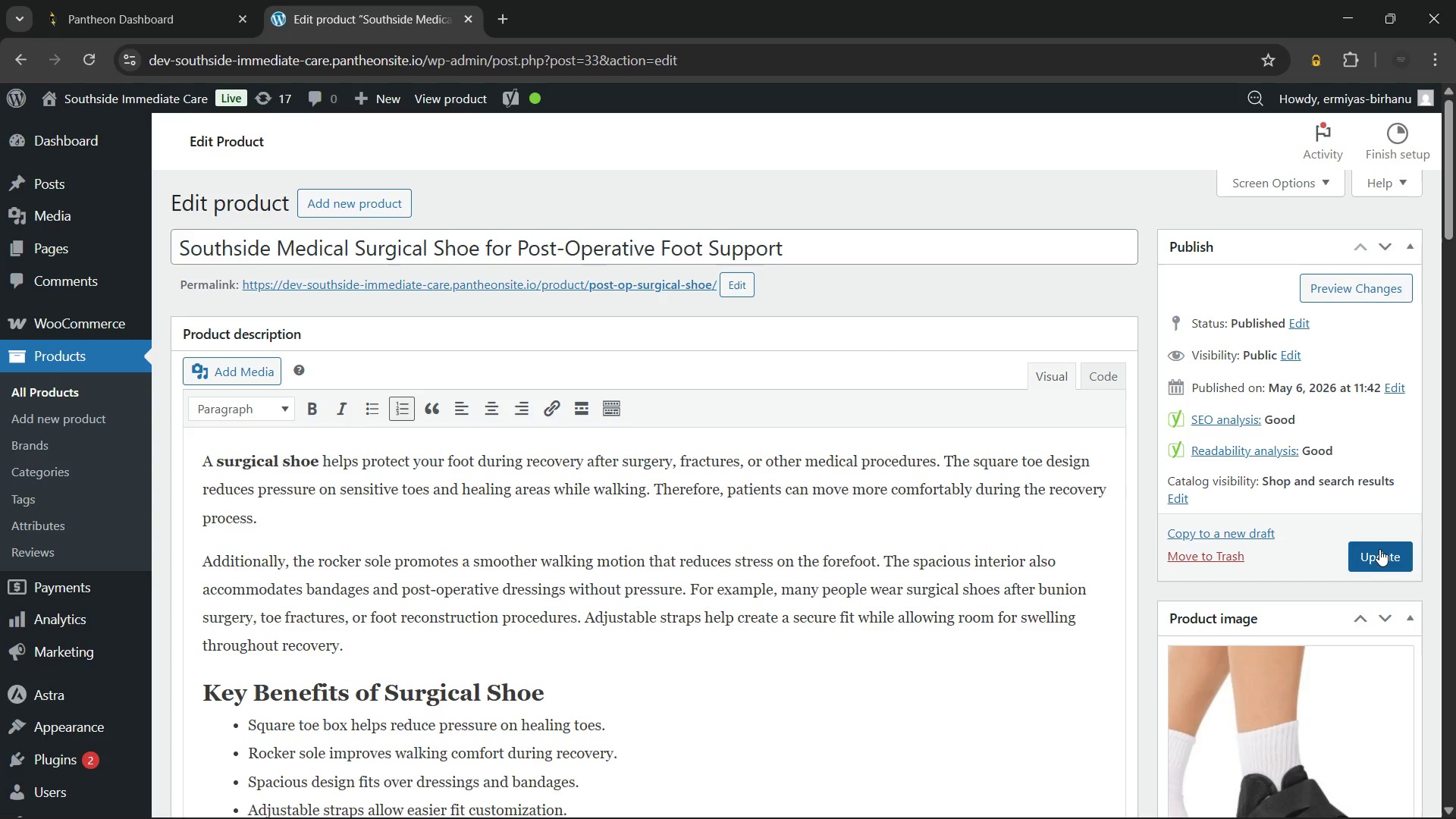 
wait(5.22)
 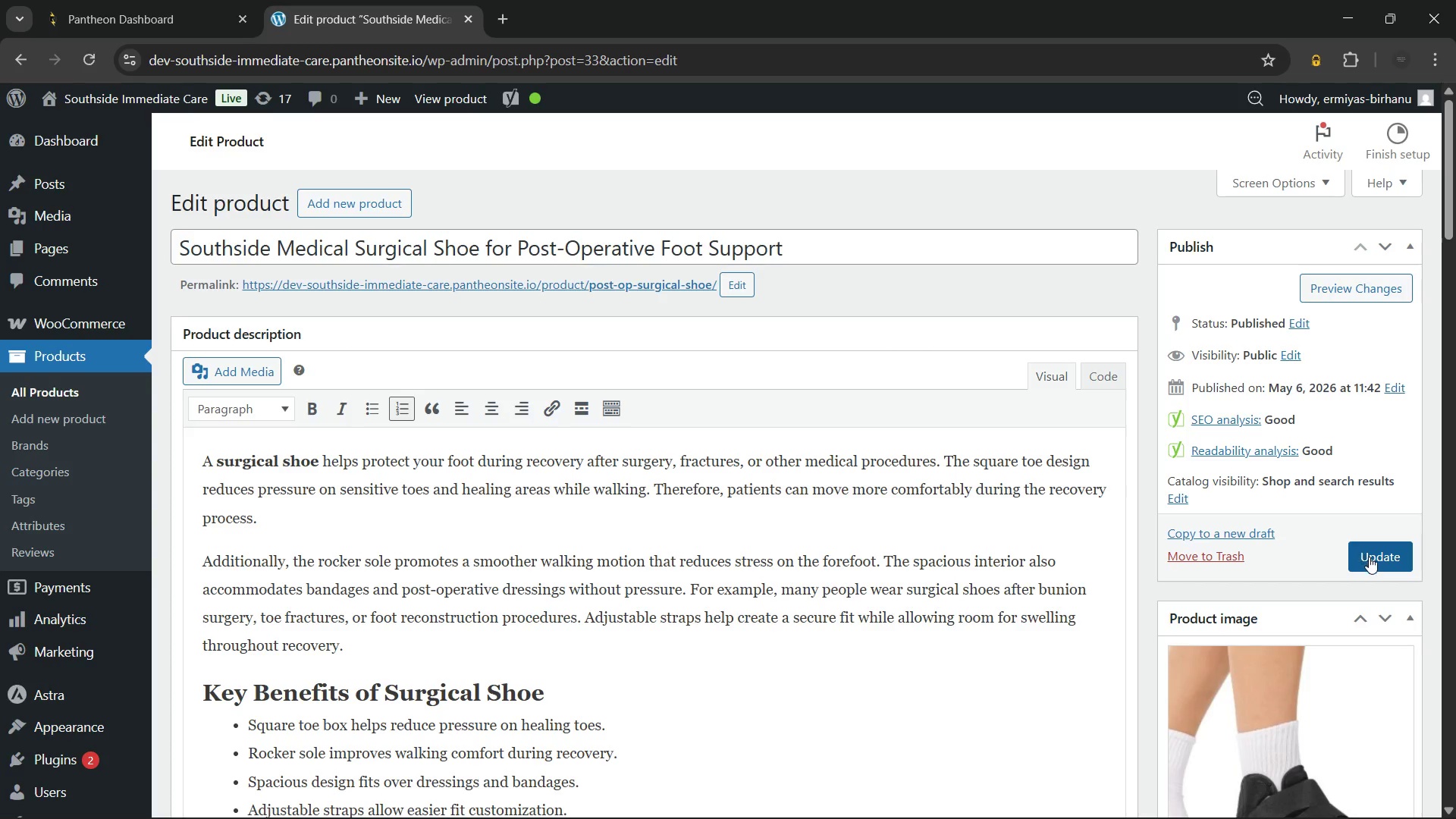 
left_click([1379, 549])
 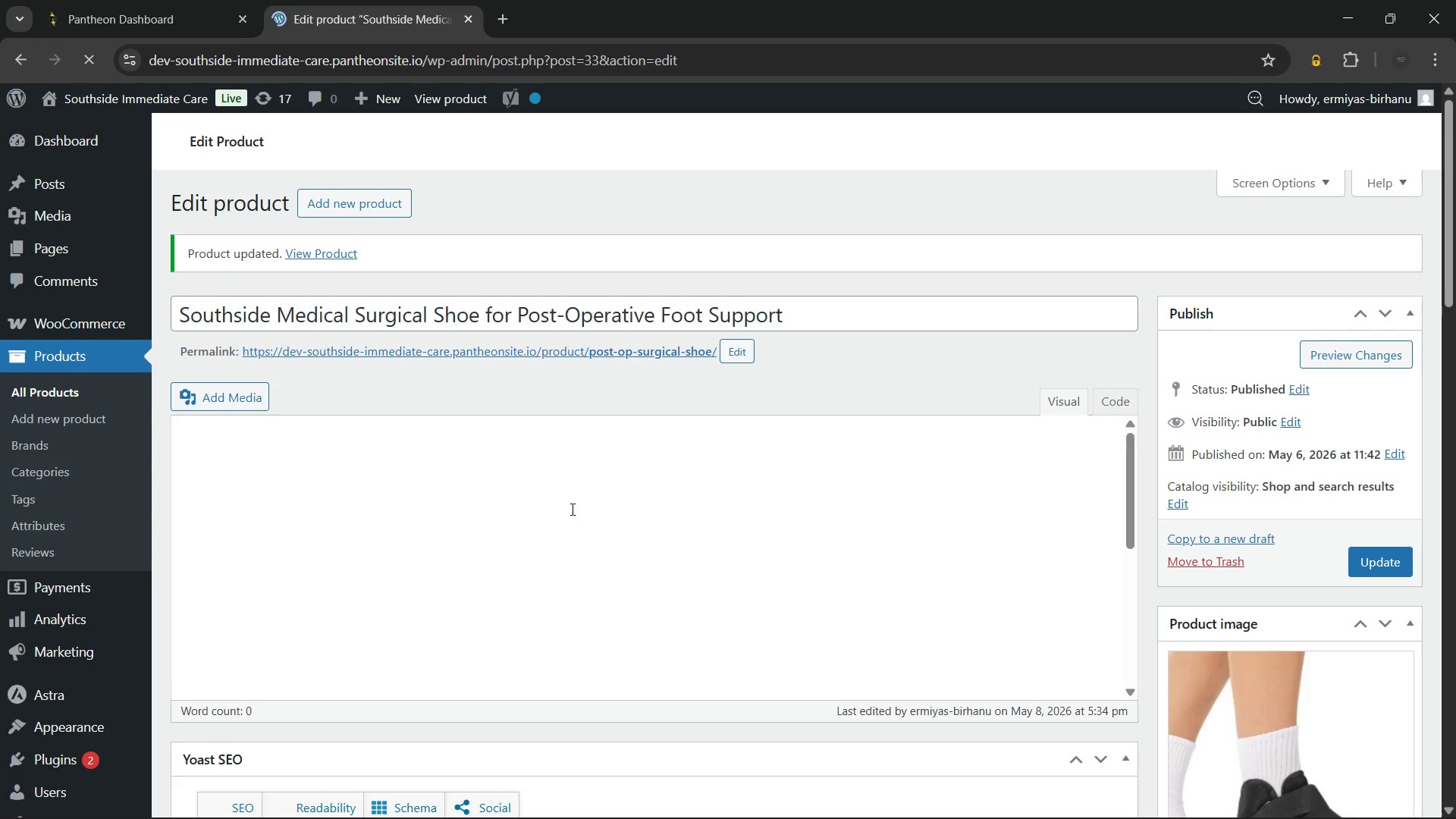 
wait(51.14)
 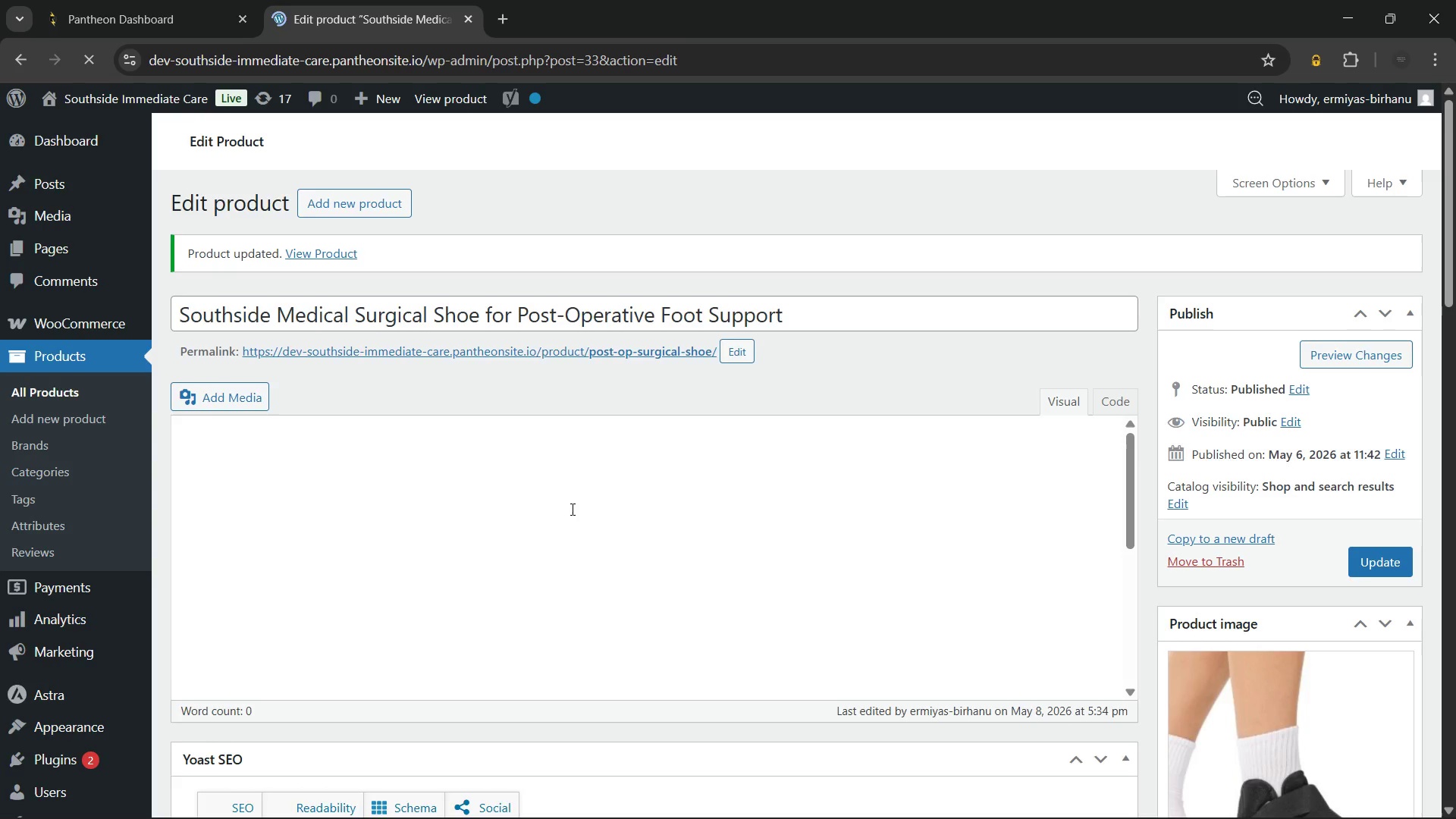 
scroll: coordinate [671, 336], scroll_direction: down, amount: 11.0
 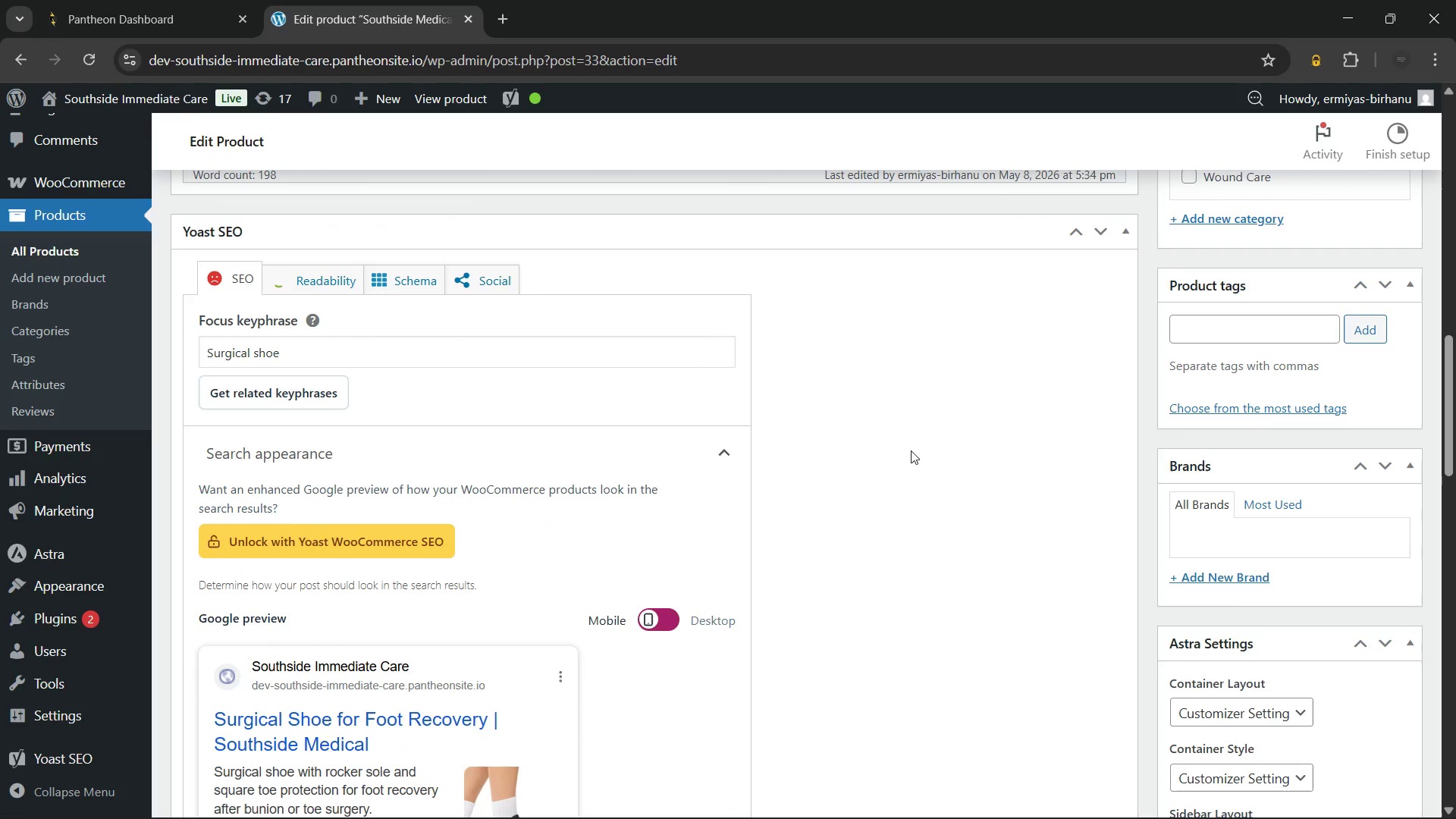 
wait(6.75)
 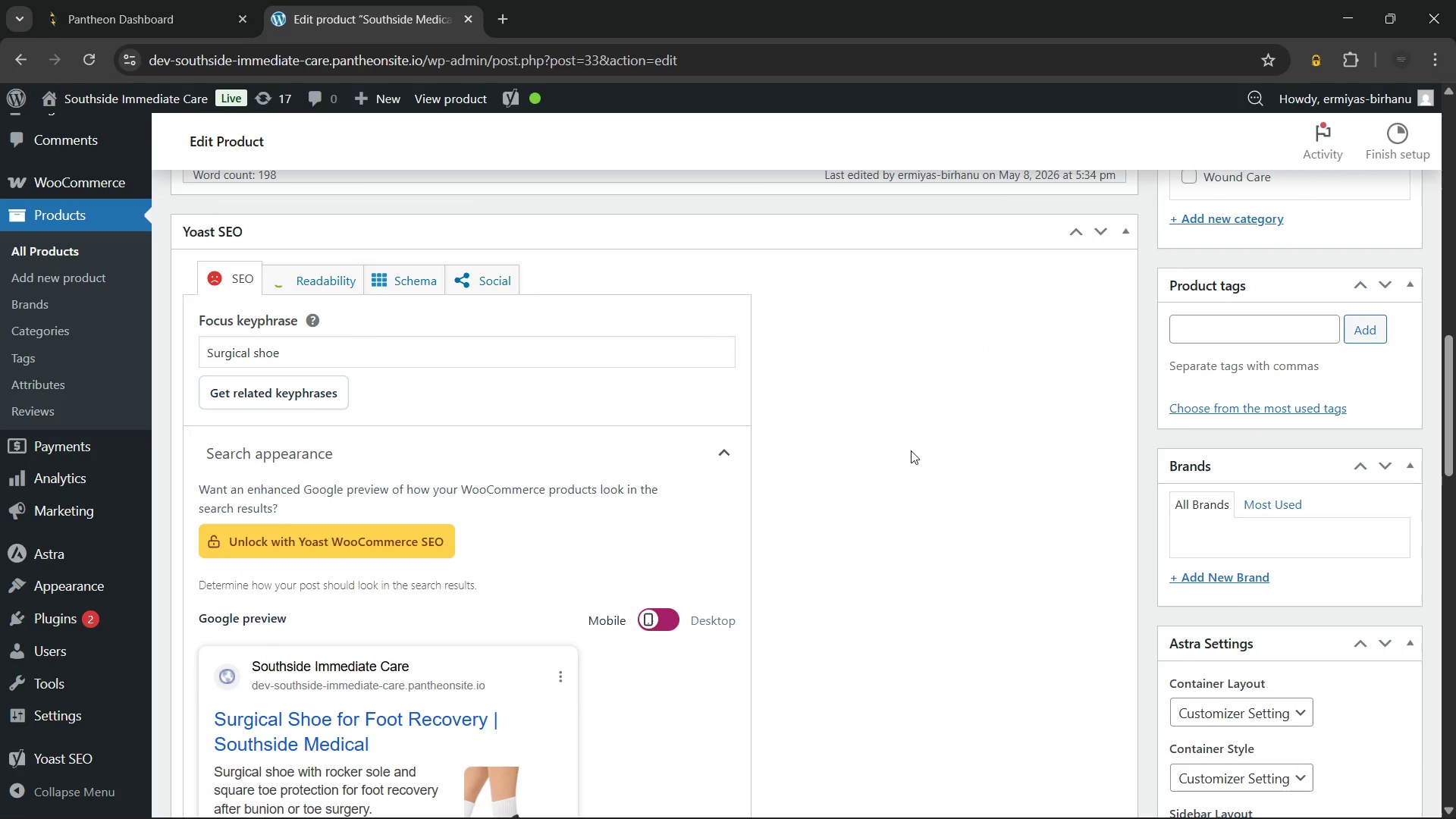 
scroll: coordinate [844, 383], scroll_direction: up, amount: 20.0
 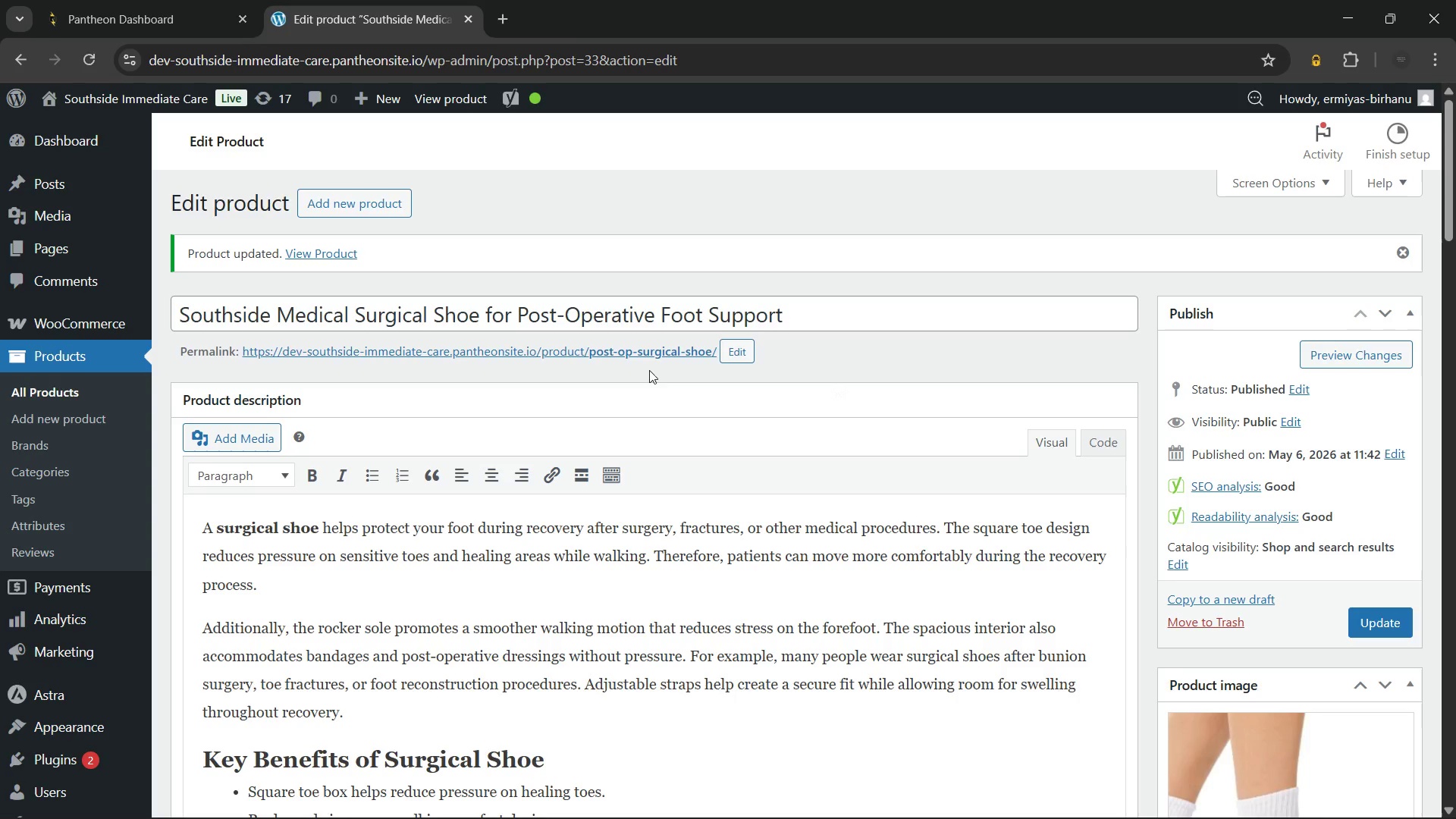 
wait(5.29)
 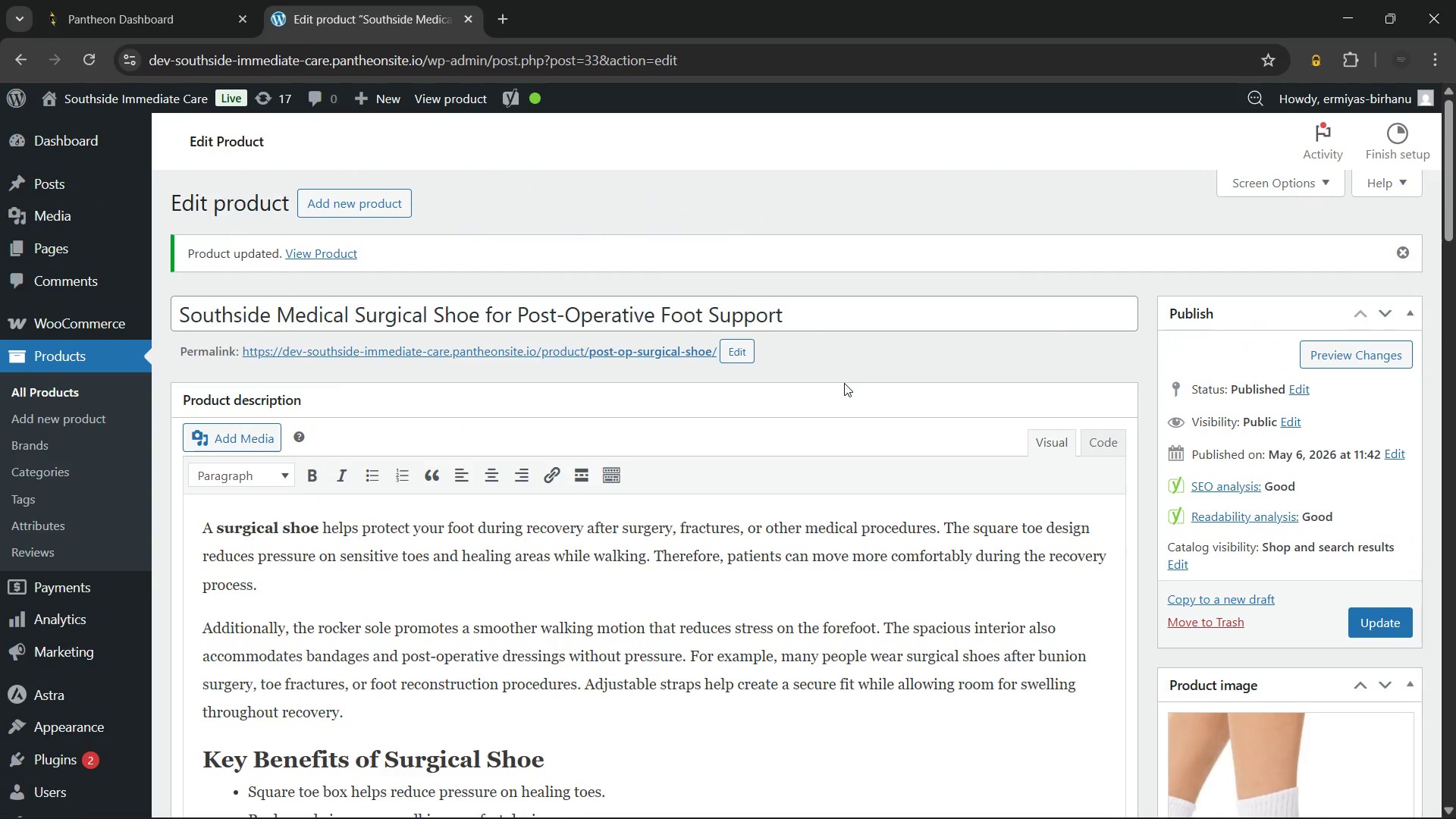 
hold_key(key=ControlLeft, duration=0.7)
left_click([454, 349])
 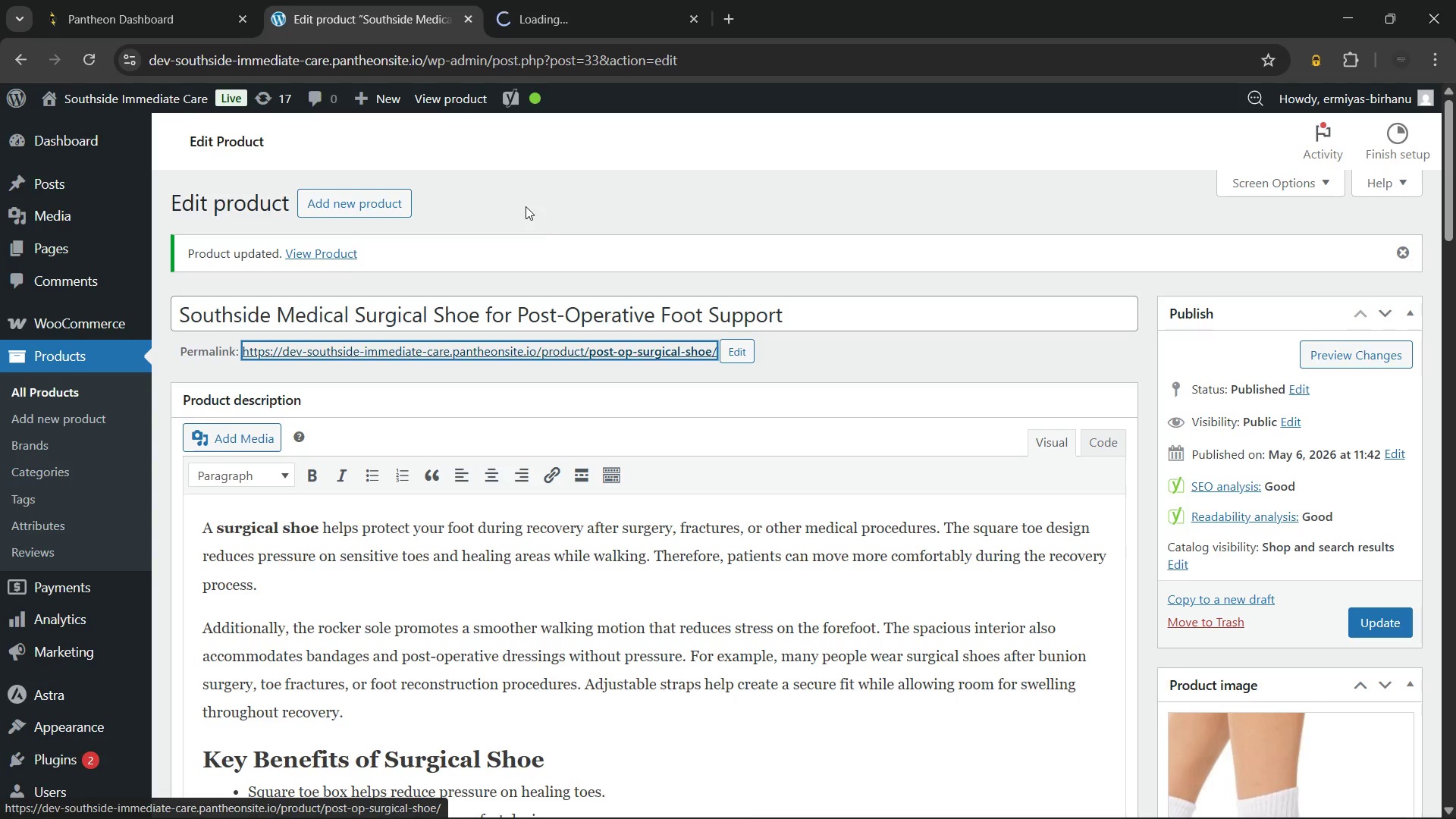 
left_click([525, 206])
 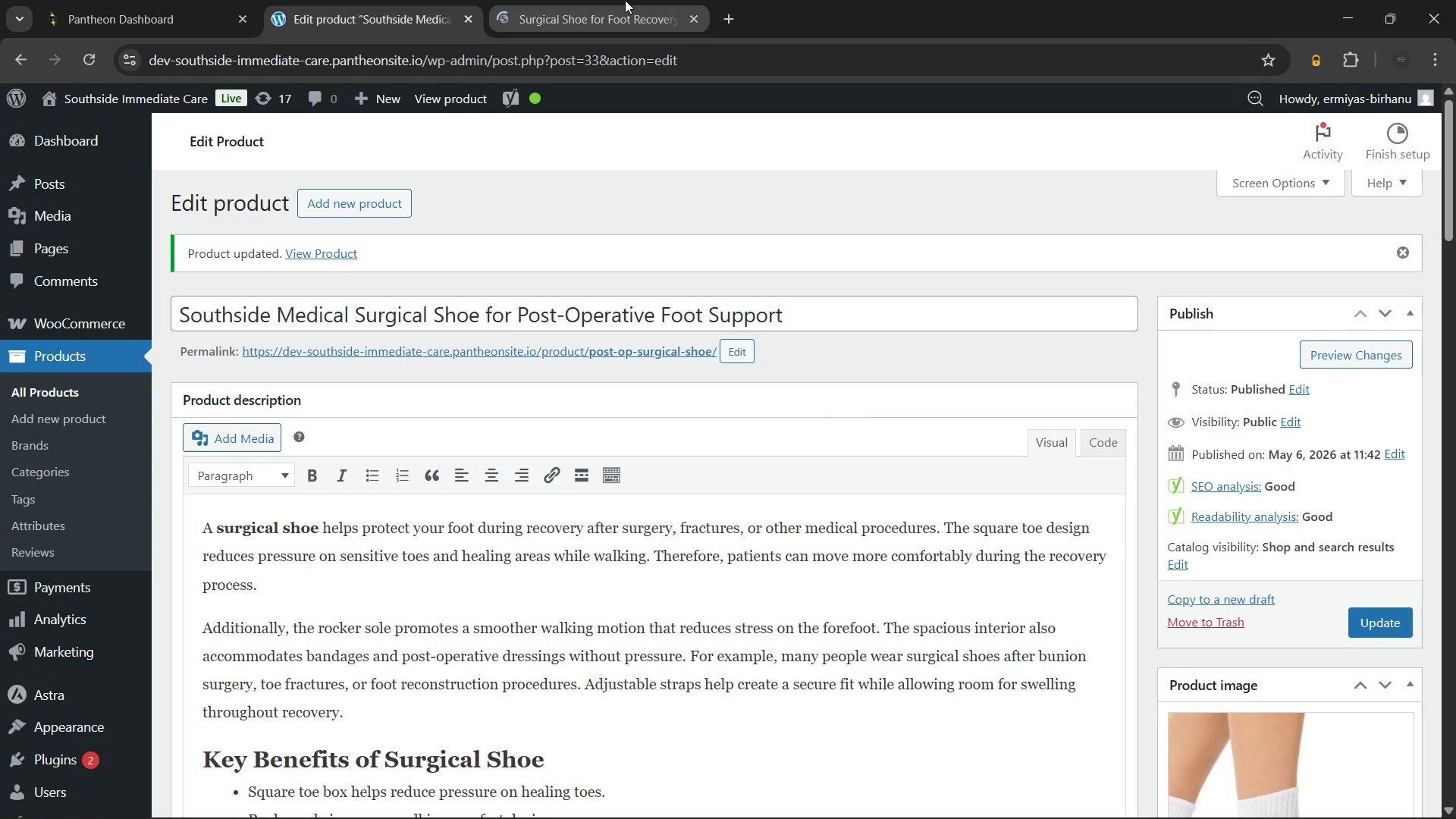 
left_click([625, 0])
 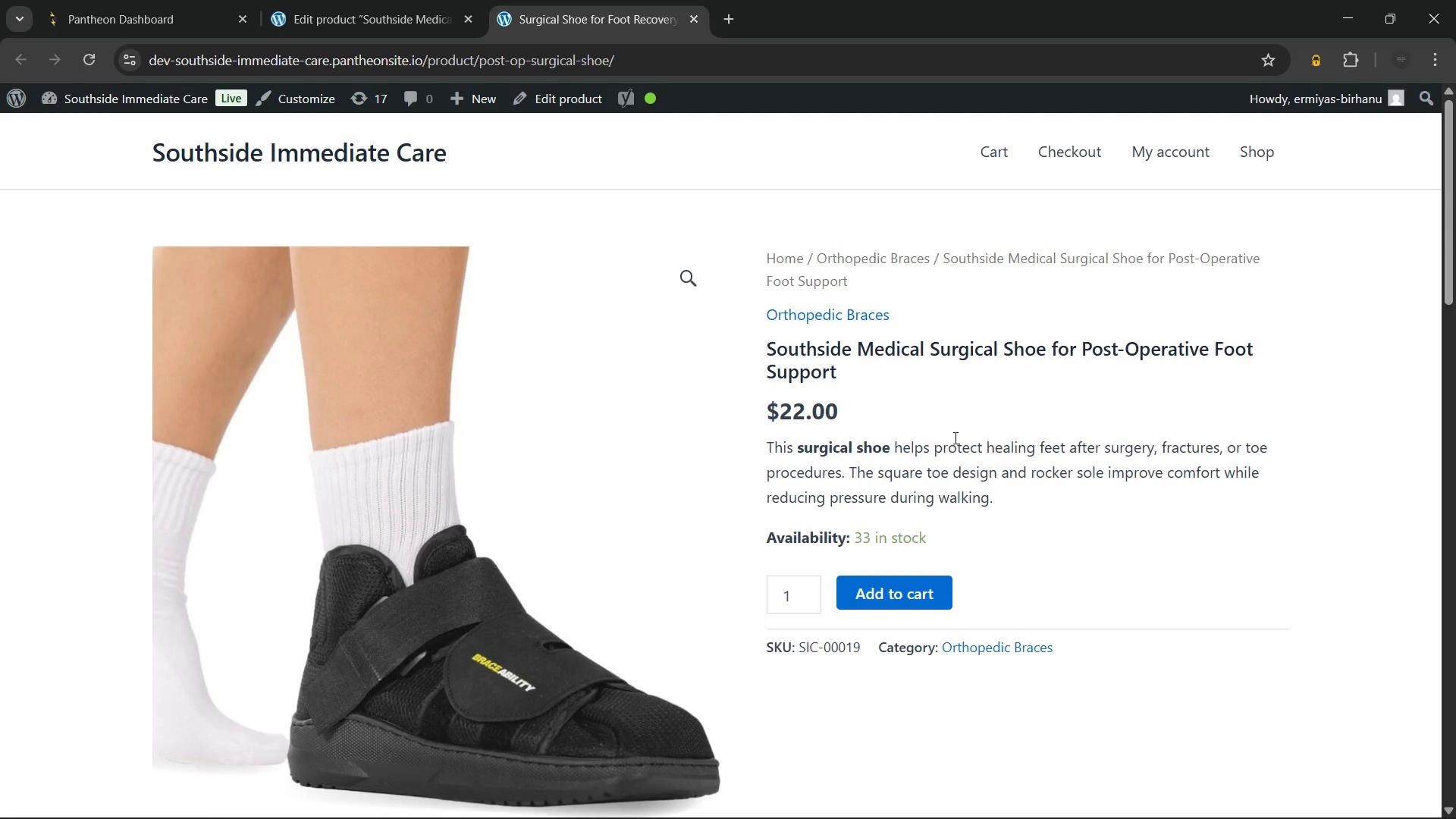 
wait(18.84)
 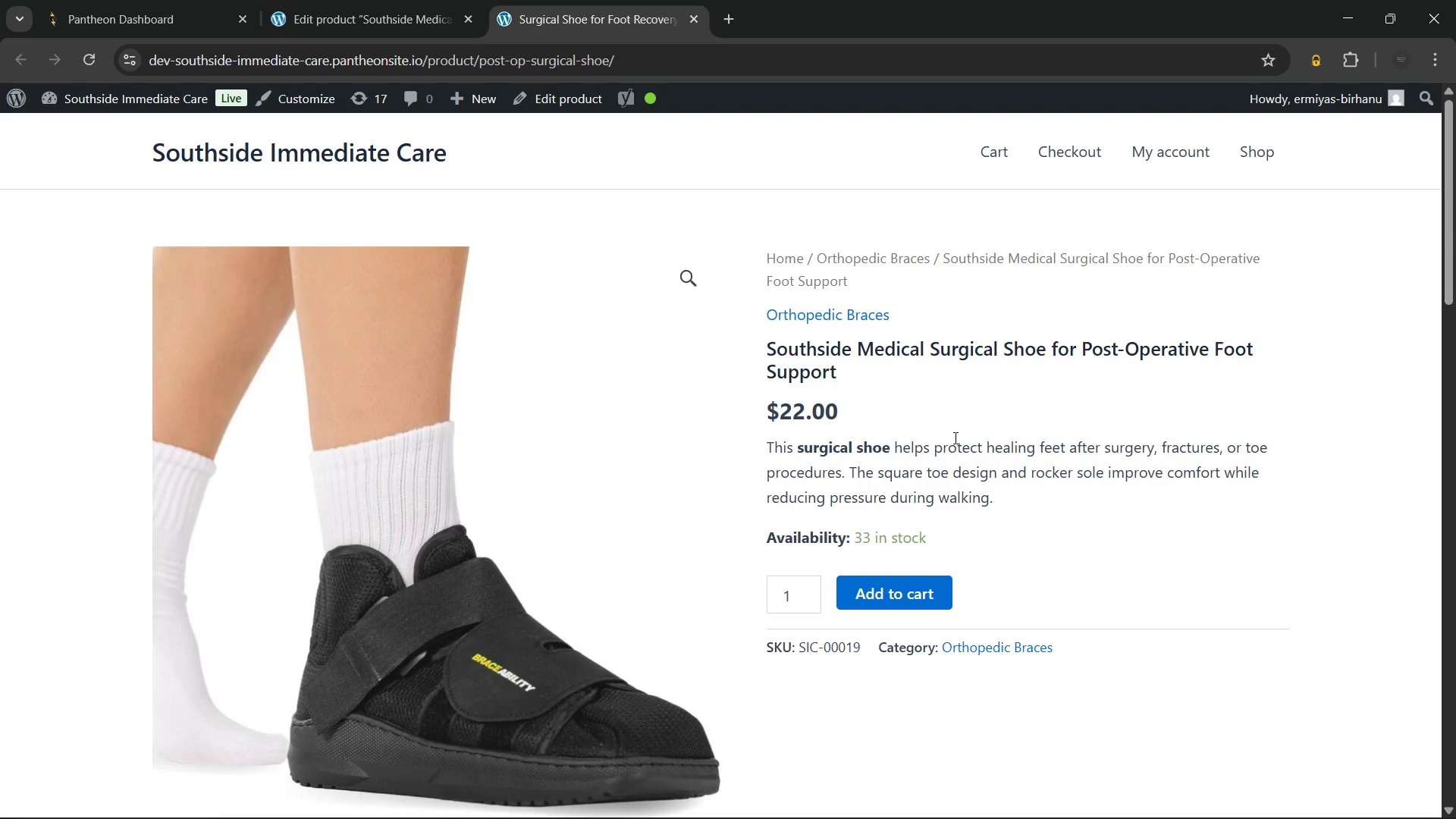 
left_click_drag(start_coordinate=[999, 500], to_coordinate=[769, 350])
 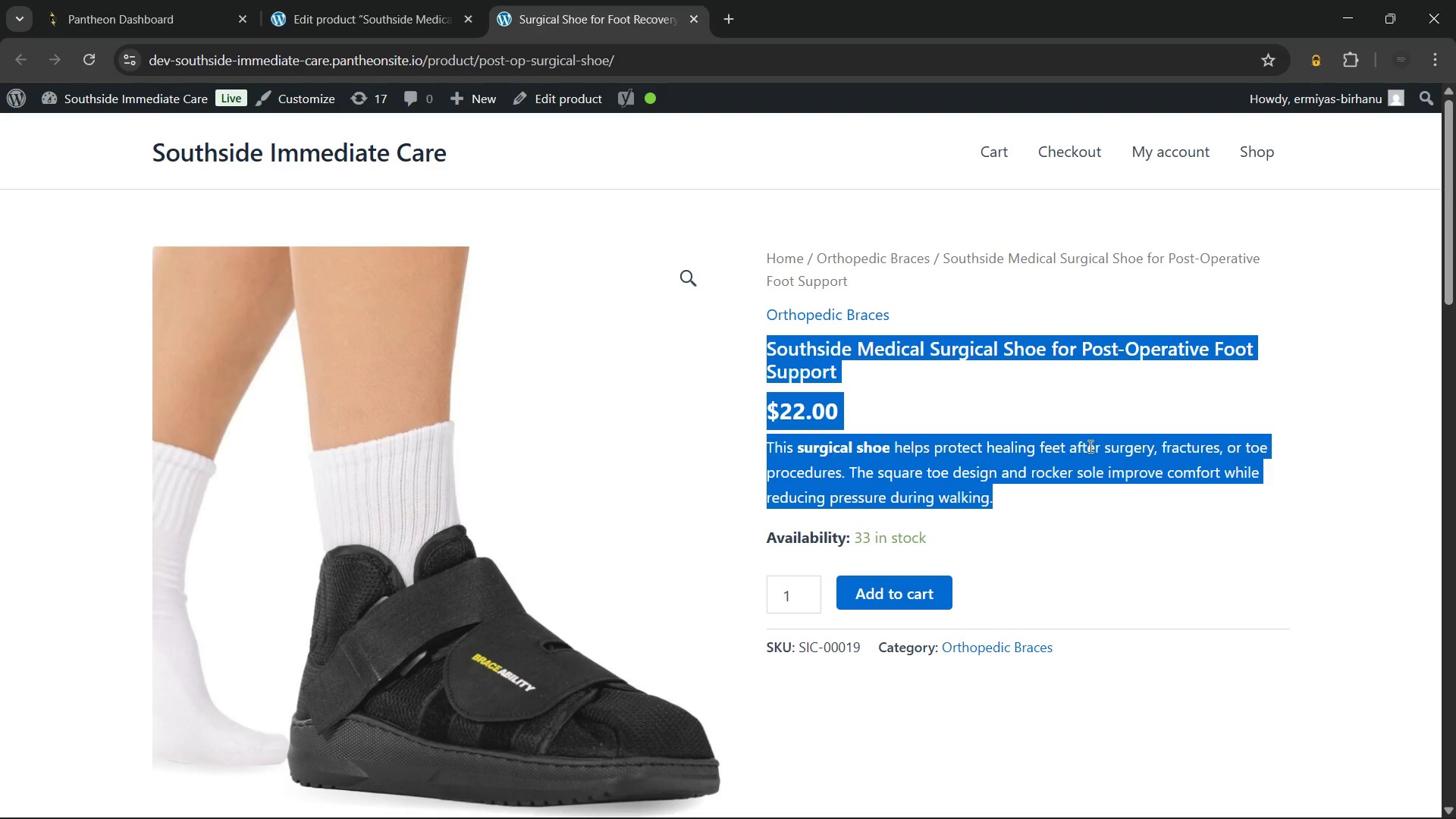 
left_click([1089, 446])
 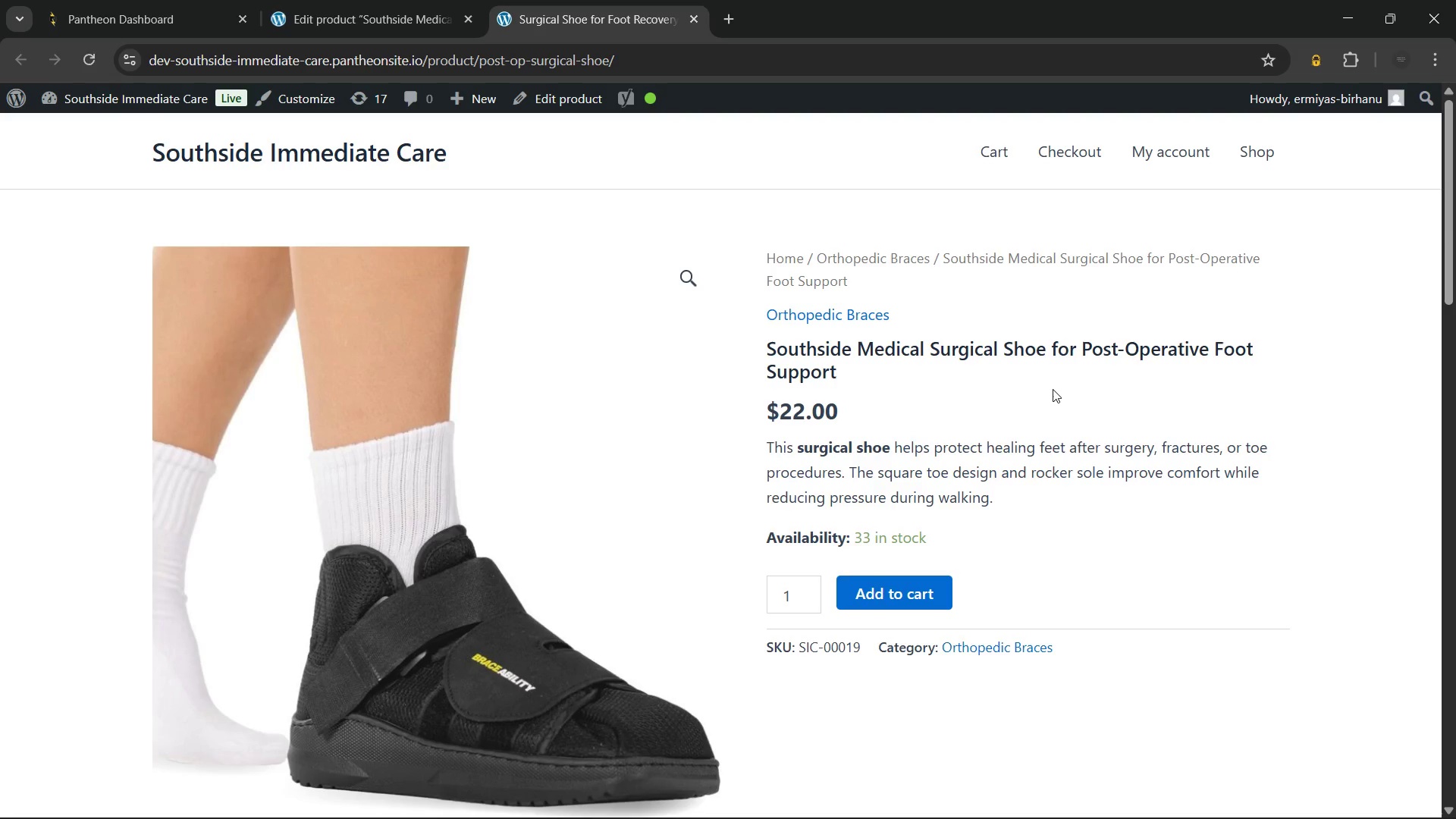 
scroll: coordinate [1053, 389], scroll_direction: down, amount: 5.0
 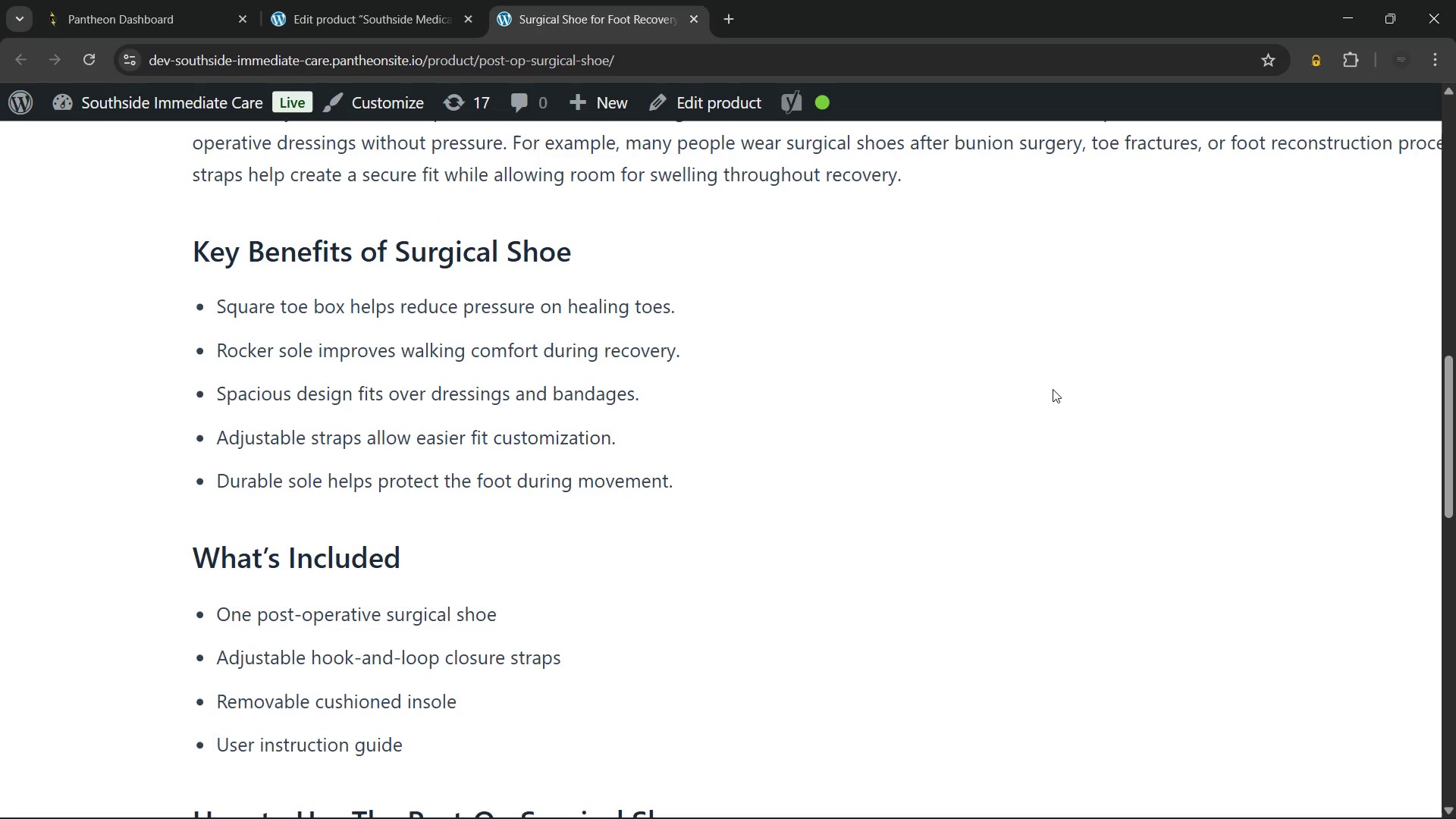 
wait(32.94)
 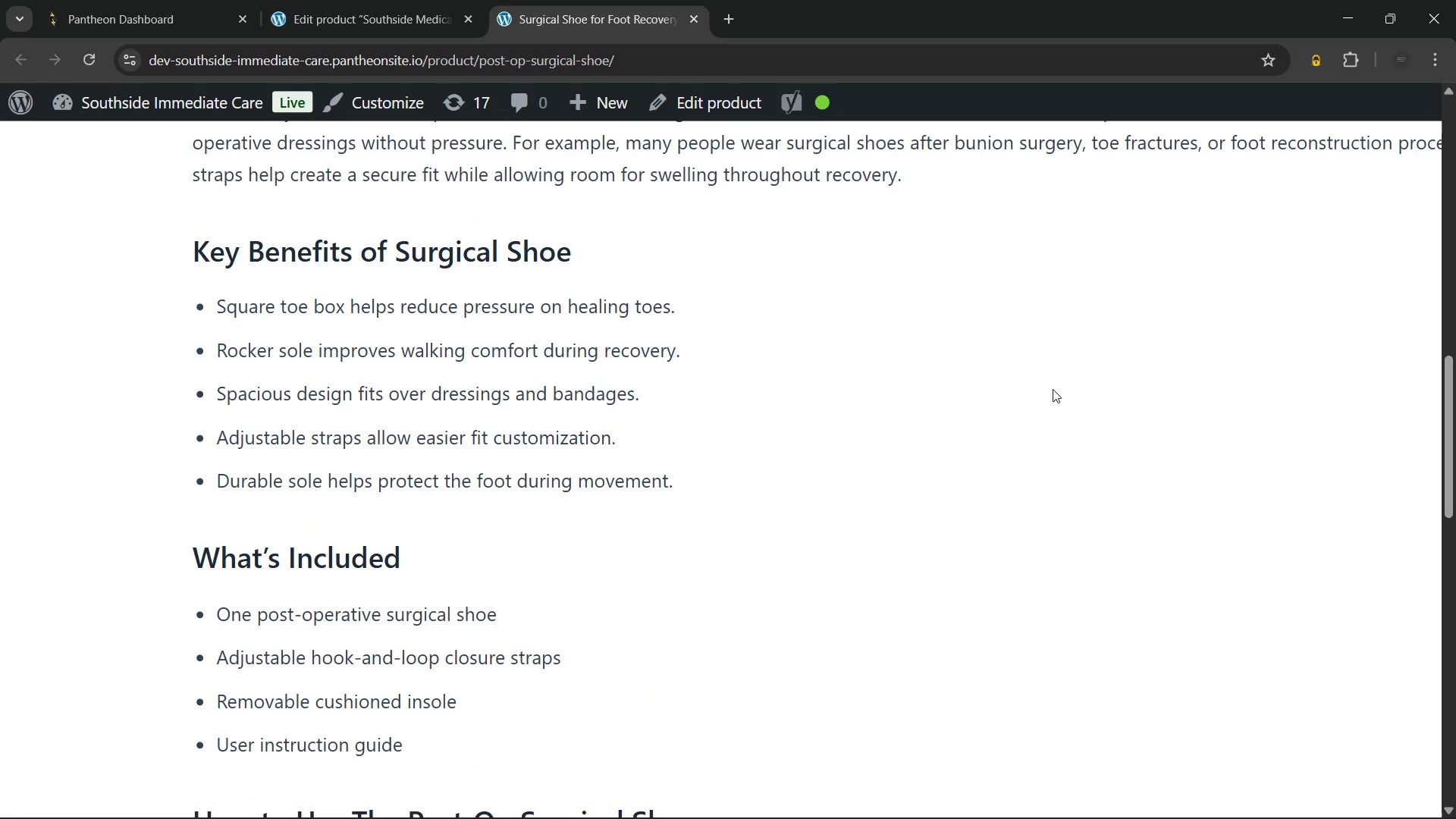 
scroll: coordinate [1053, 389], scroll_direction: none, amount: 0.0
 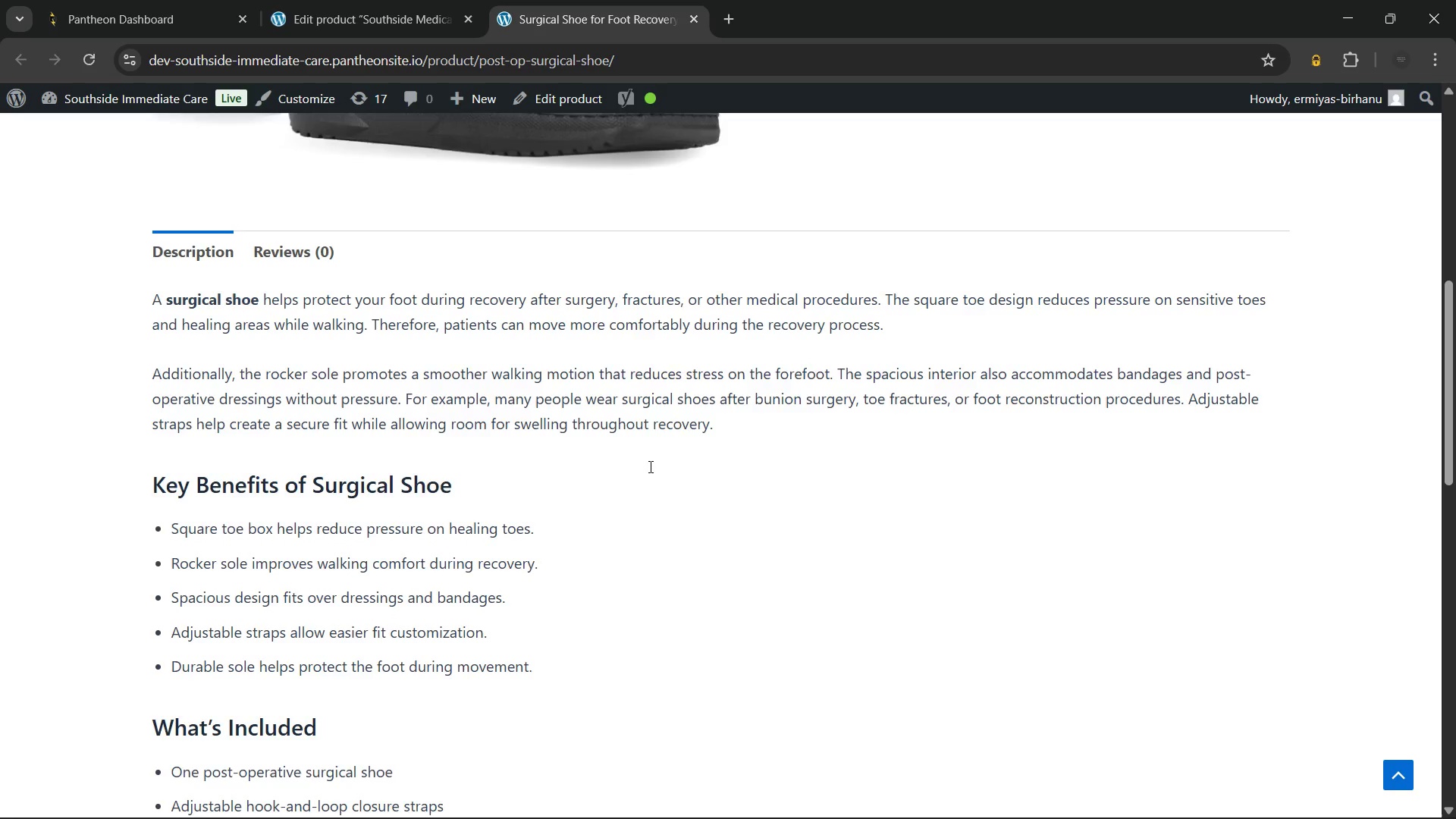 
wait(14.32)
 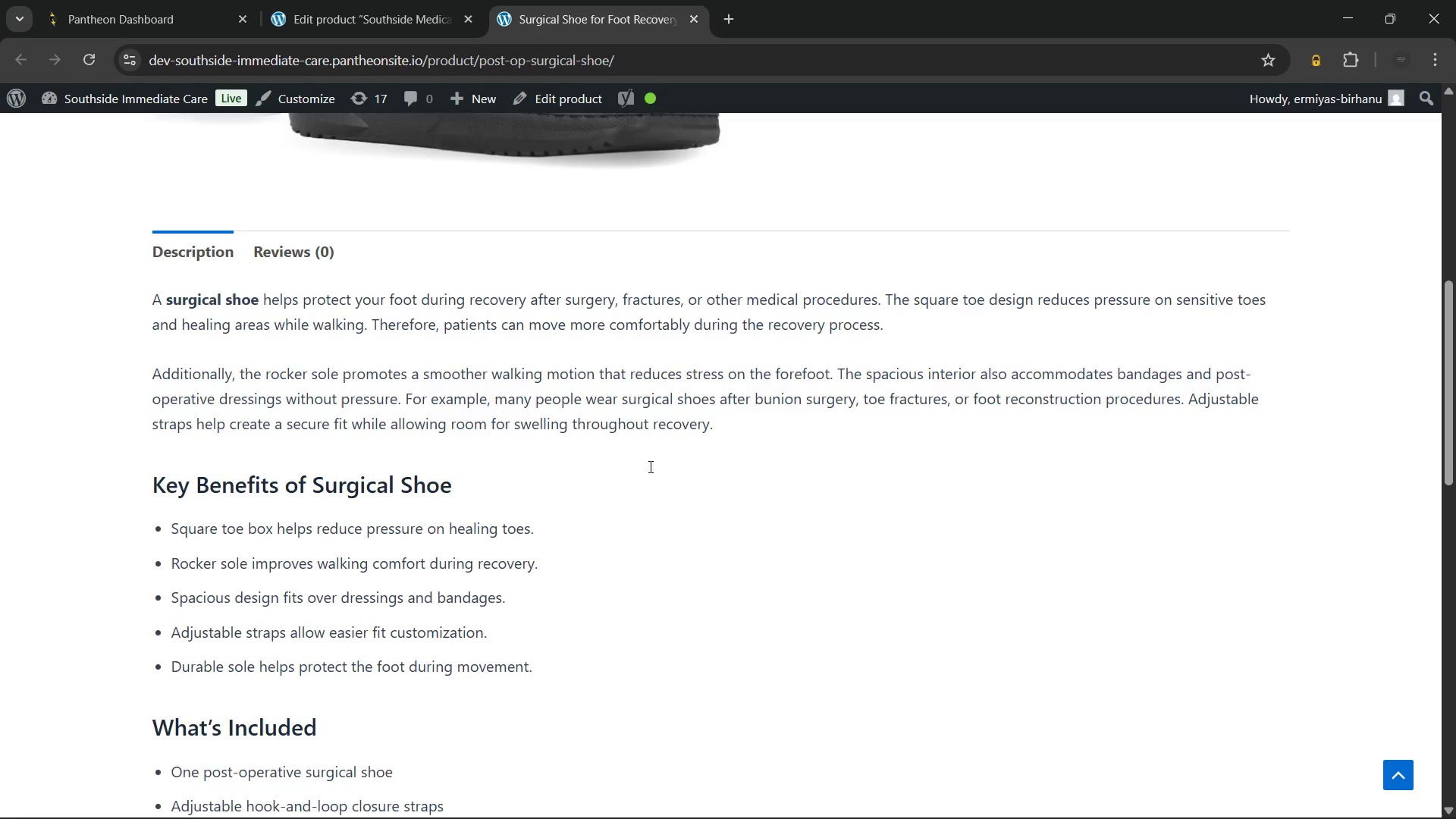 
double_click([153, 318])
 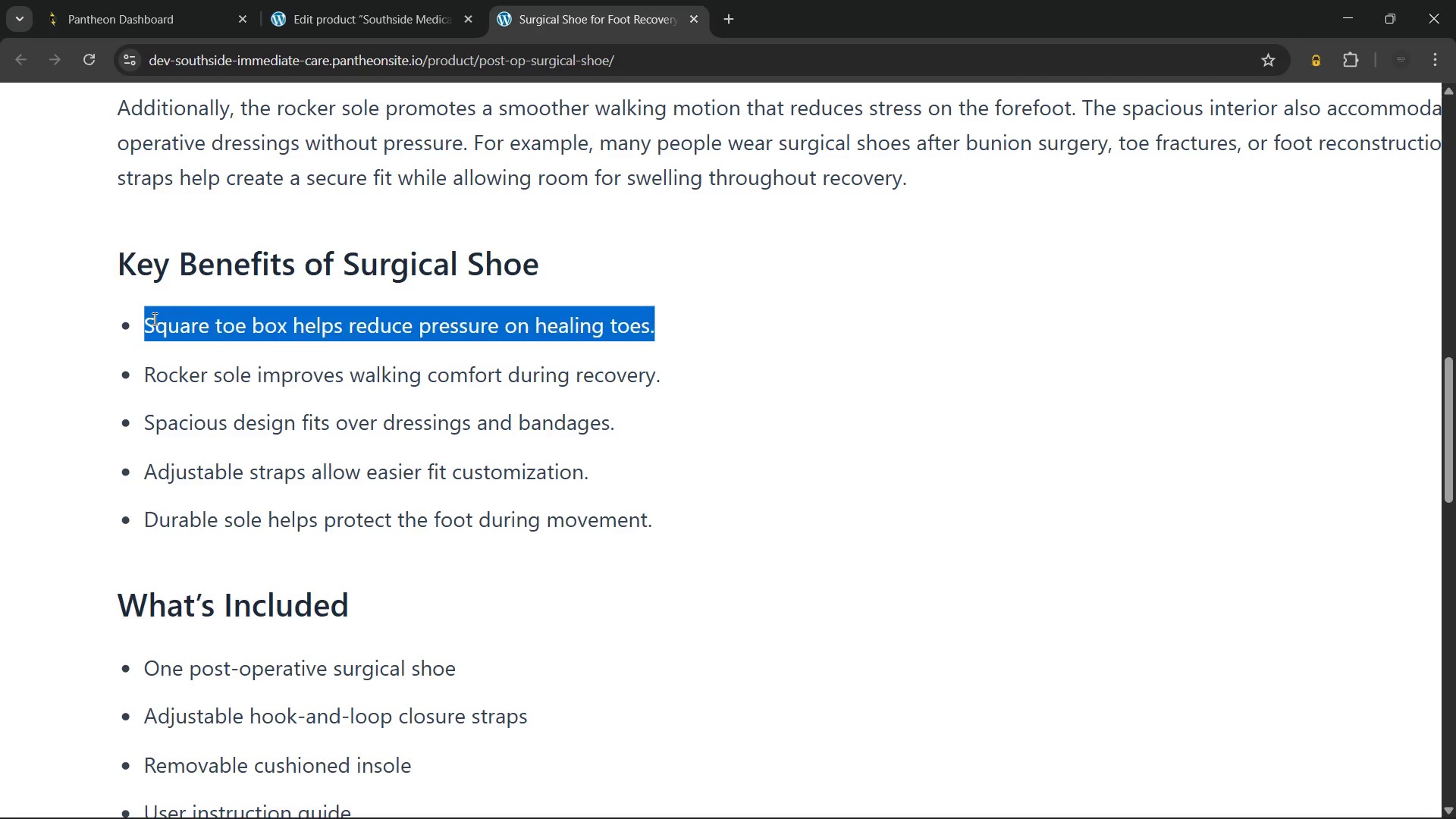 
triple_click([153, 318])
 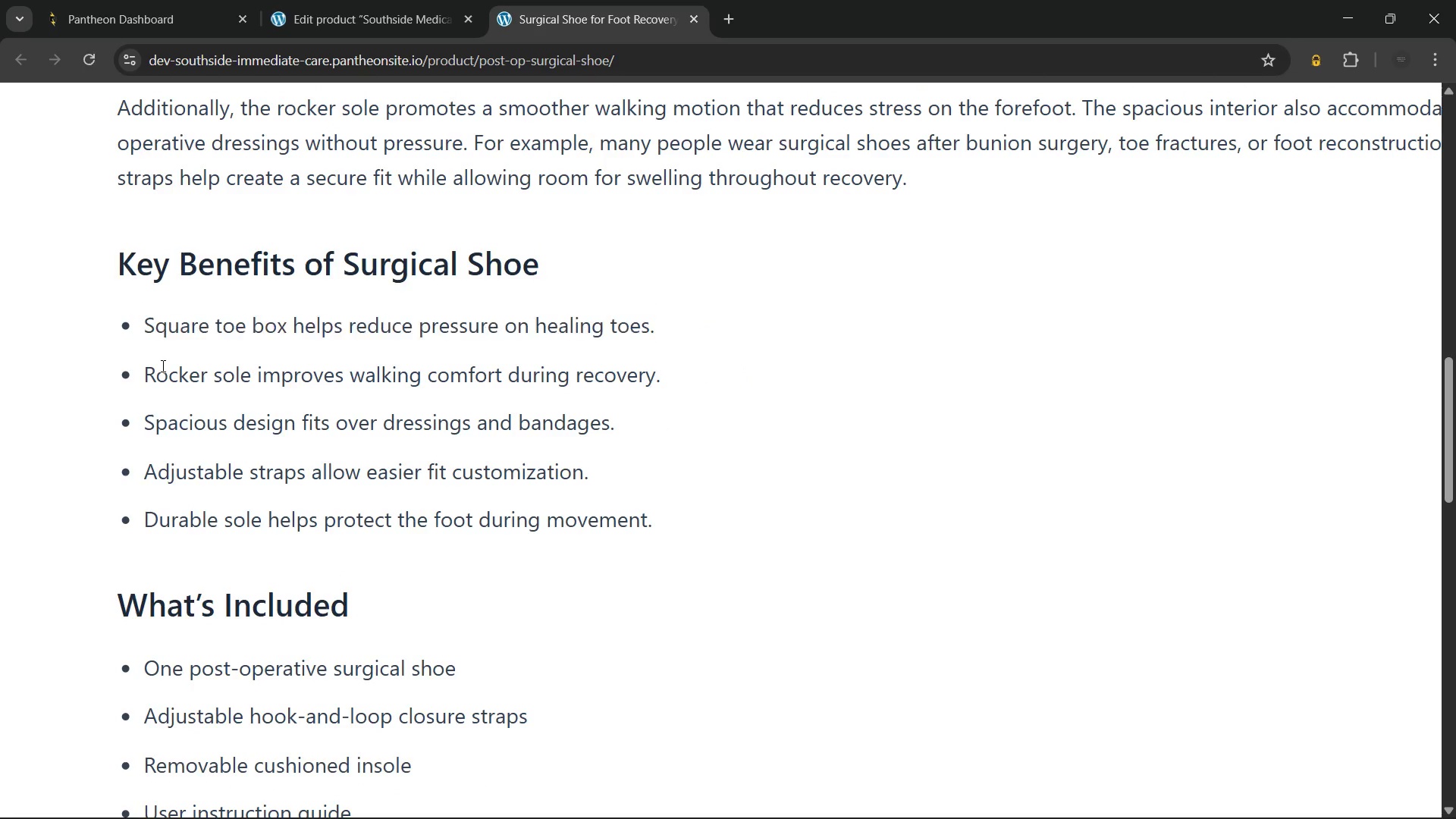 
double_click([162, 366])
 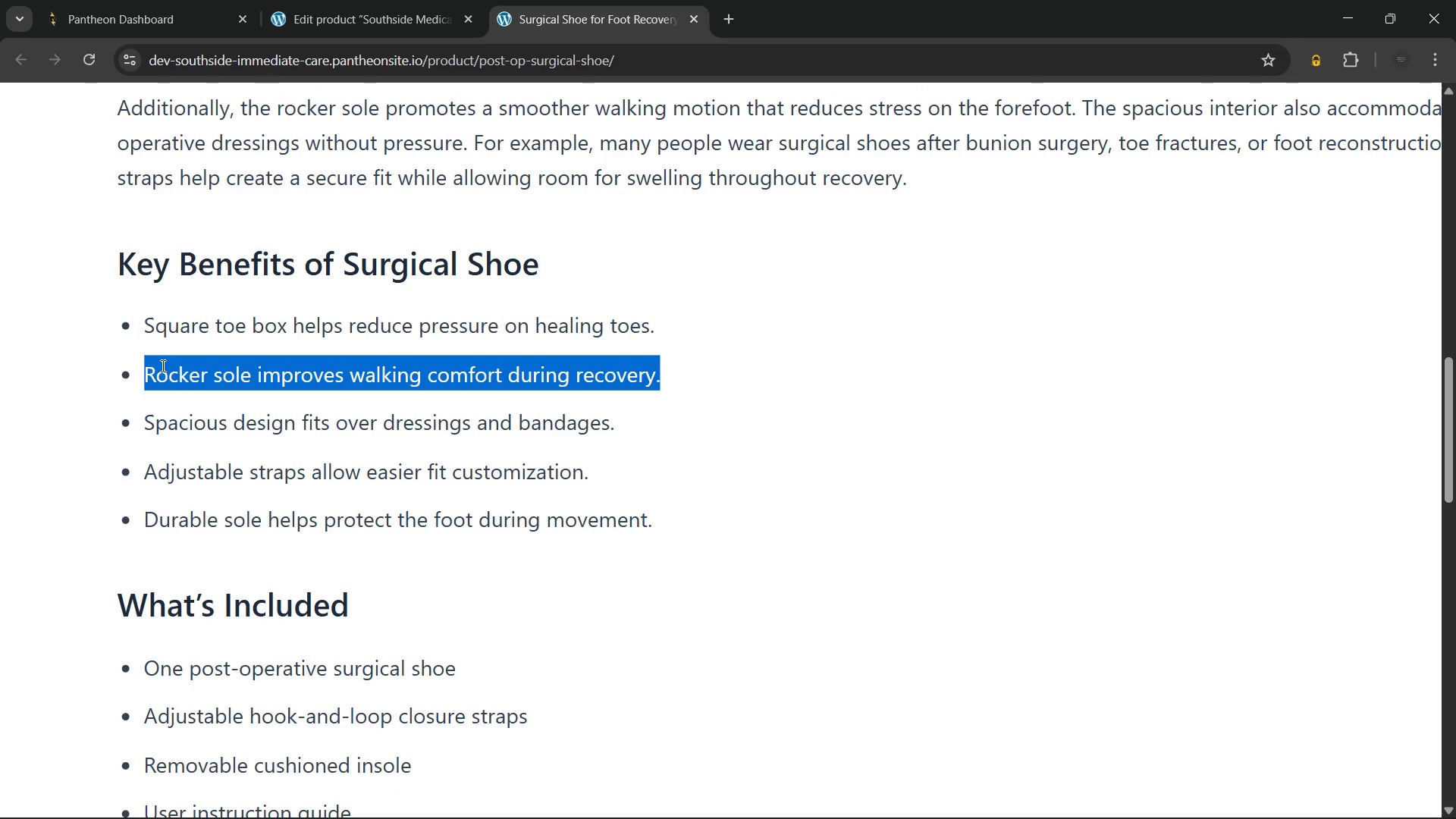 
triple_click([162, 366])
 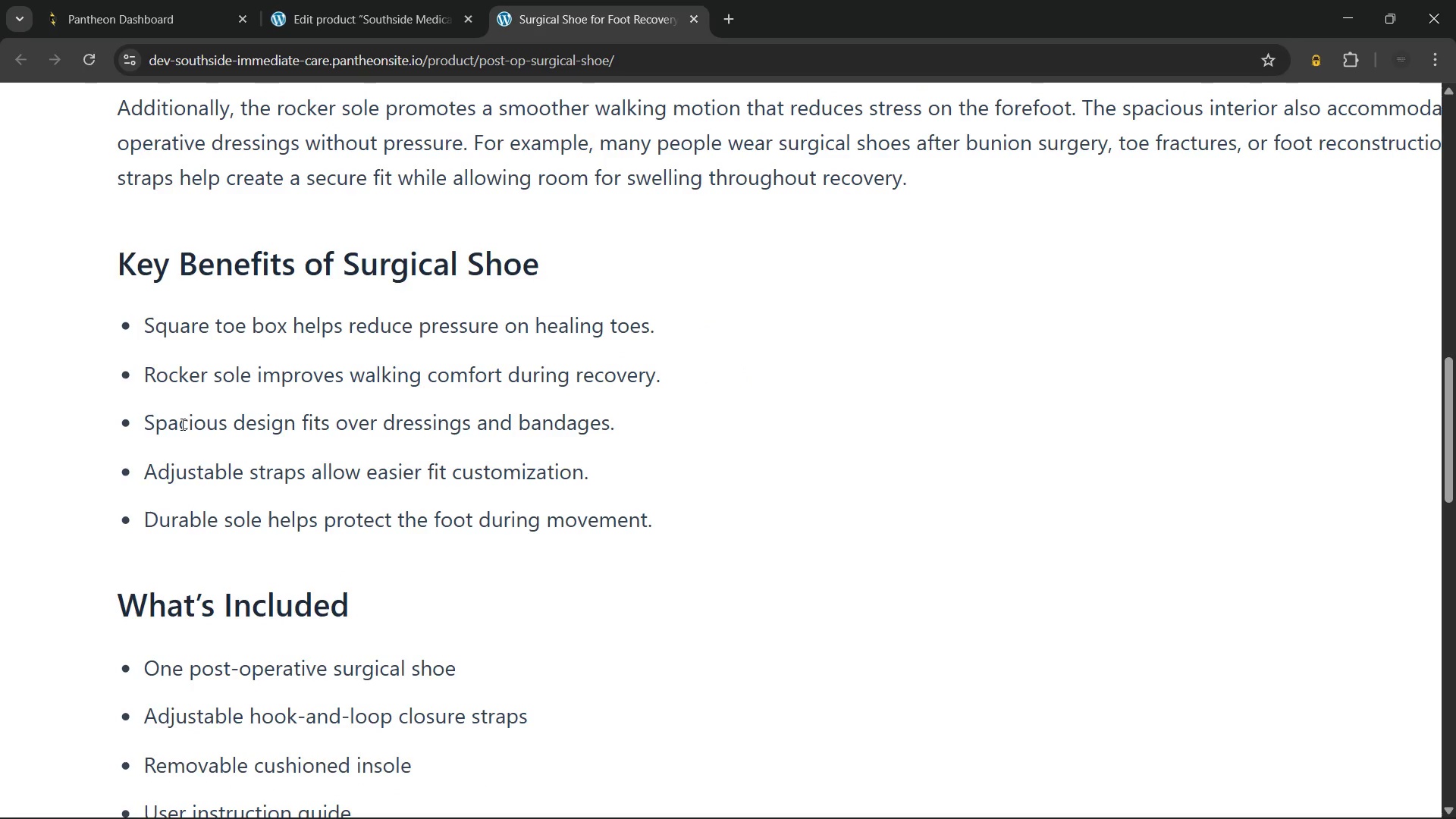 
double_click([181, 424])
 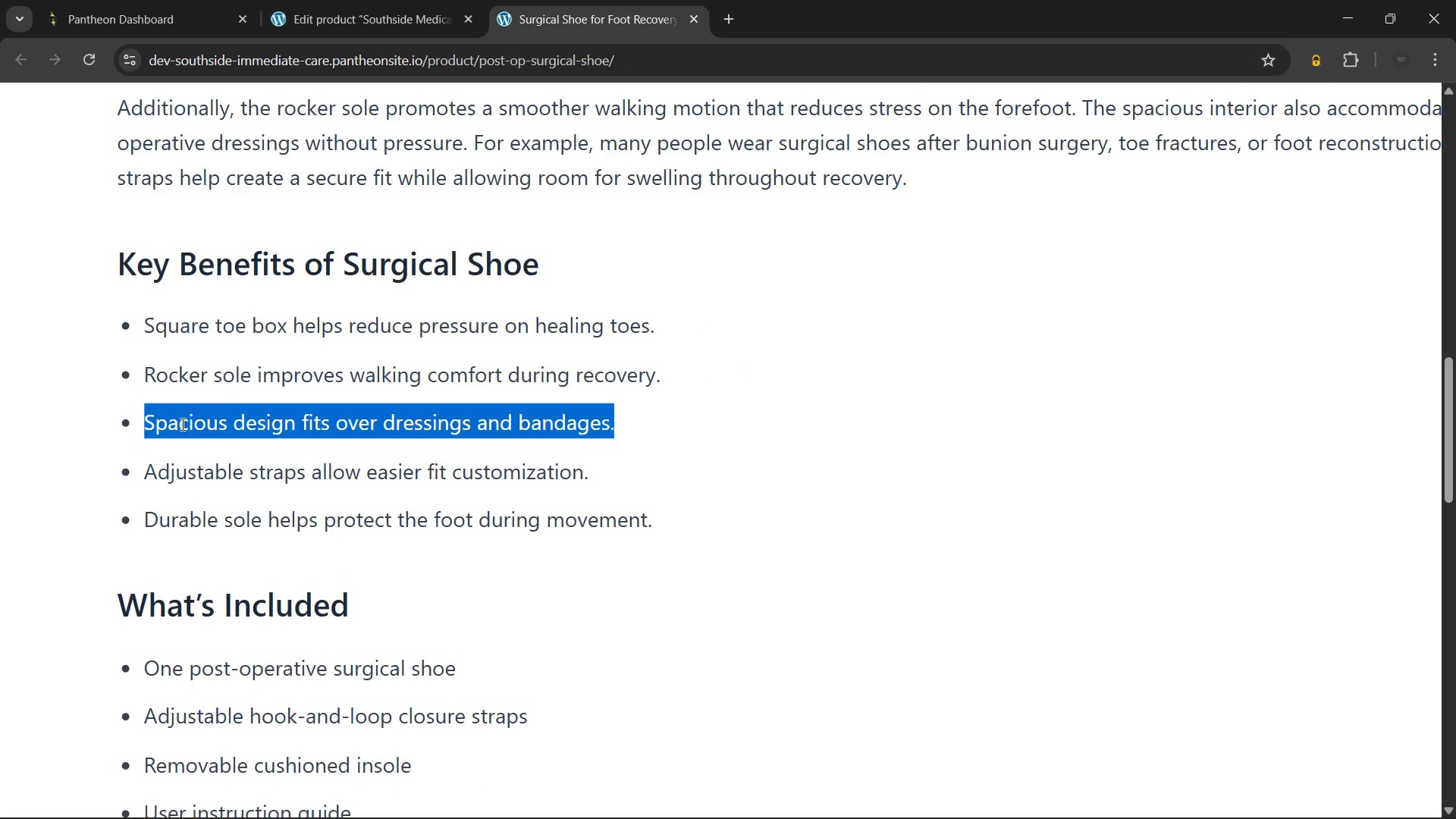 
triple_click([181, 424])
 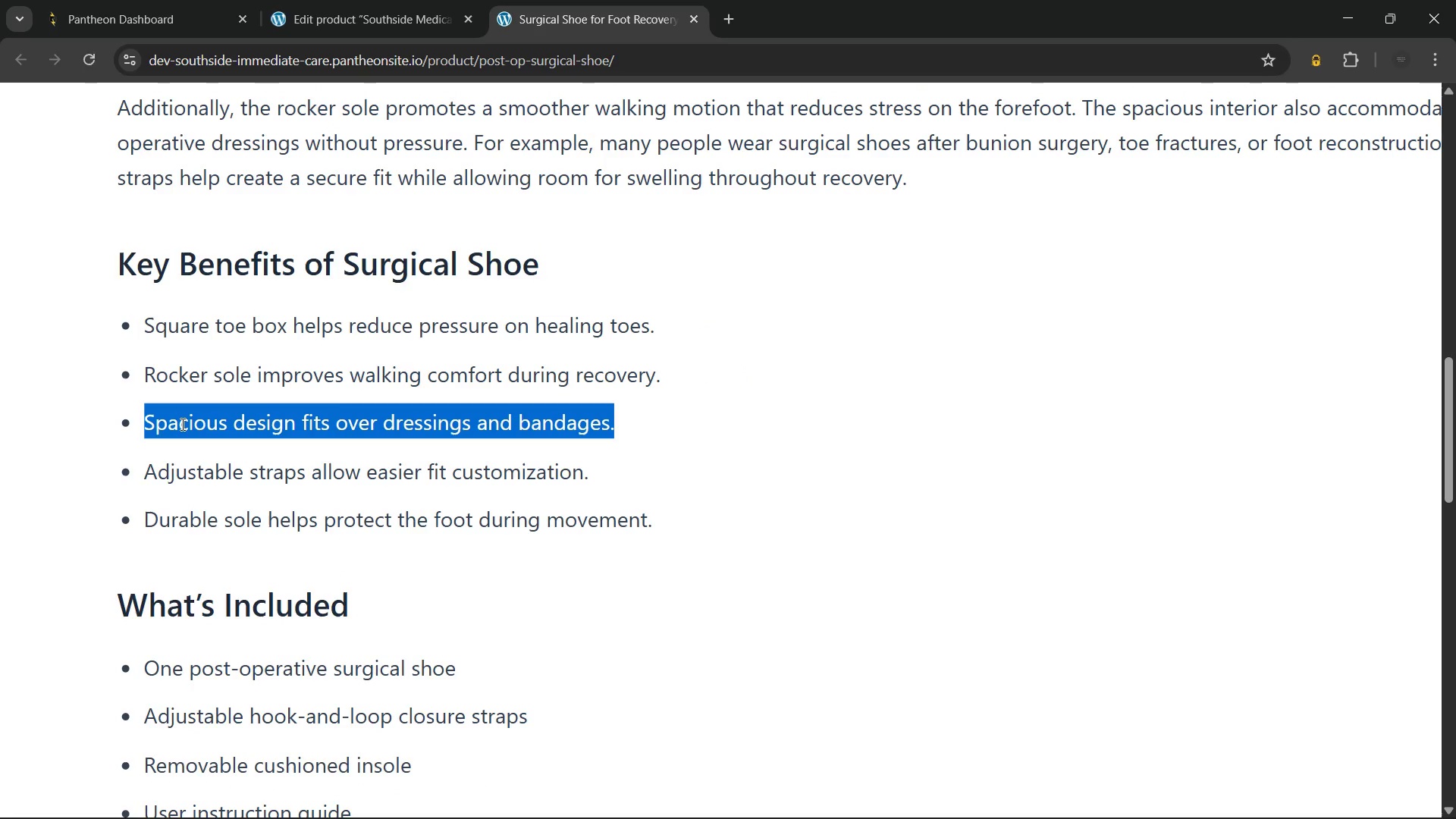 
left_click([181, 424])
 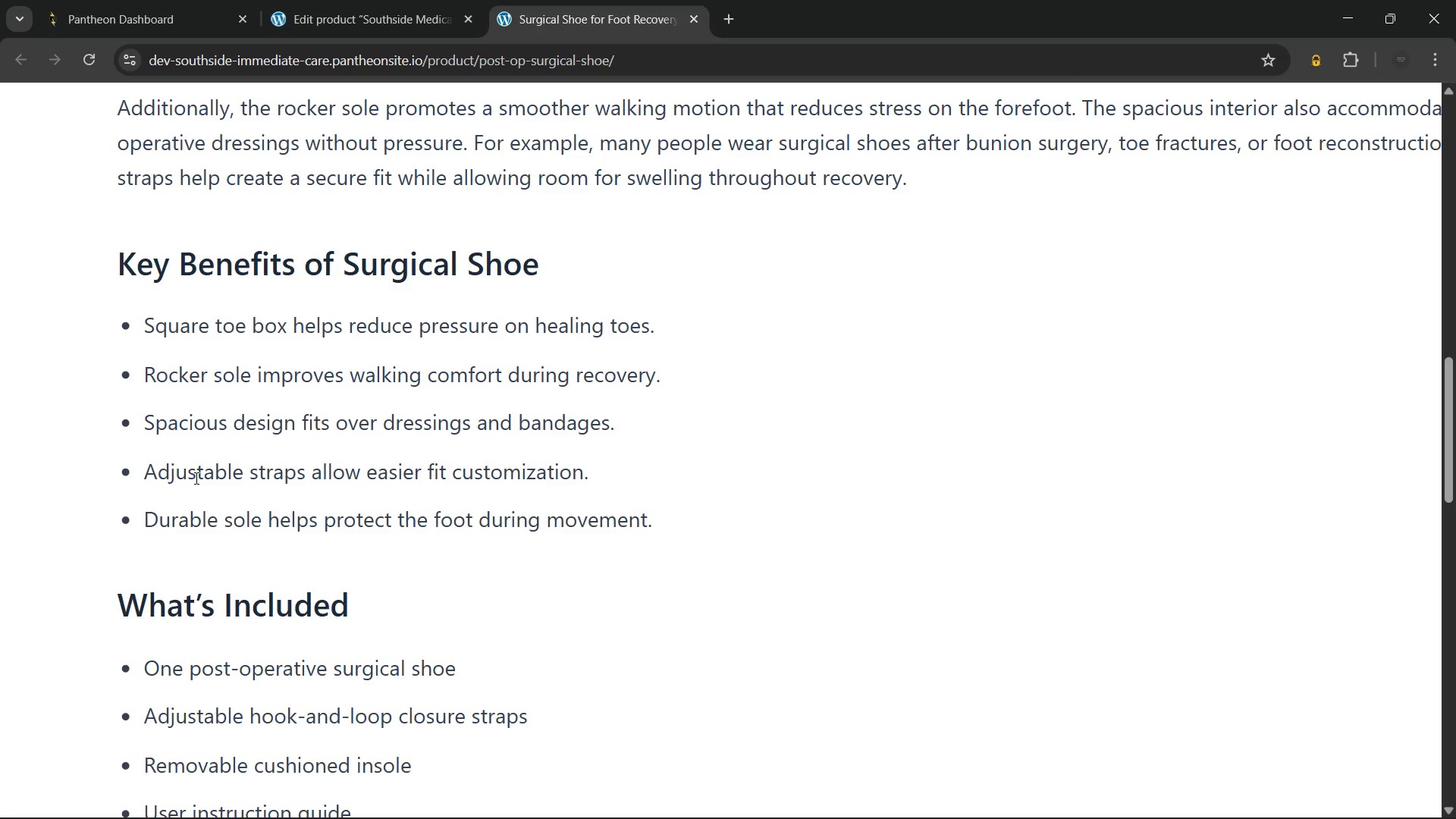 
double_click([195, 478])
 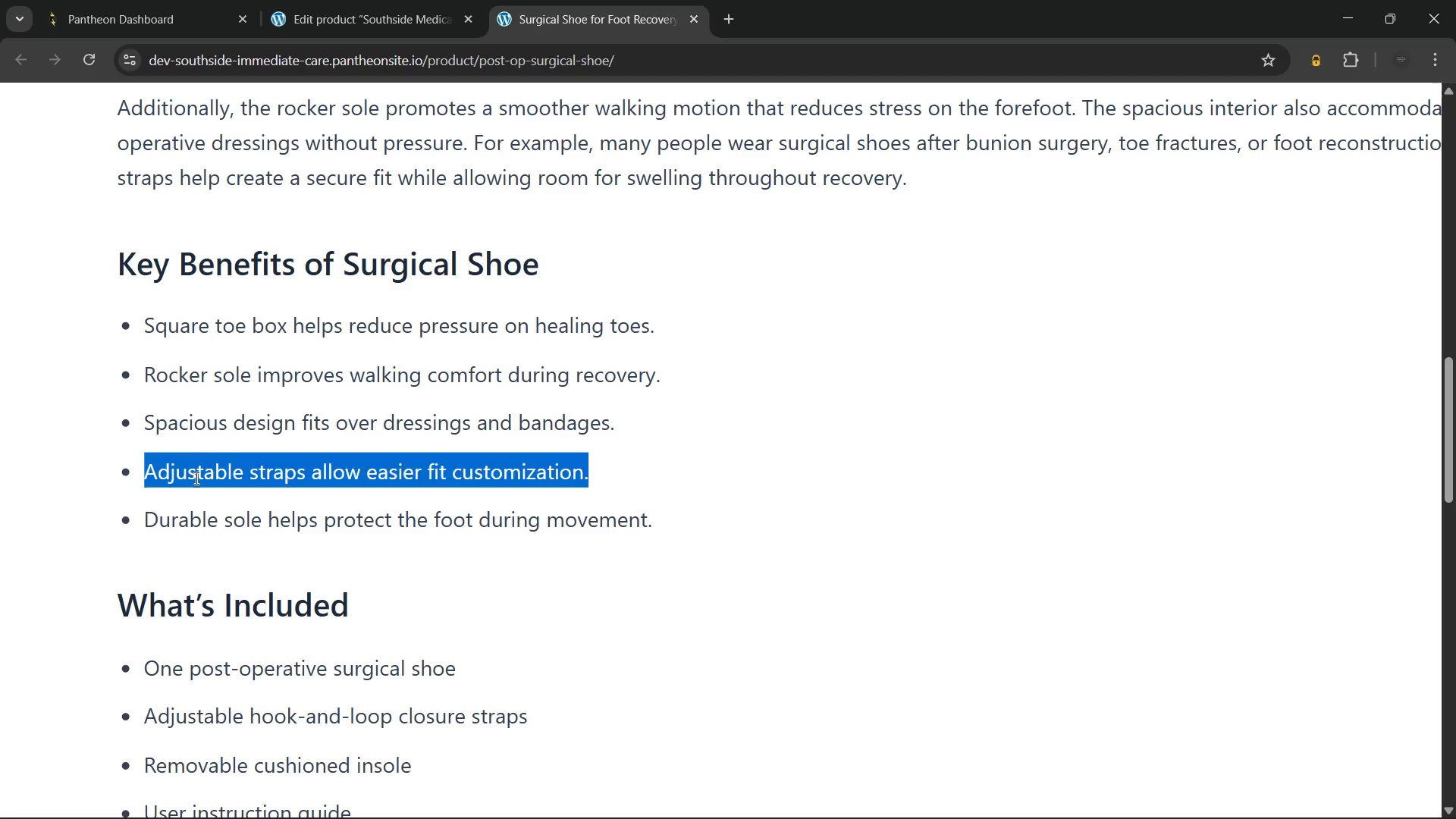 
triple_click([195, 478])
 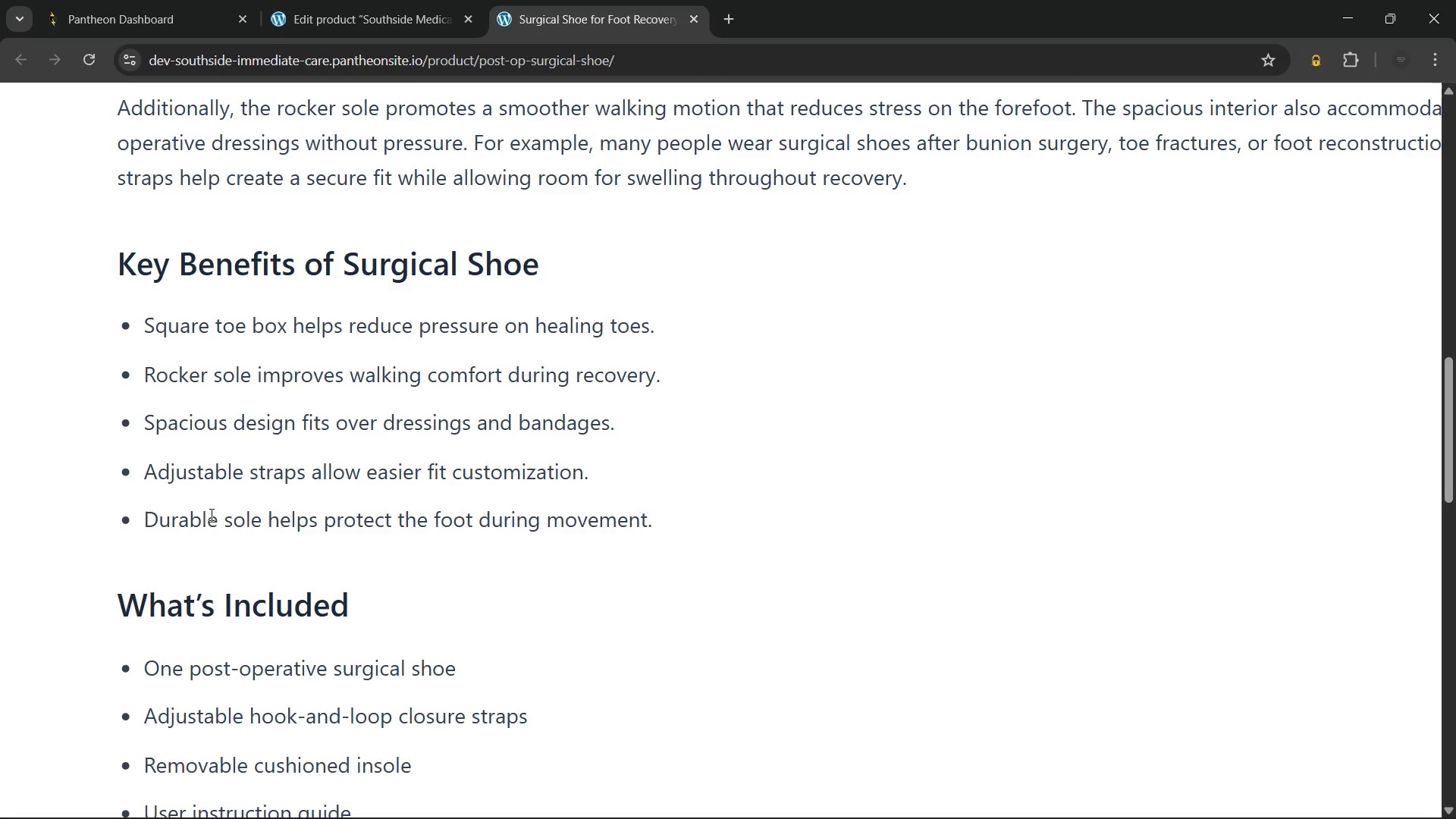 
double_click([210, 514])
 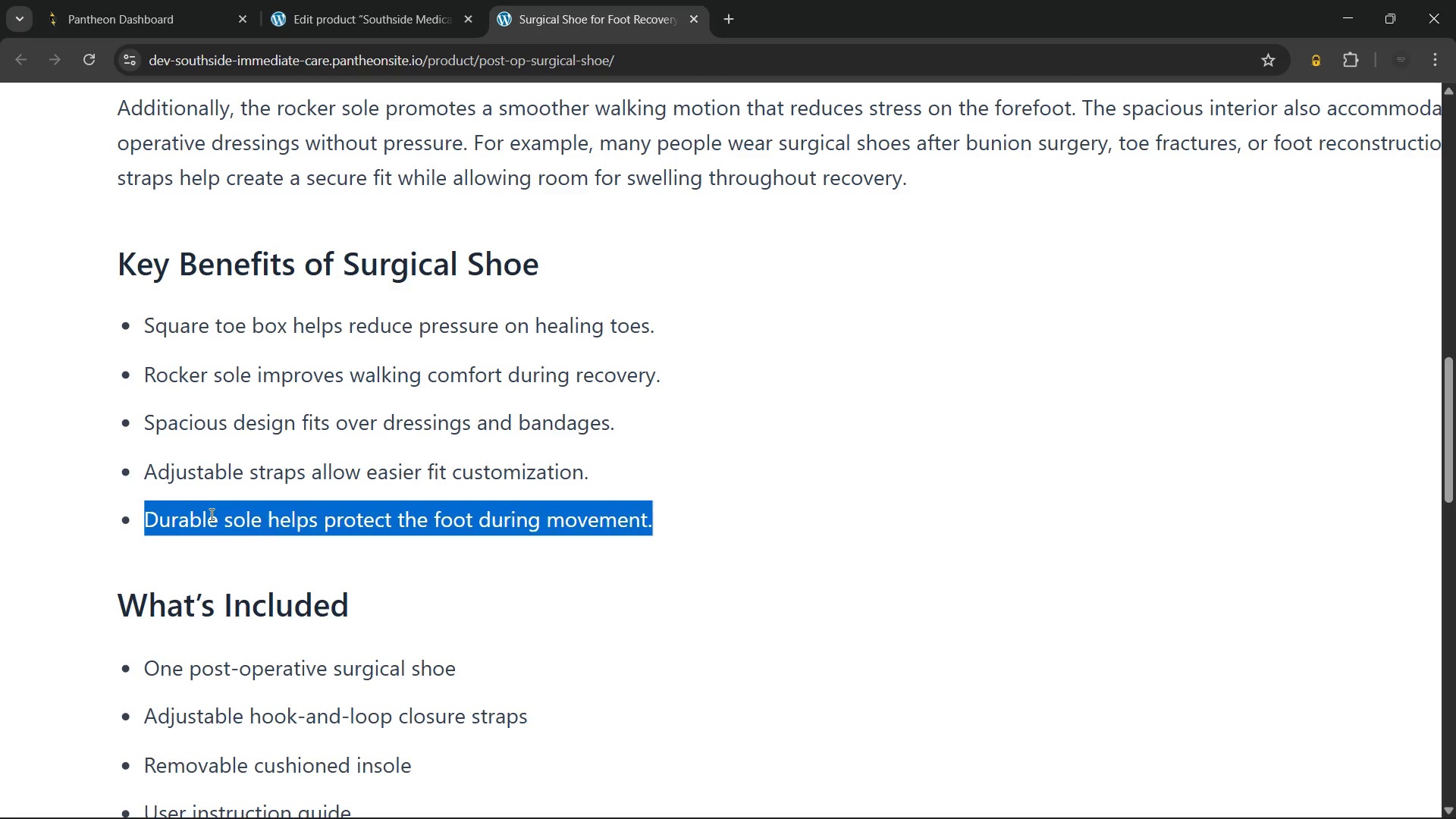 
triple_click([210, 514])
 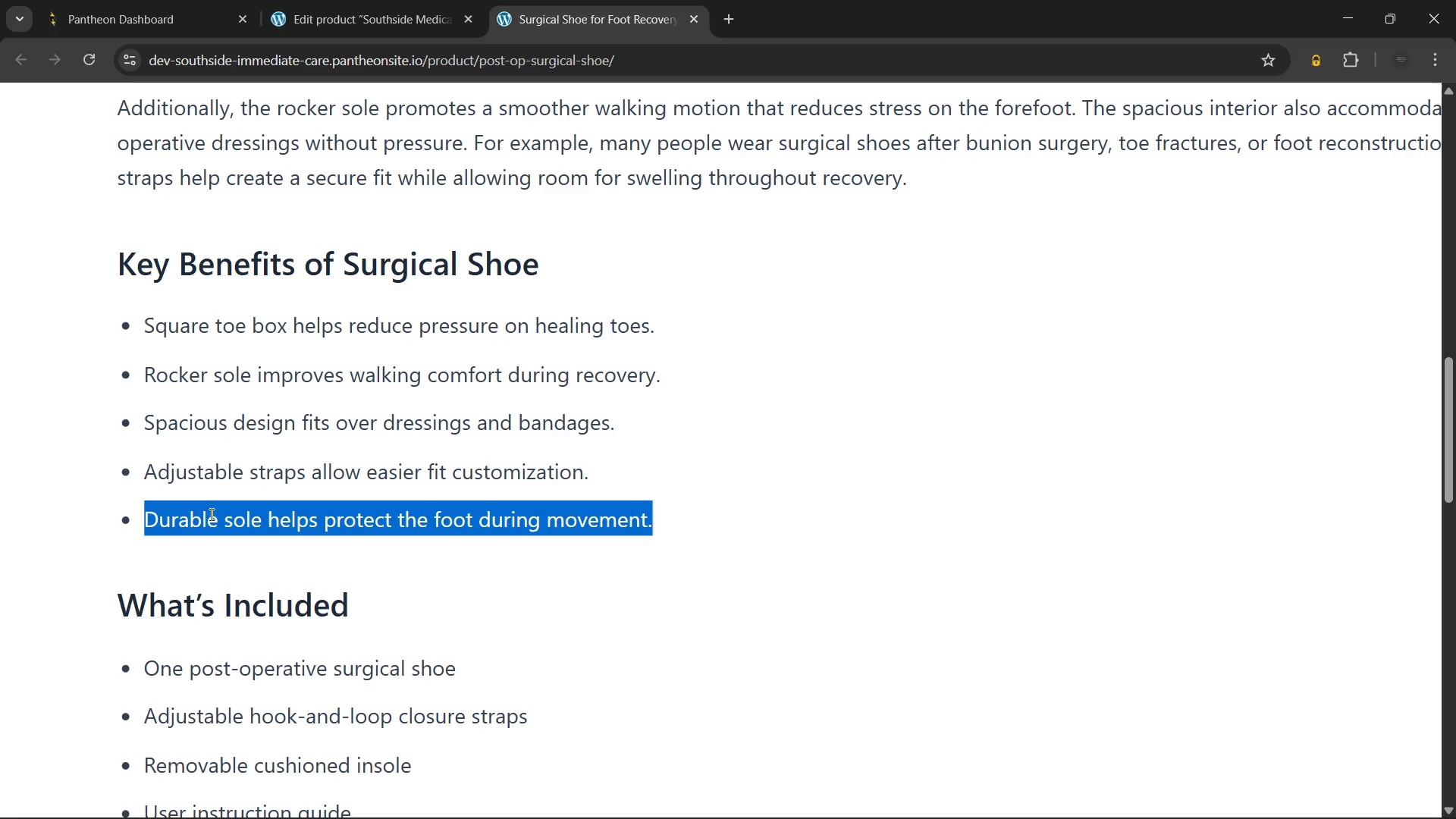 
triple_click([210, 514])
 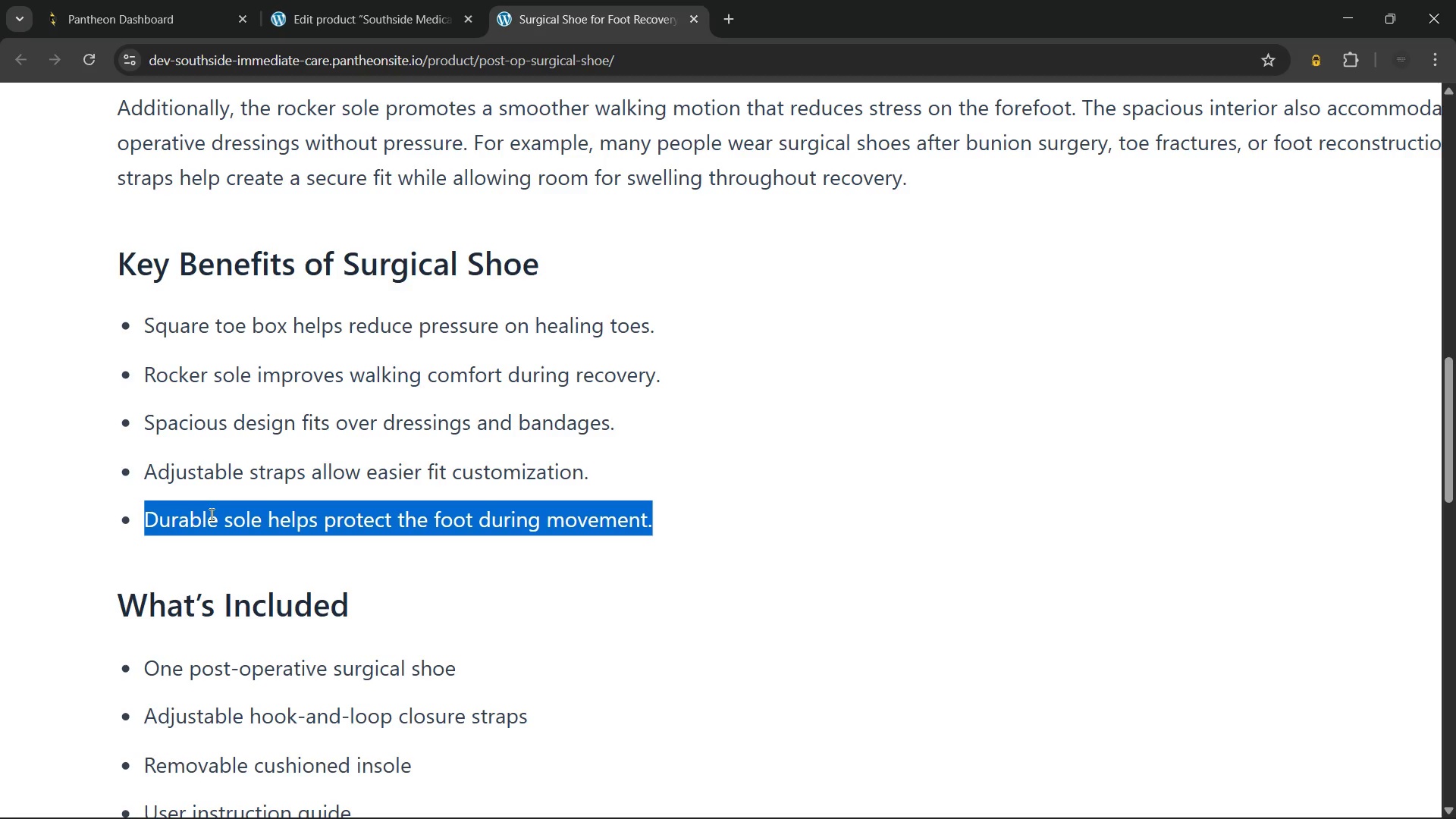 
left_click([210, 514])
 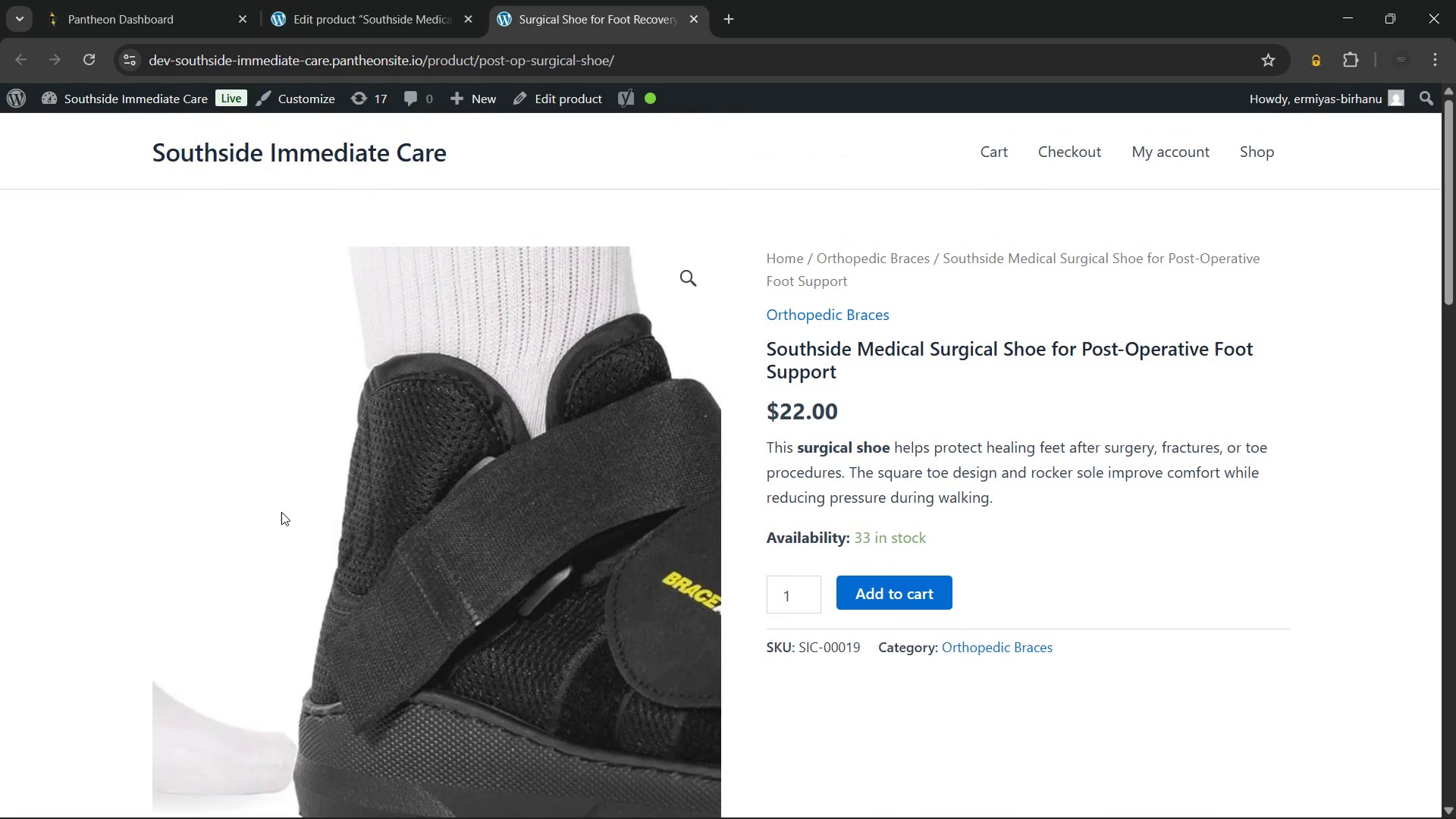 
wait(9.55)
 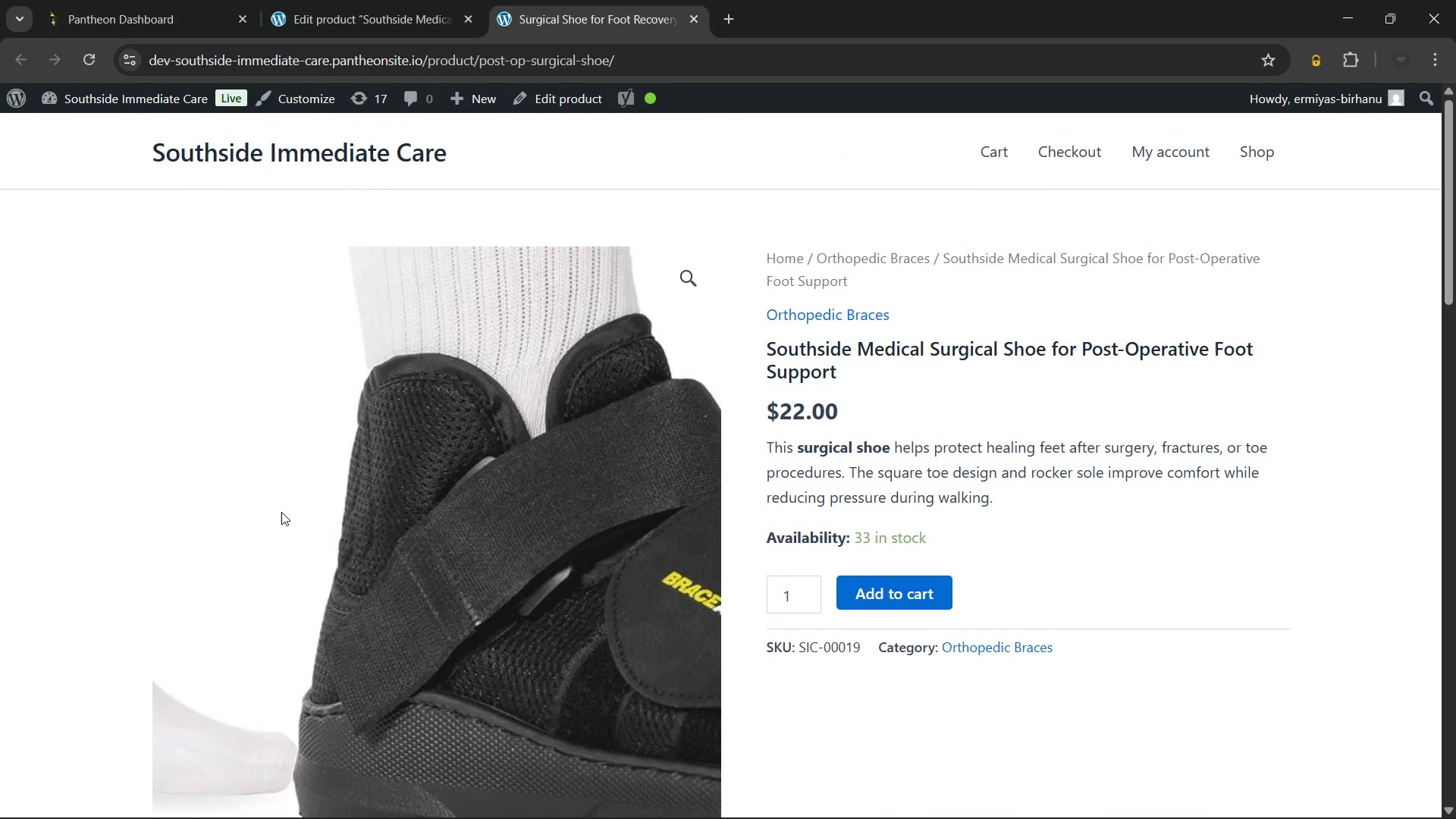 
left_click_drag(start_coordinate=[855, 536], to_coordinate=[990, 546])
 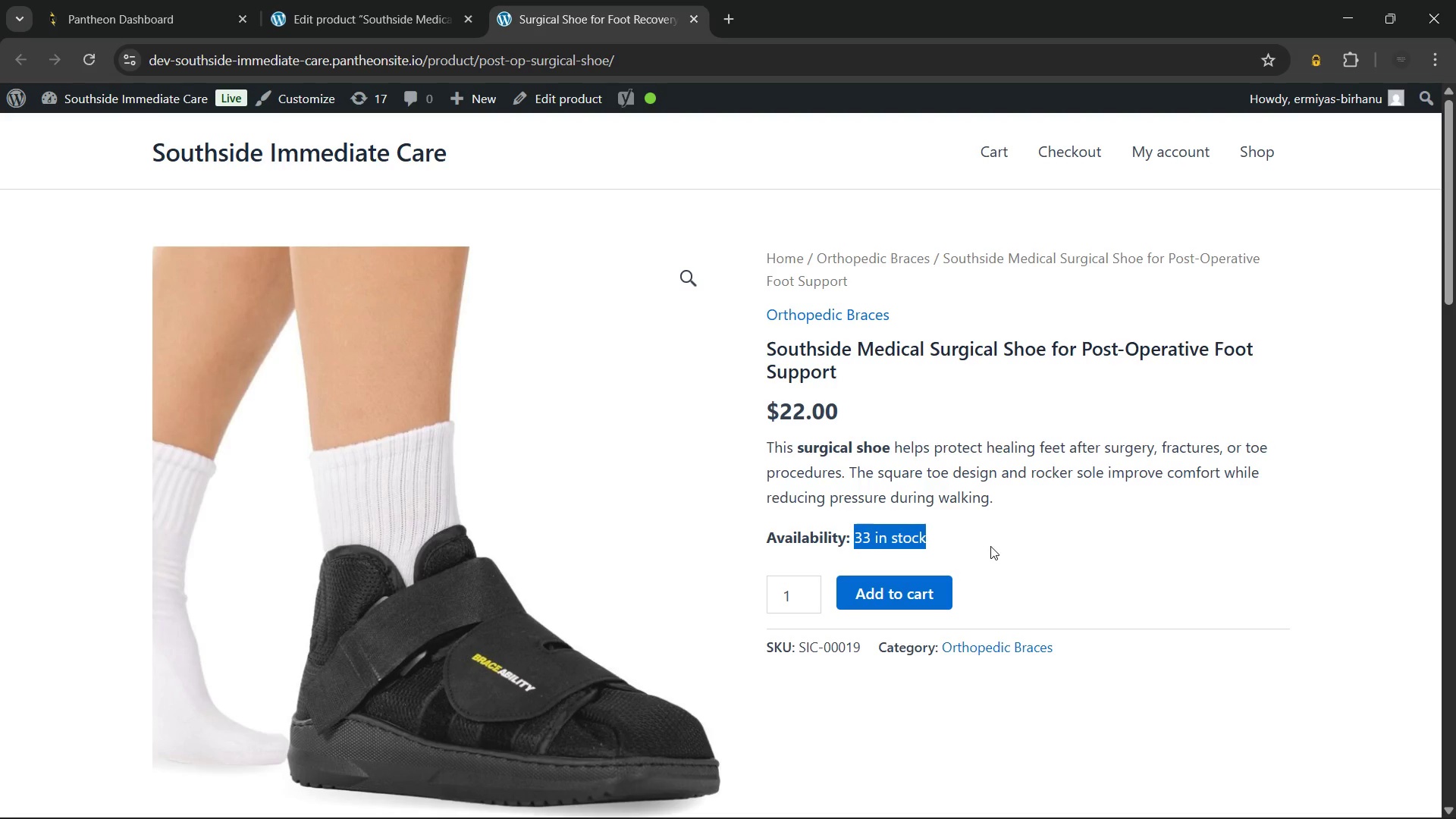 
left_click([990, 546])
 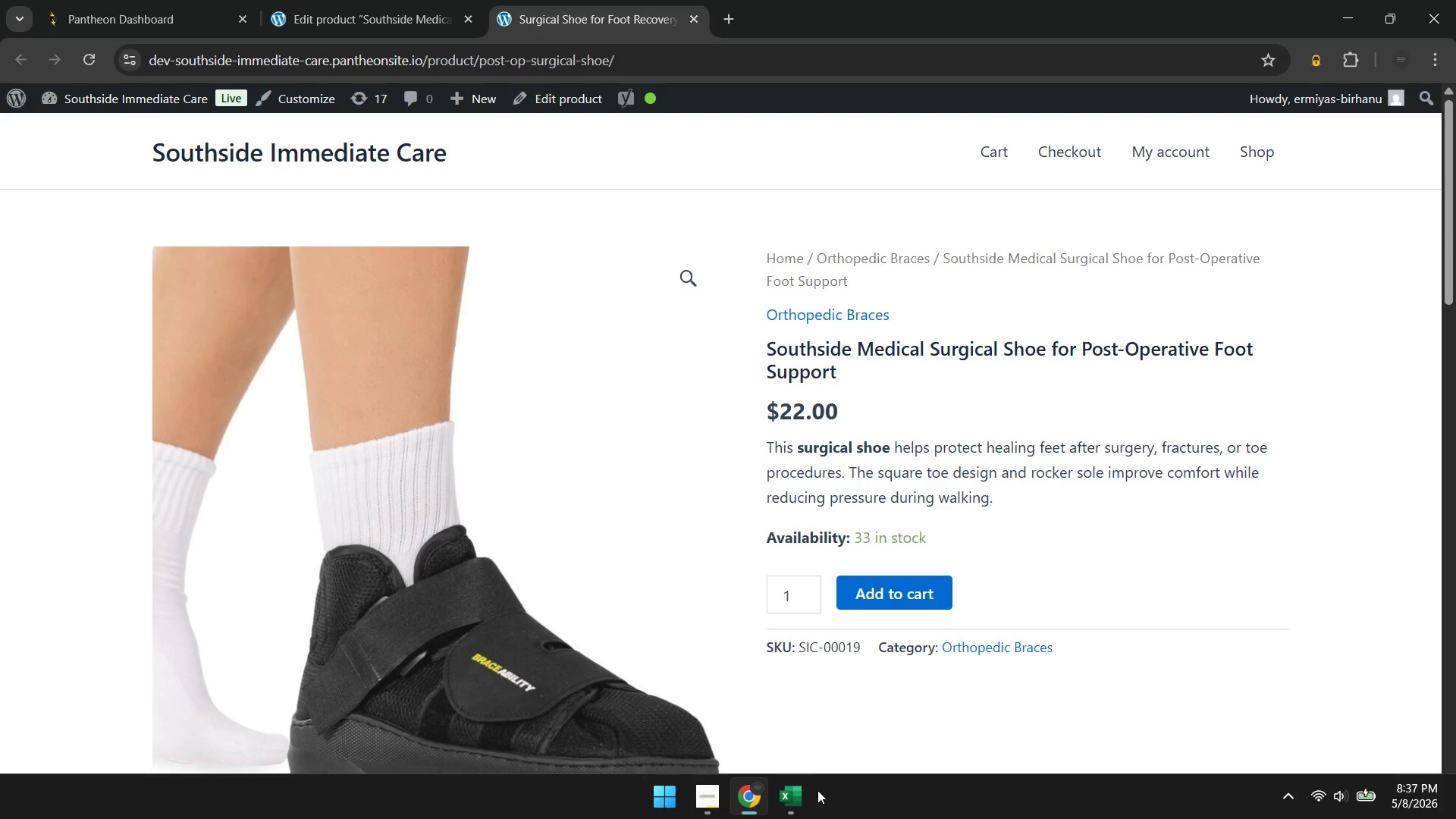 
left_click([797, 795])
 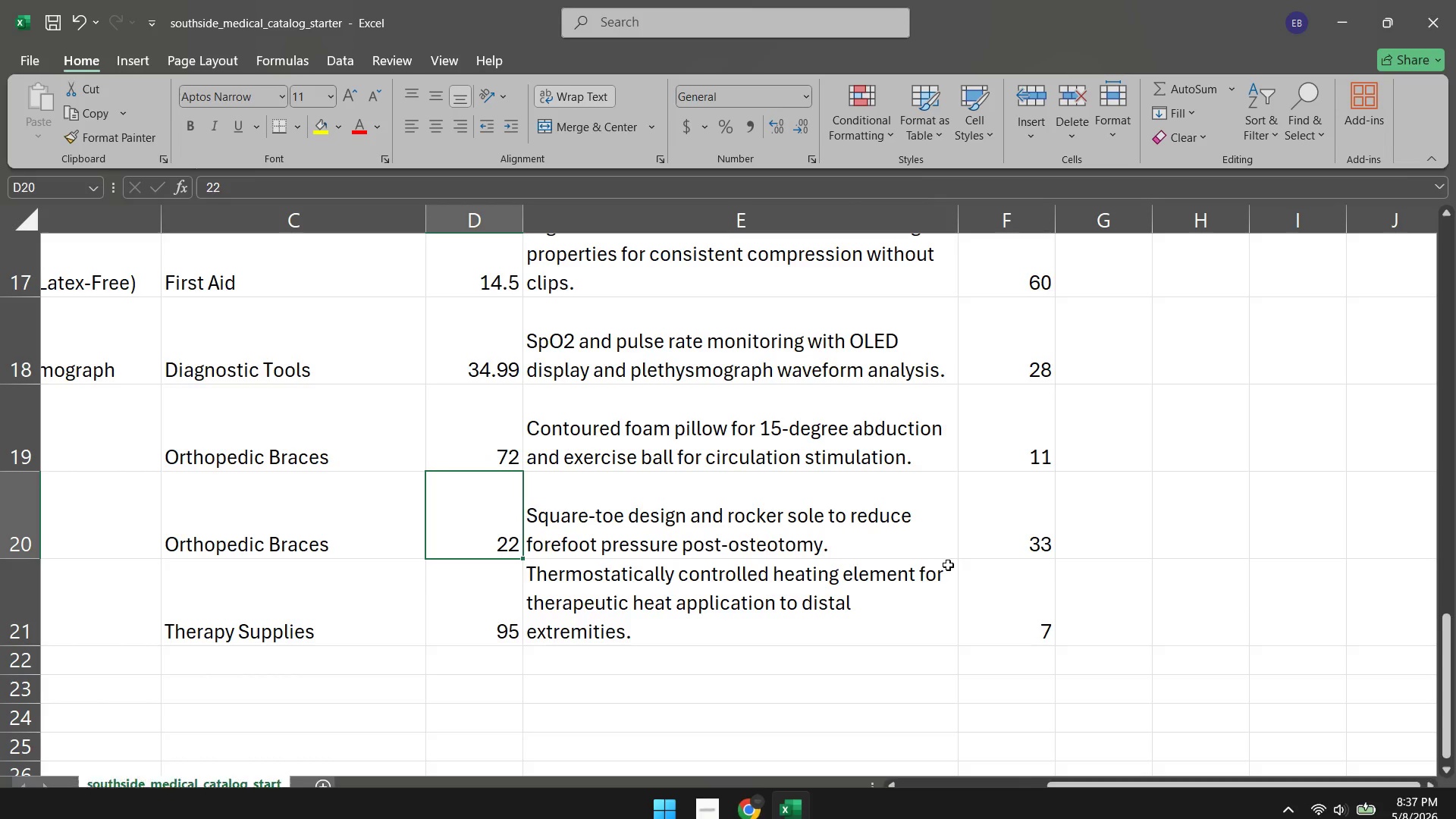 
left_click([1014, 530])
 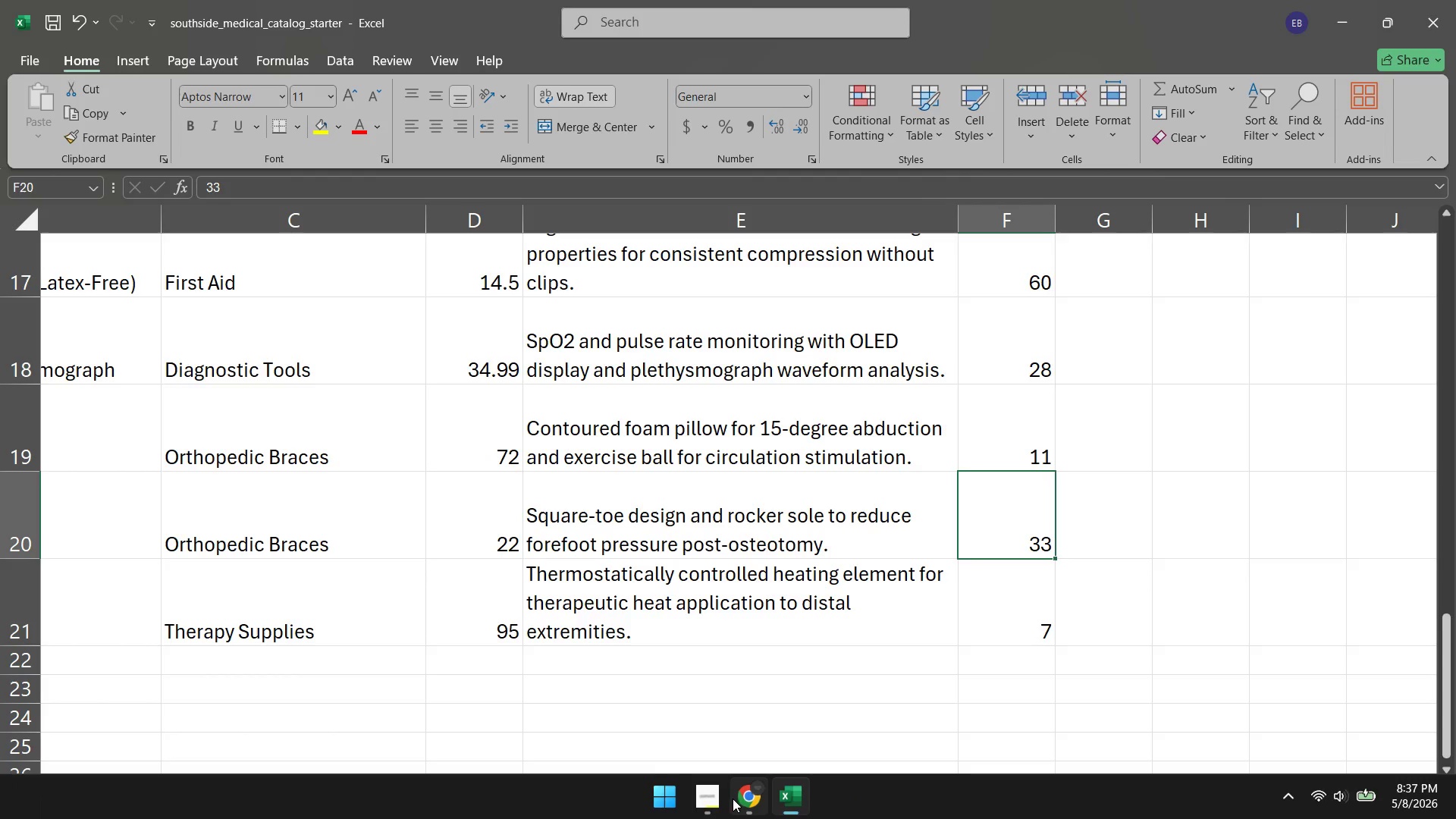 
left_click([733, 799])
 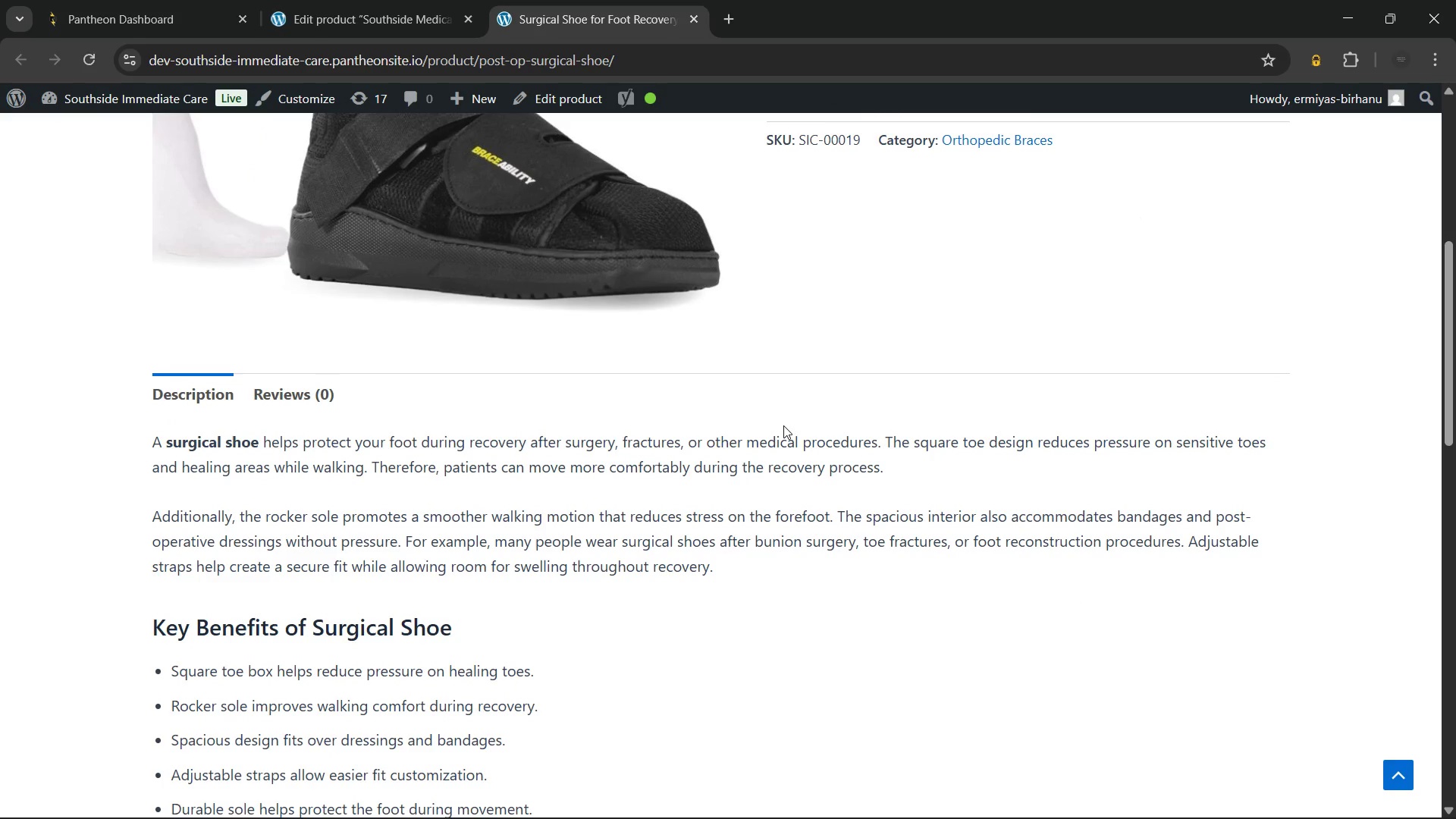 
wait(10.08)
 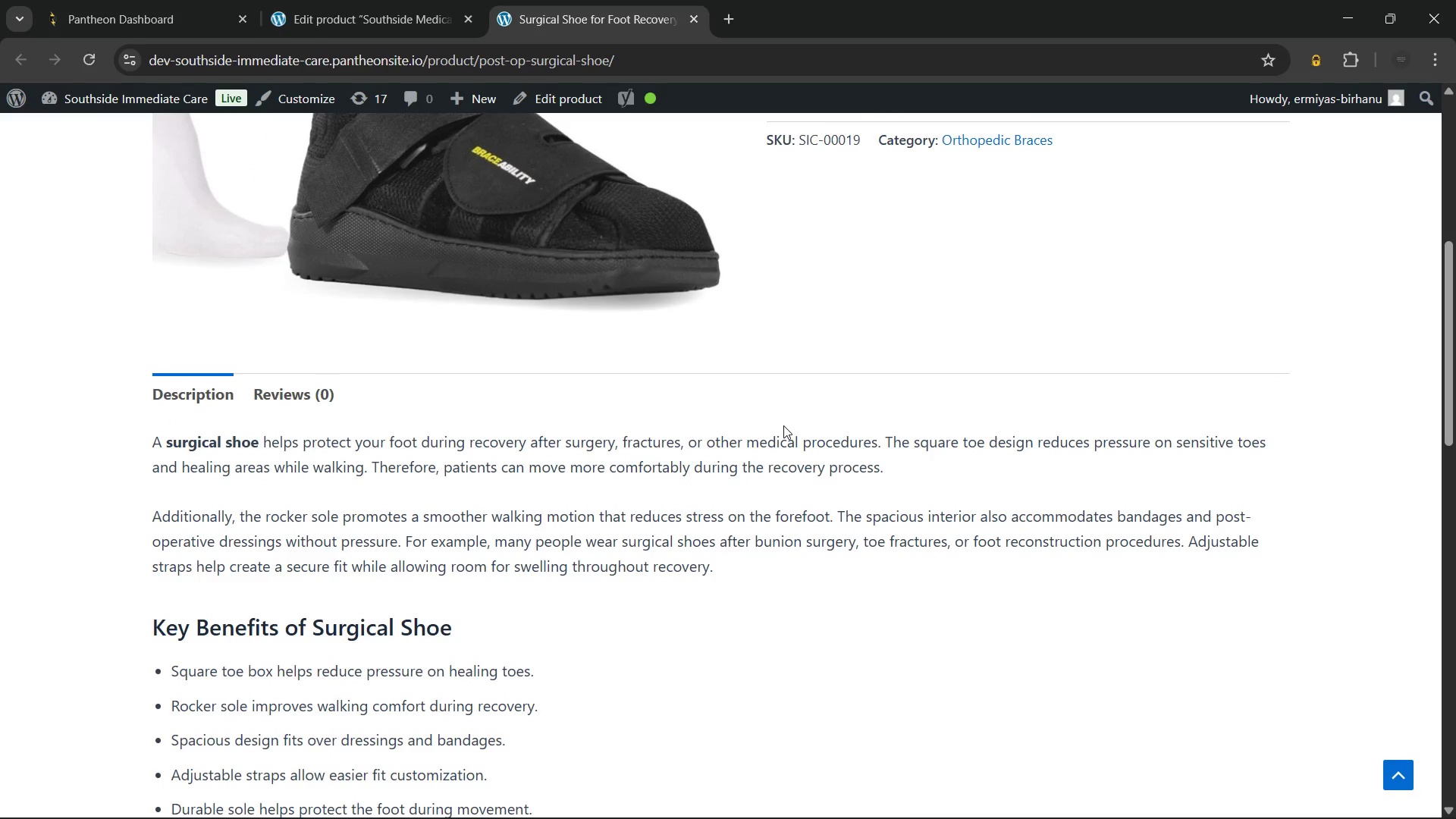 
scroll: coordinate [719, 177], scroll_direction: up, amount: 17.0
 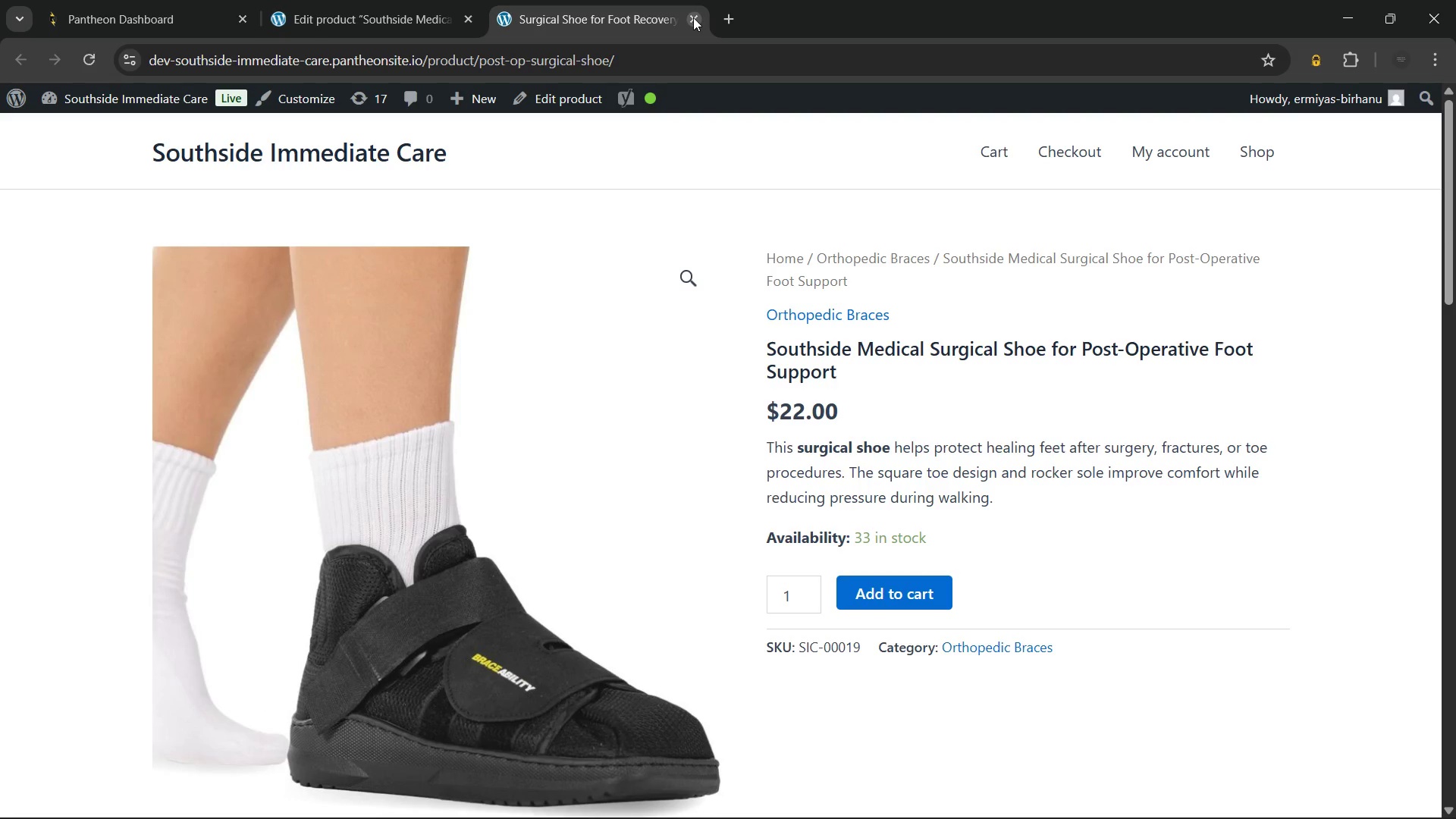 
left_click([693, 17])
 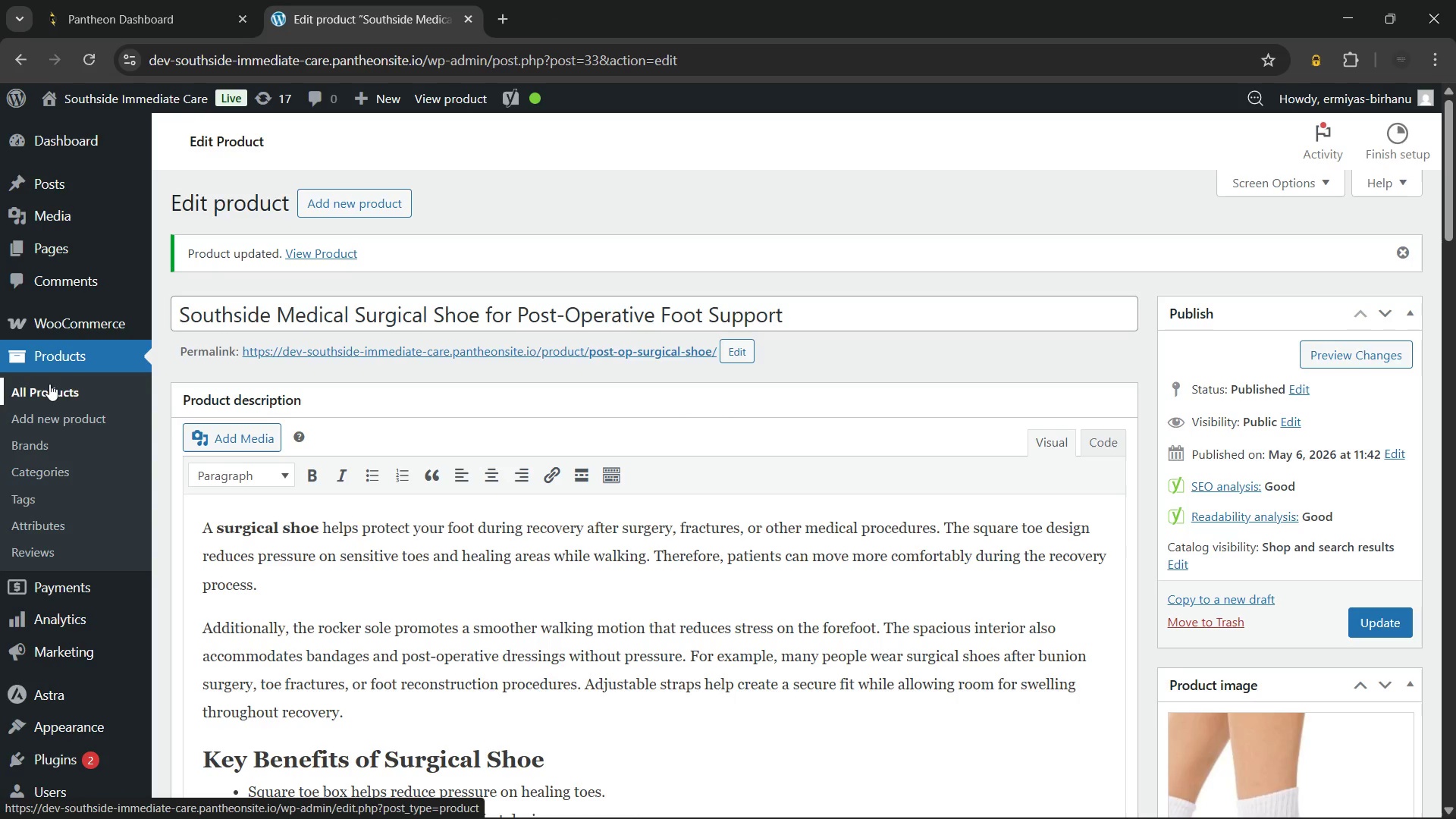 
left_click([49, 384])
 